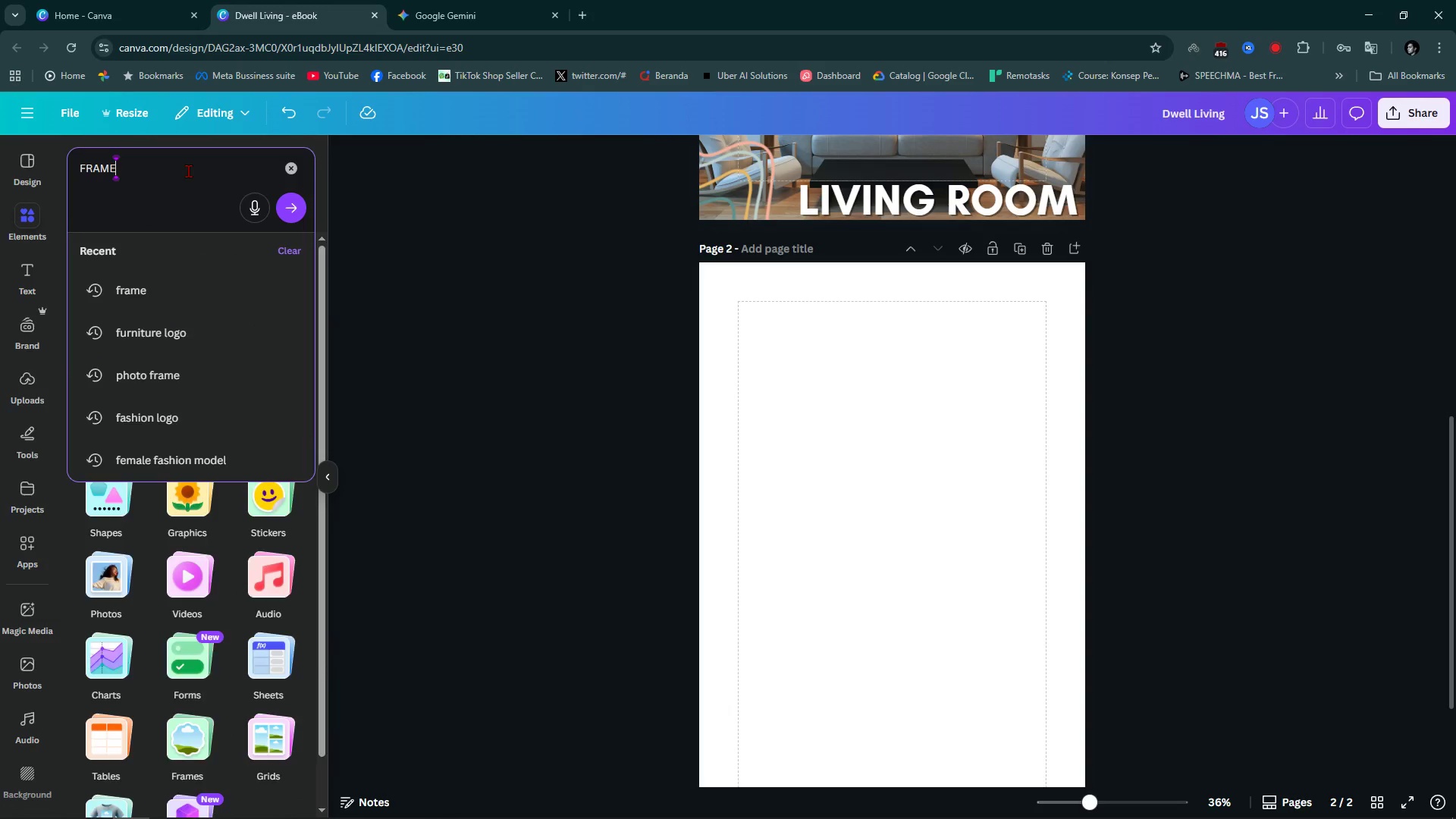 
key(Enter)
 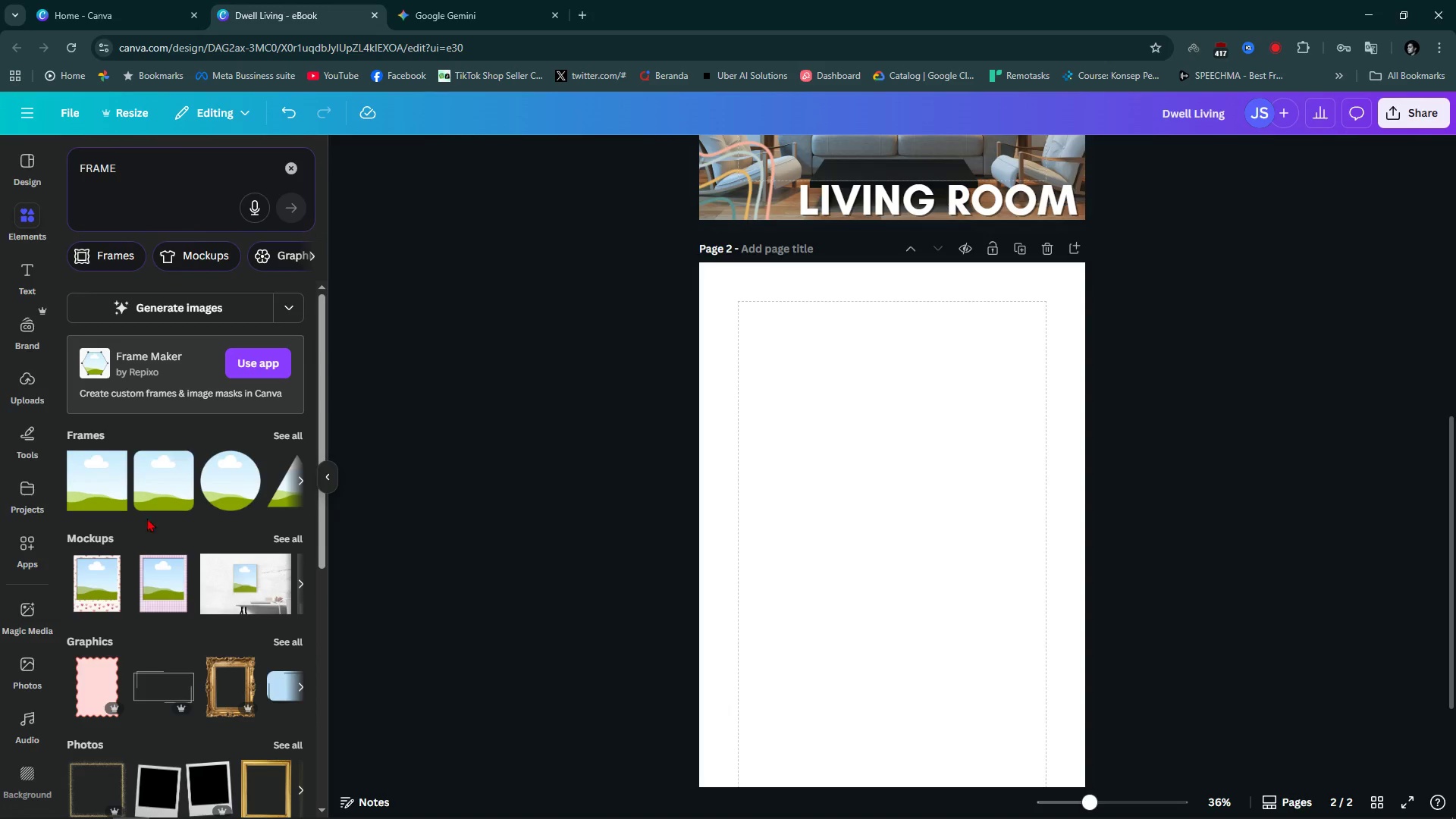 
left_click([108, 488])
 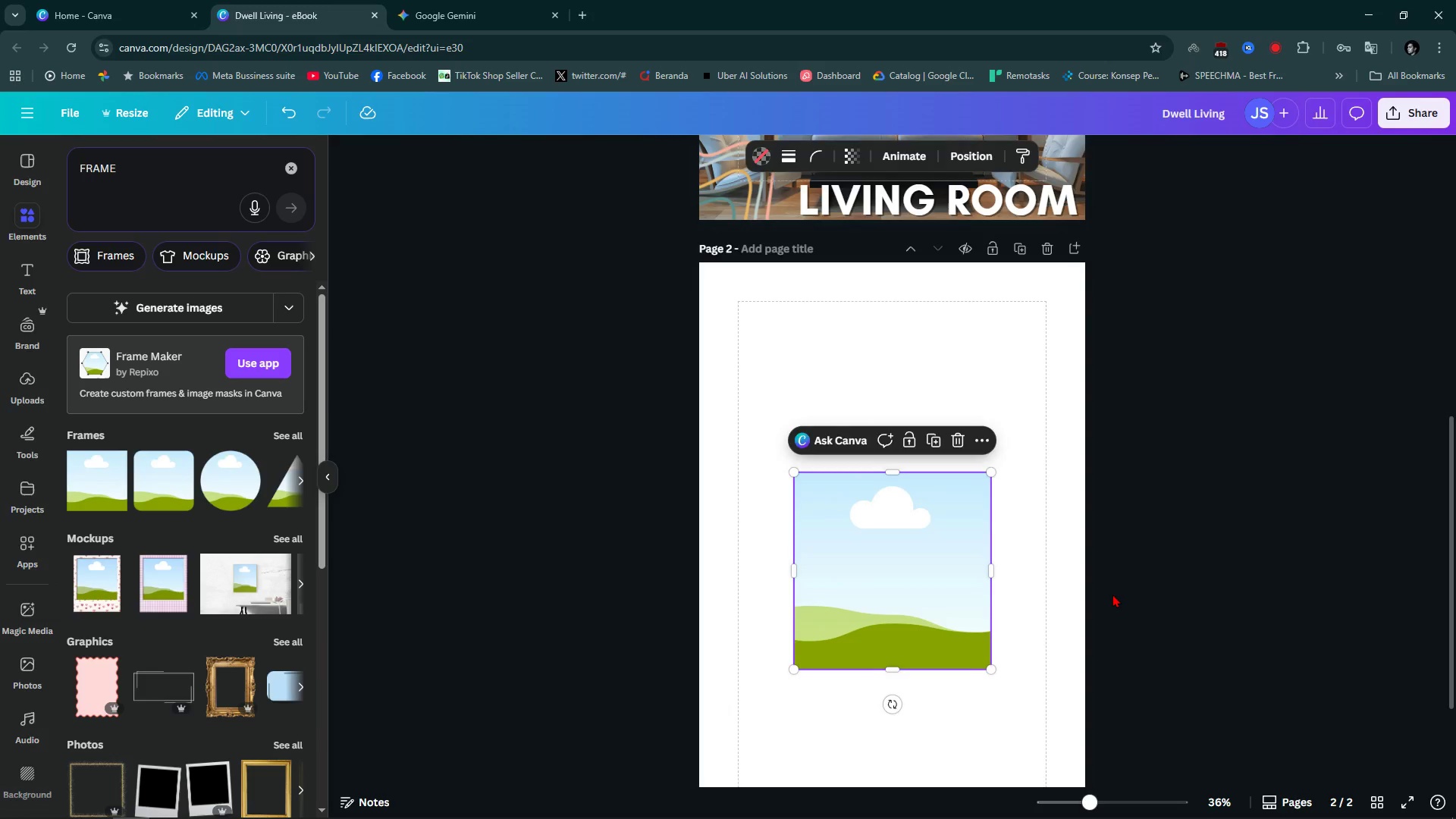 
left_click([1112, 594])
 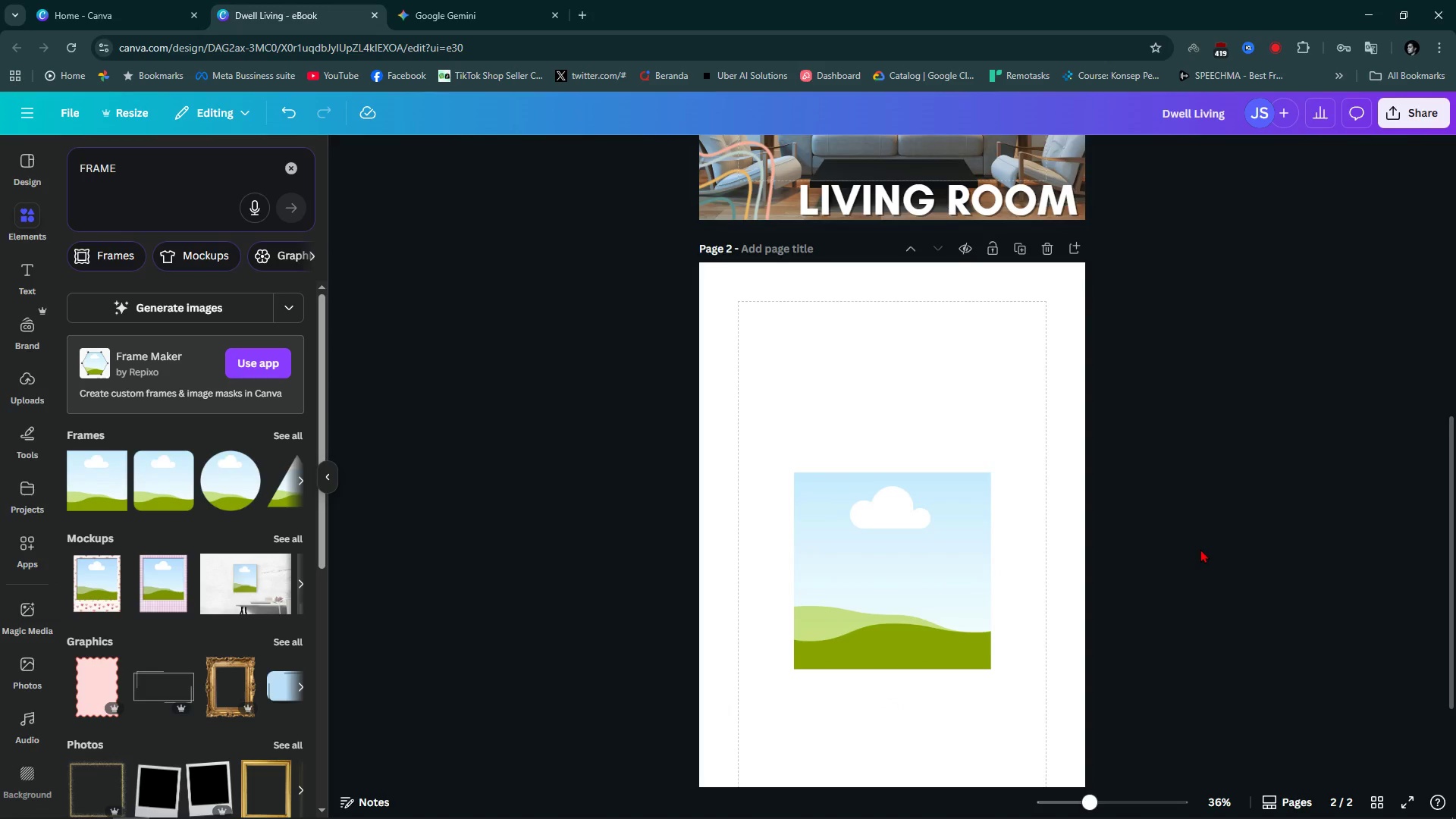 
scroll: coordinate [1200, 549], scroll_direction: down, amount: 2.0
 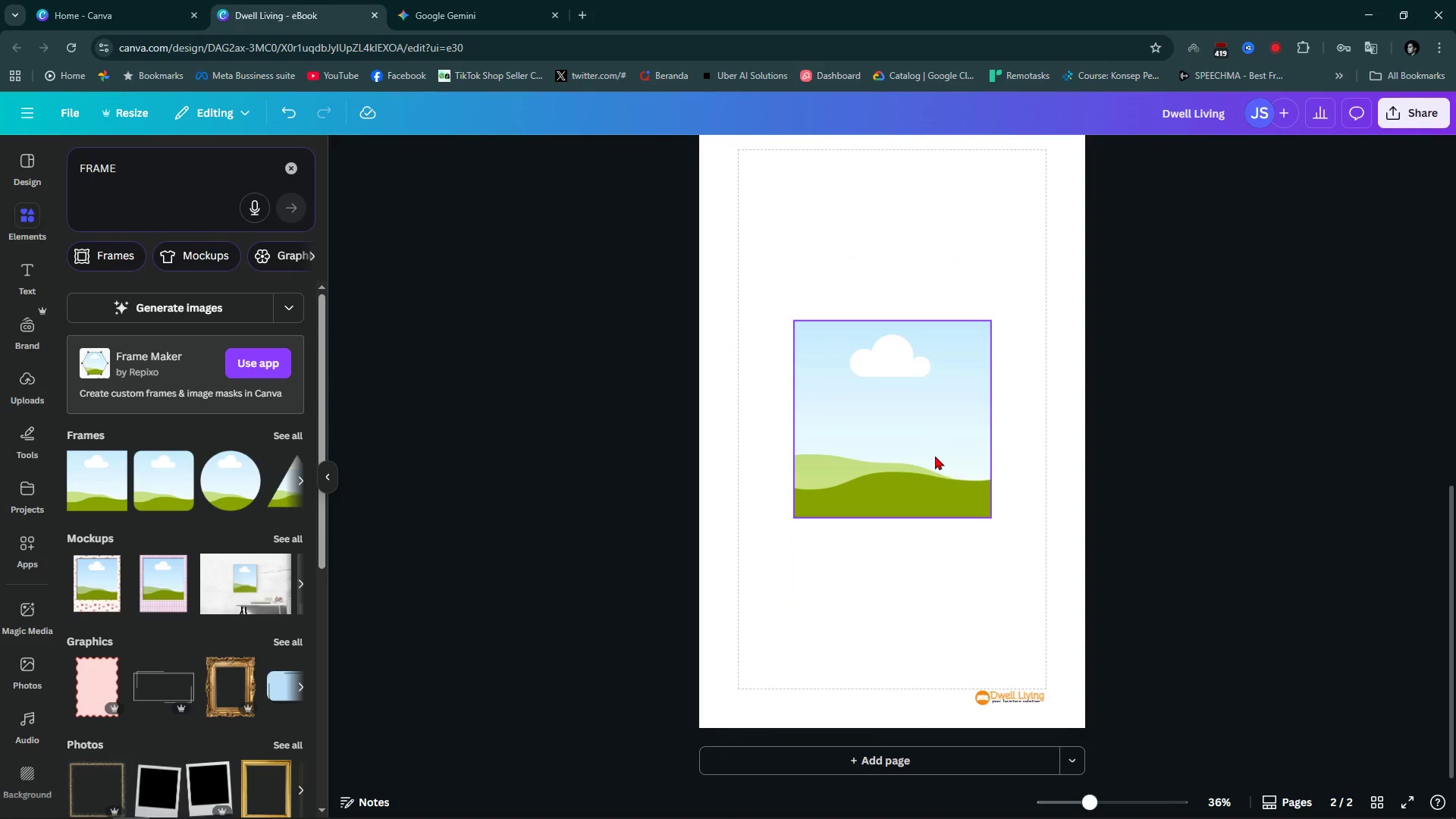 
left_click_drag(start_coordinate=[935, 456], to_coordinate=[839, 528])
 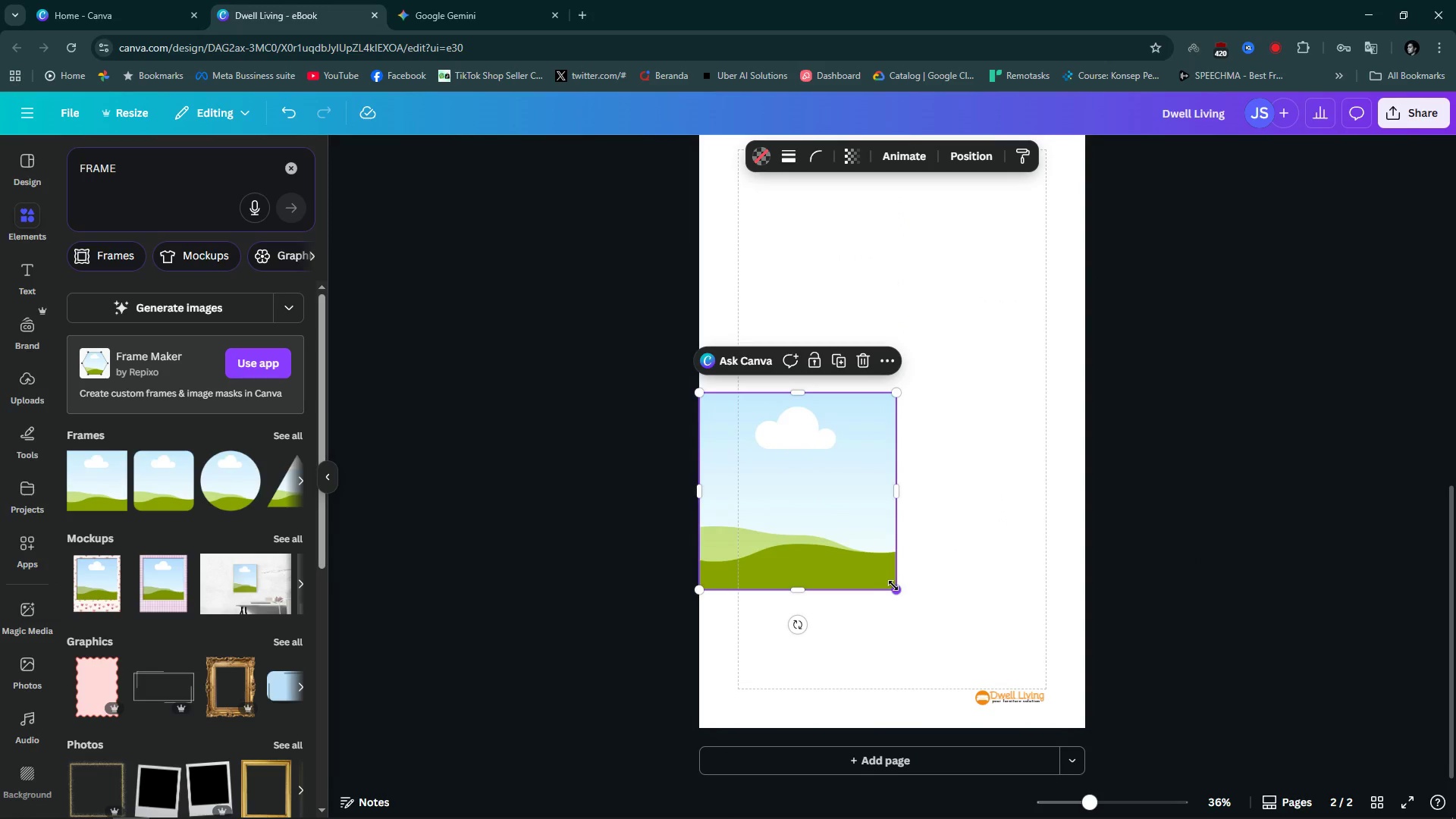 
left_click_drag(start_coordinate=[893, 585], to_coordinate=[1021, 731])
 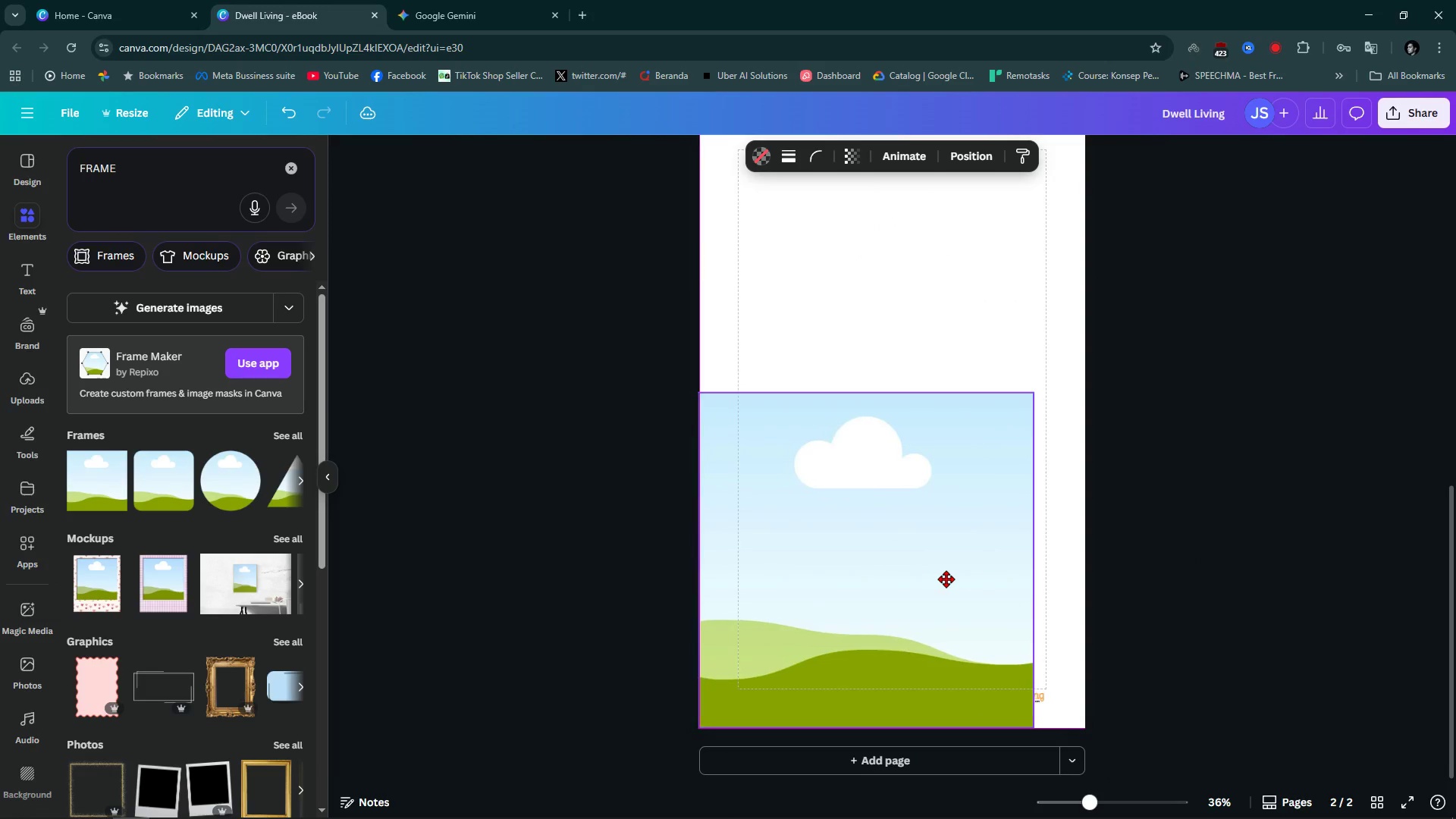 
left_click([1195, 516])
 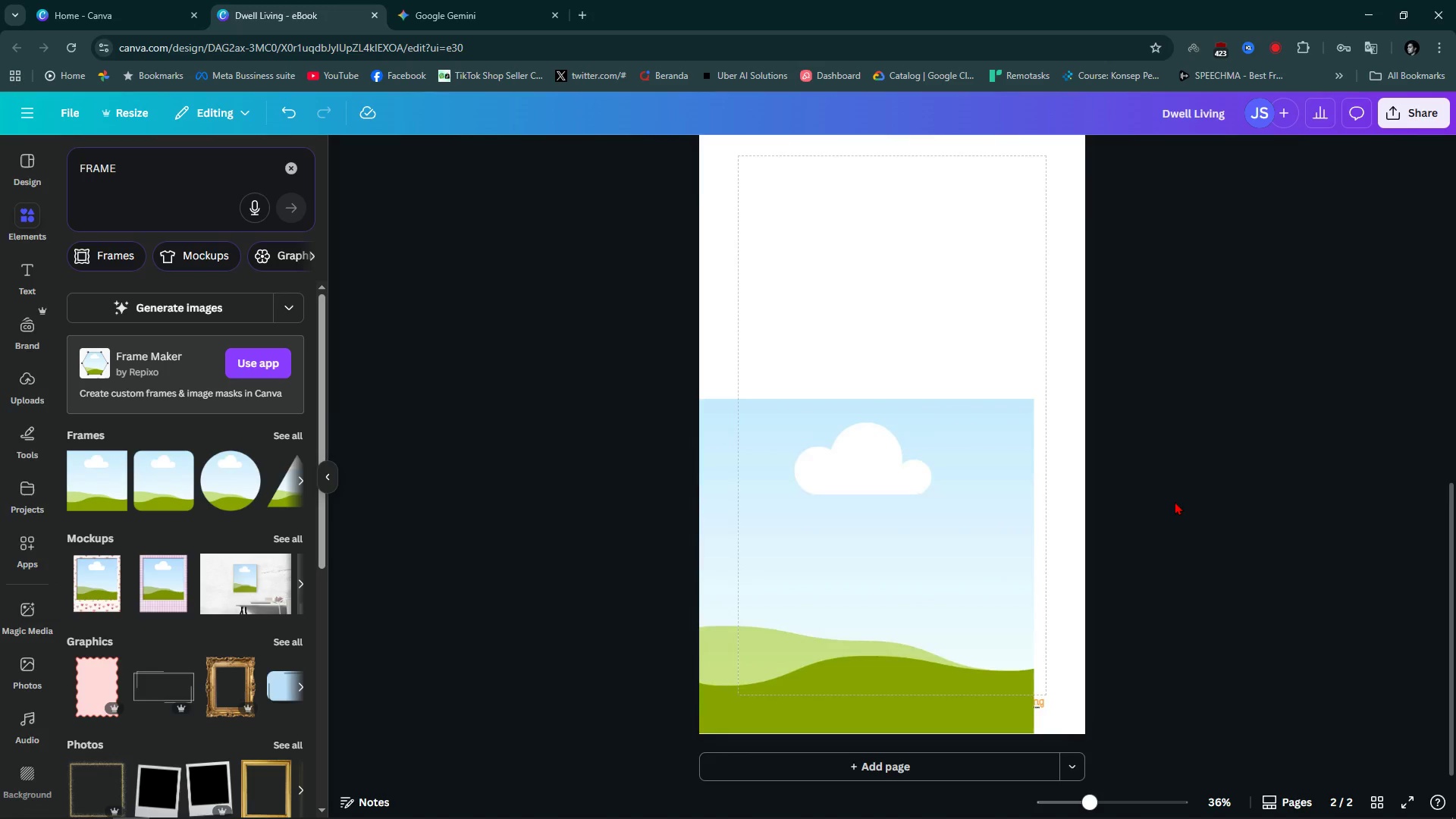 
scroll: coordinate [1175, 501], scroll_direction: up, amount: 2.0
 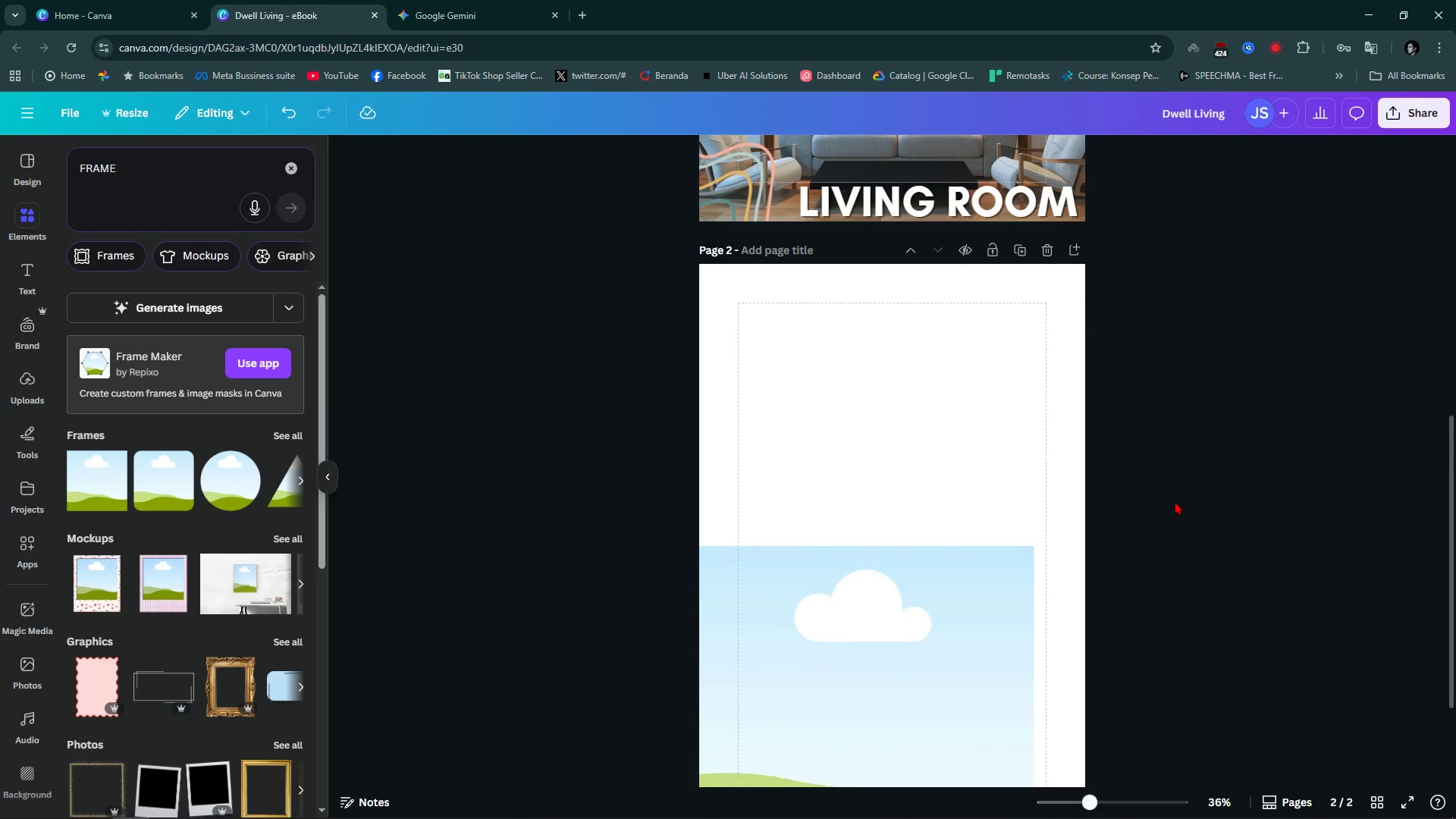 
scroll: coordinate [1175, 501], scroll_direction: none, amount: 0.0
 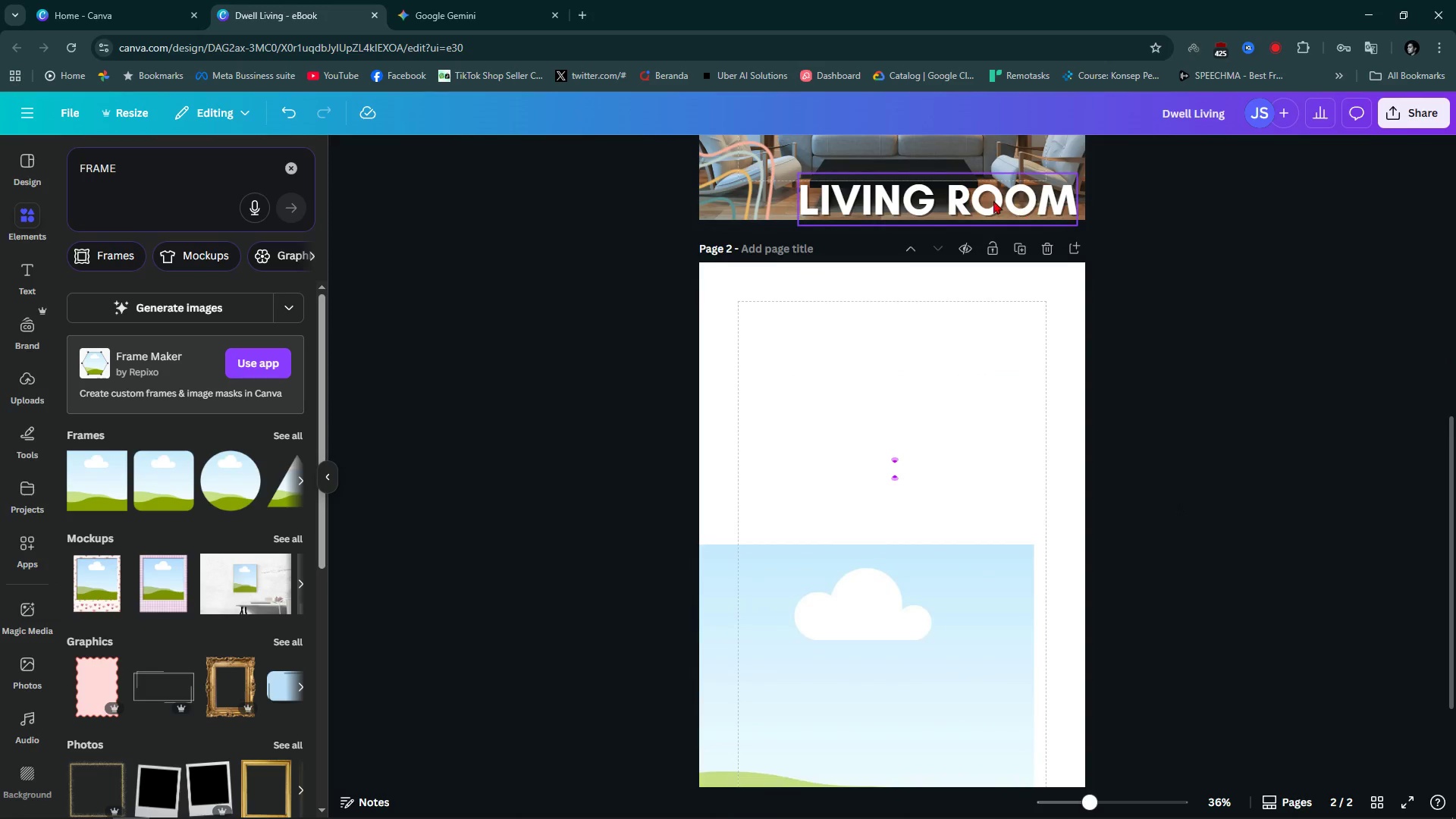 
left_click([993, 200])
 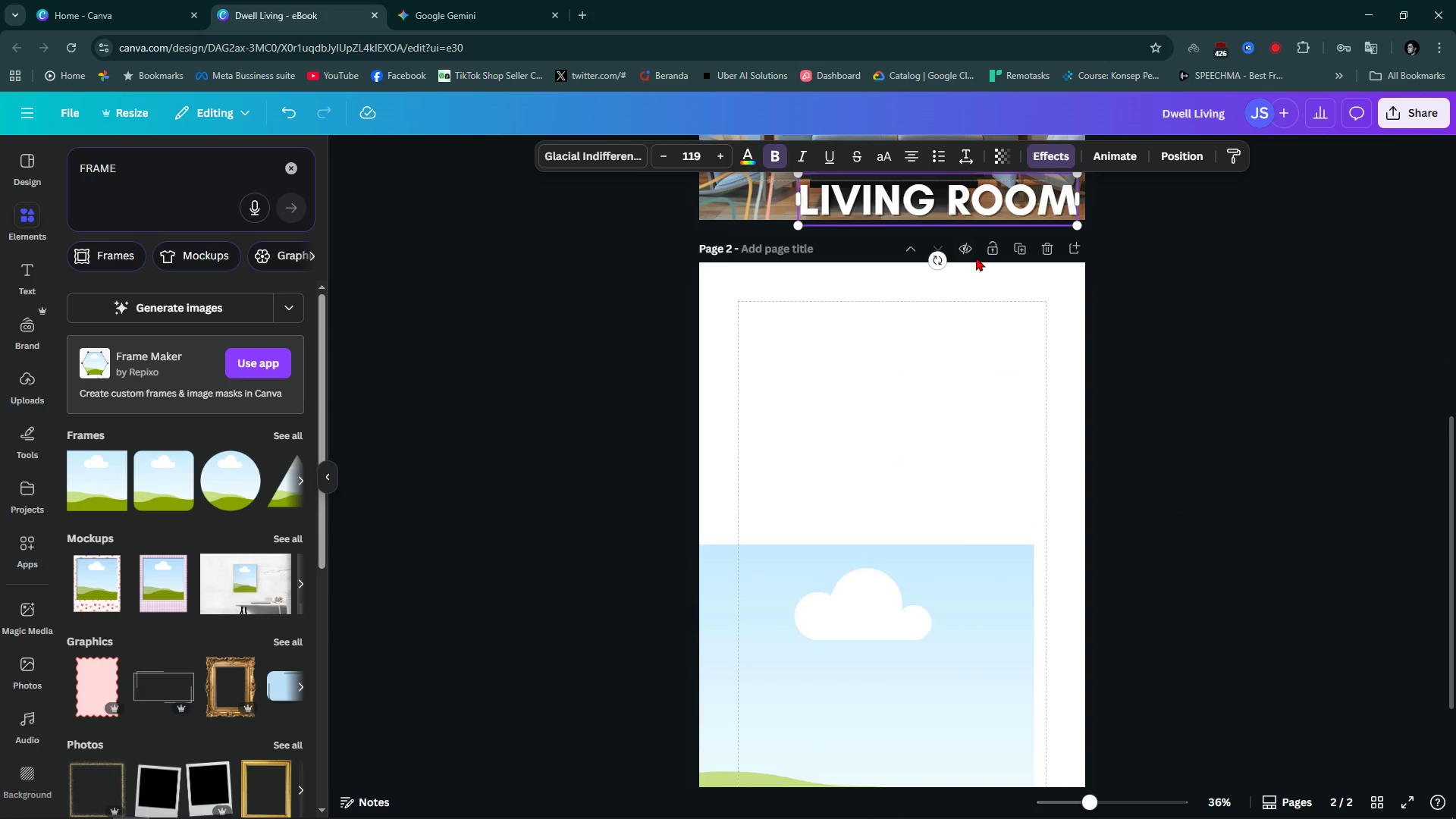 
scroll: coordinate [1000, 386], scroll_direction: up, amount: 2.0
 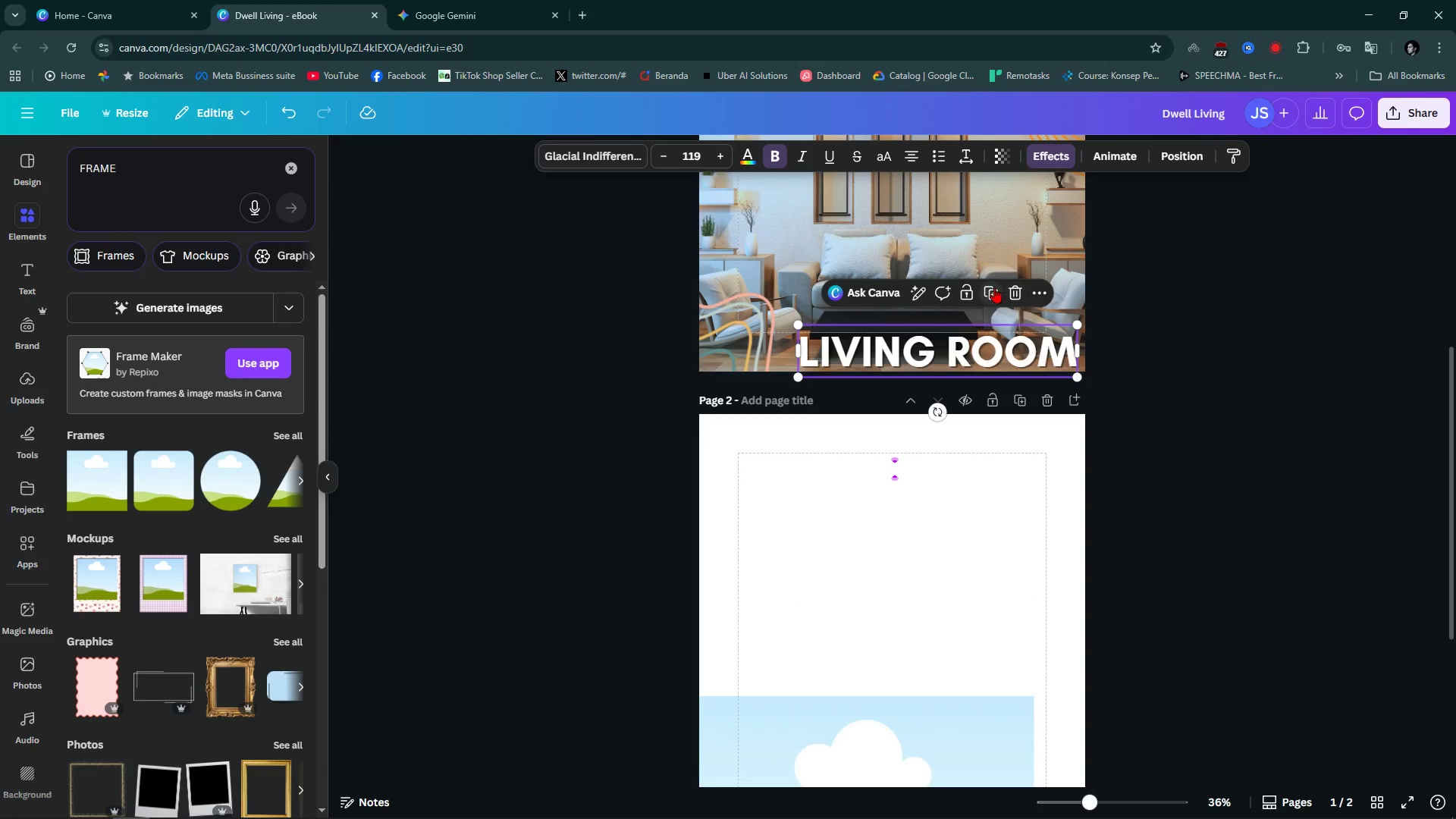 
left_click([994, 287])
 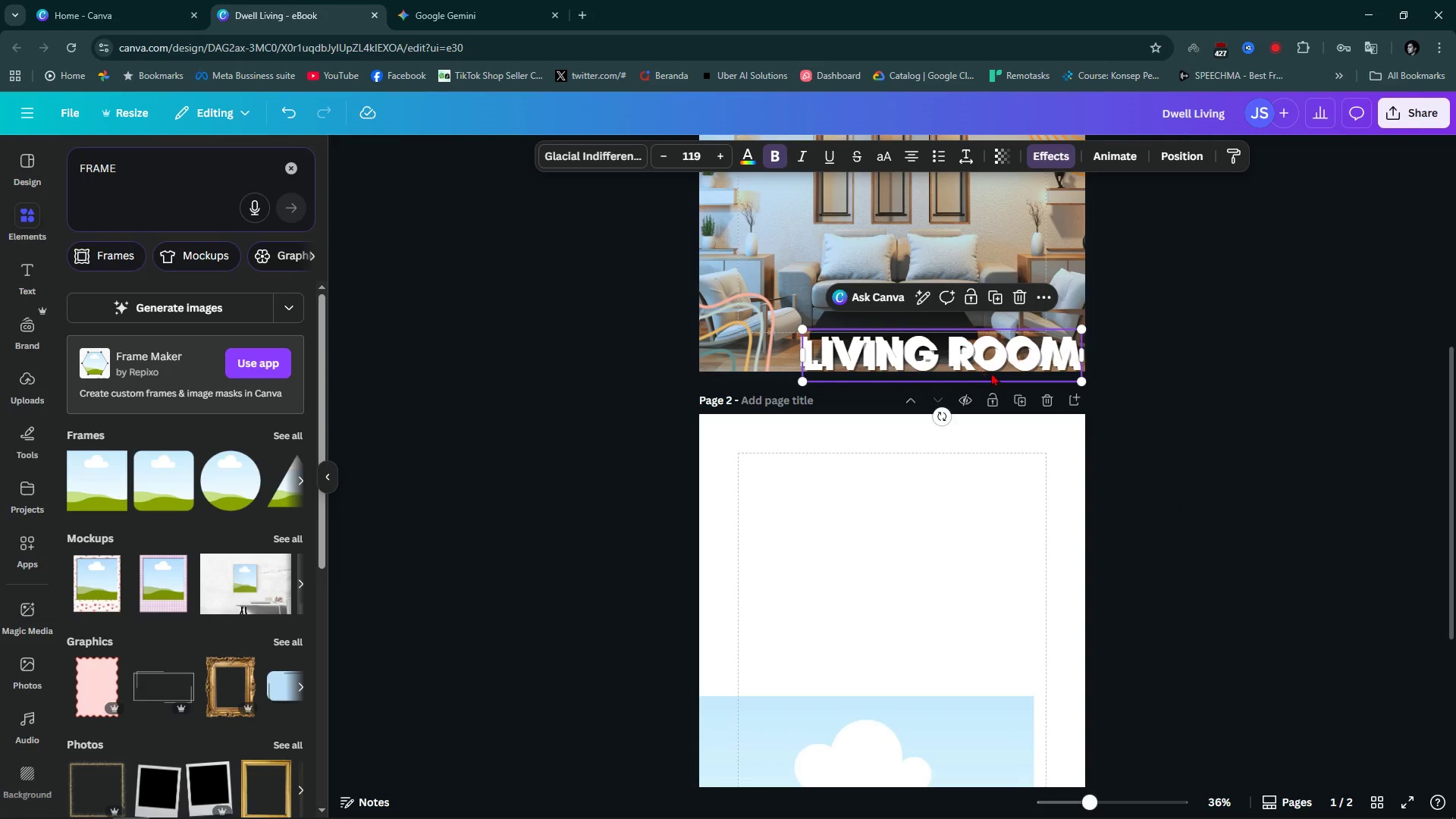 
left_click_drag(start_coordinate=[981, 365], to_coordinate=[912, 584])
 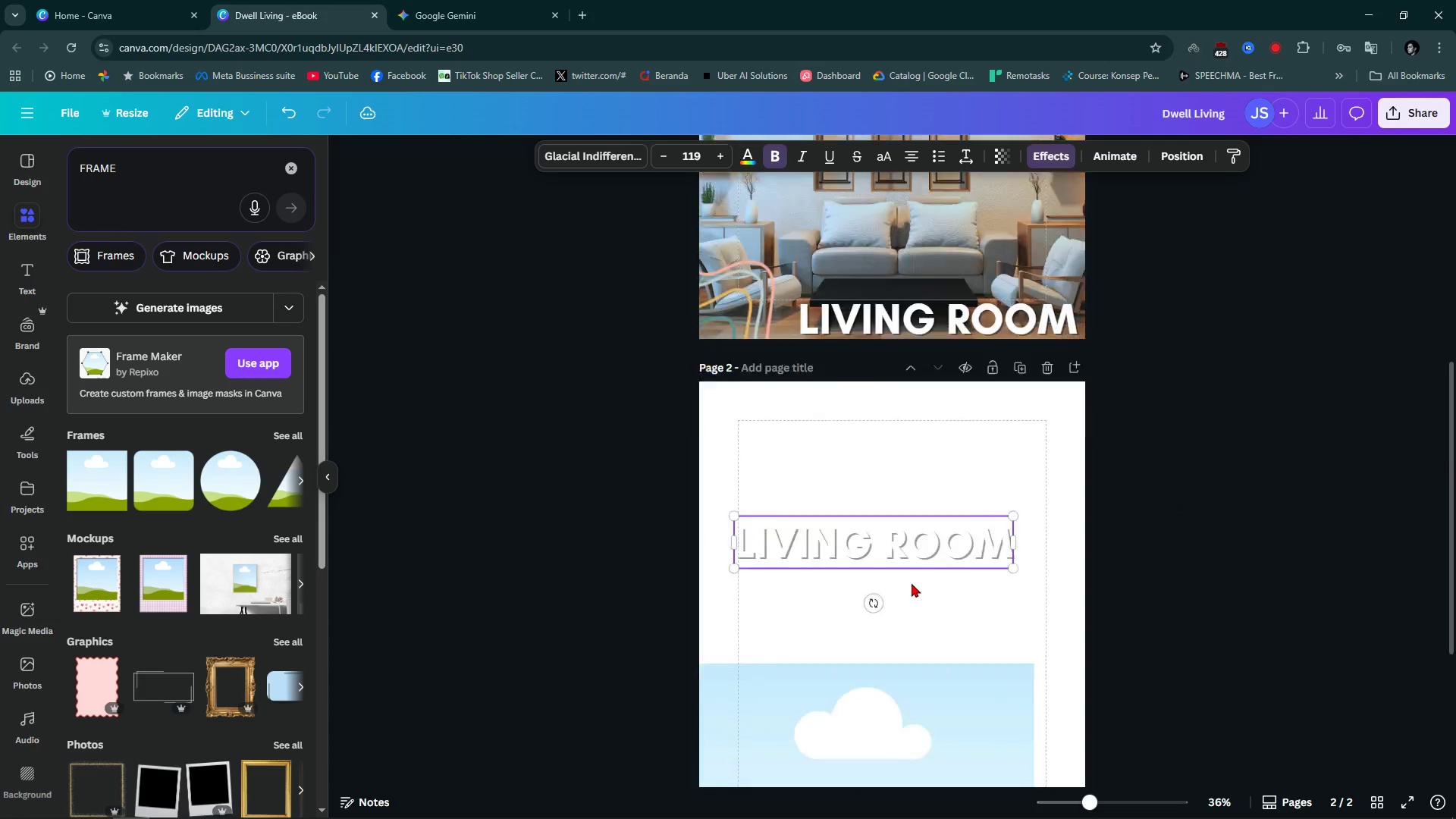 
scroll: coordinate [912, 583], scroll_direction: down, amount: 5.0
 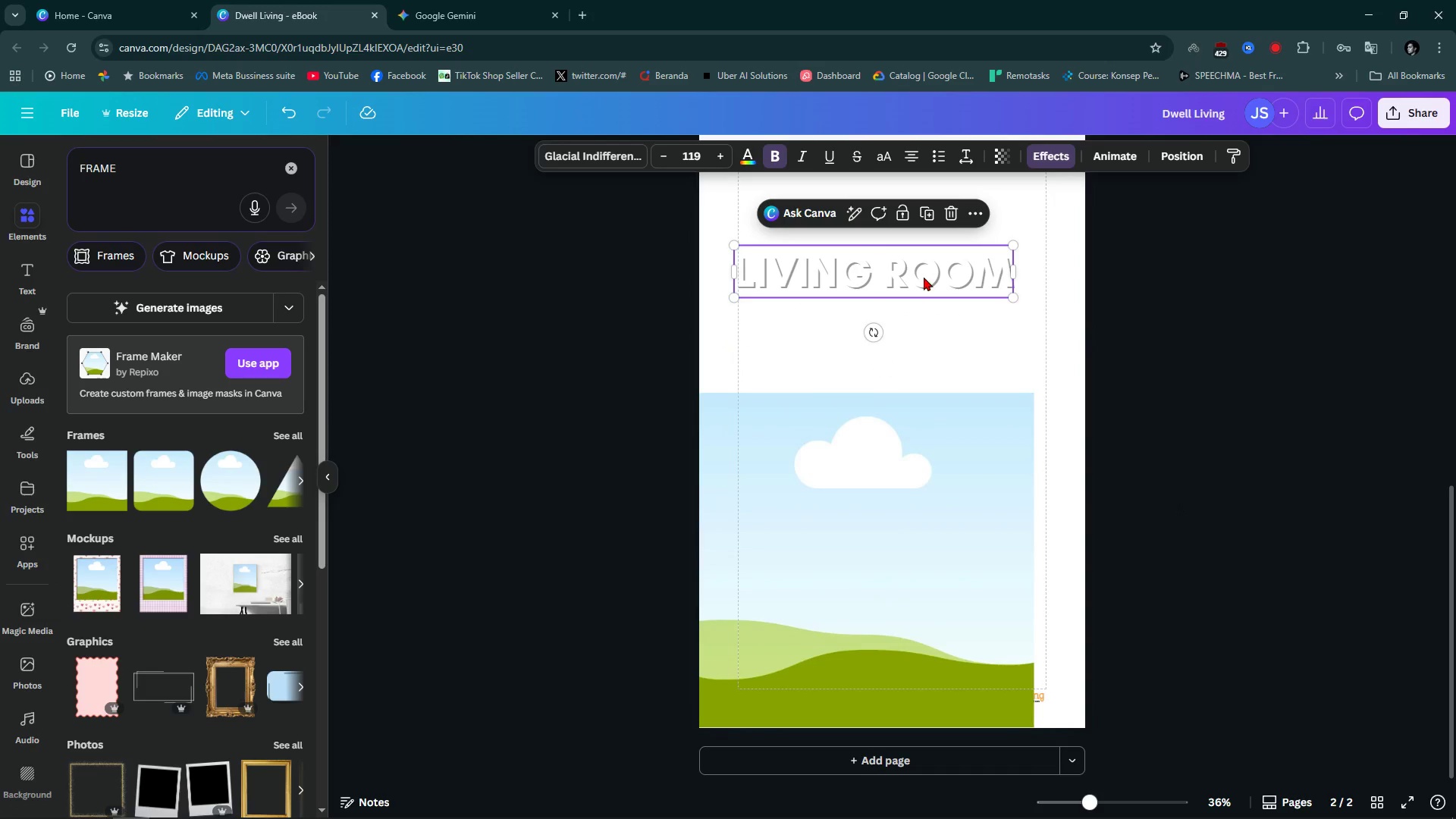 
left_click_drag(start_coordinate=[924, 277], to_coordinate=[957, 578])
 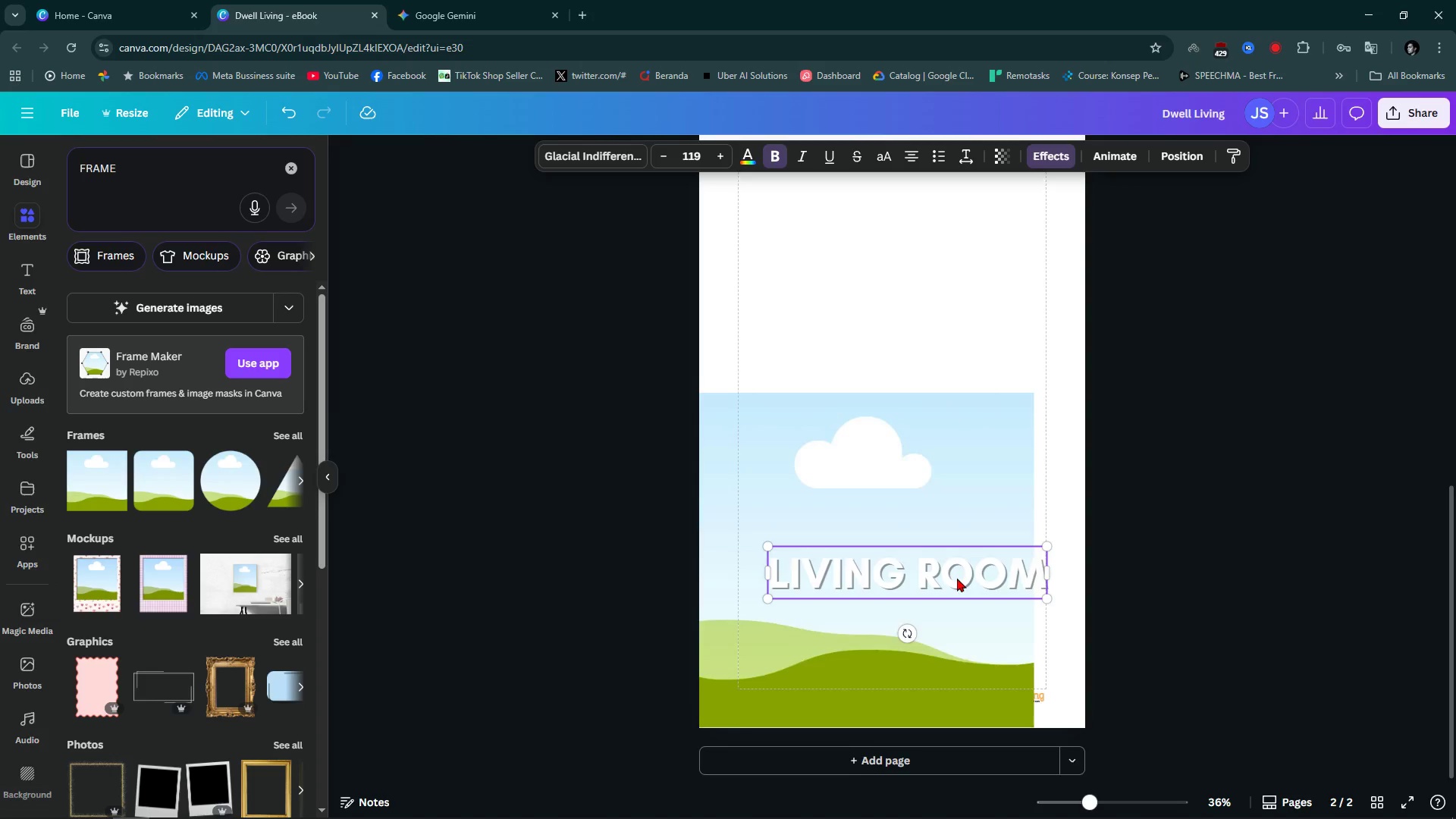 
scroll: coordinate [998, 642], scroll_direction: down, amount: 9.0
 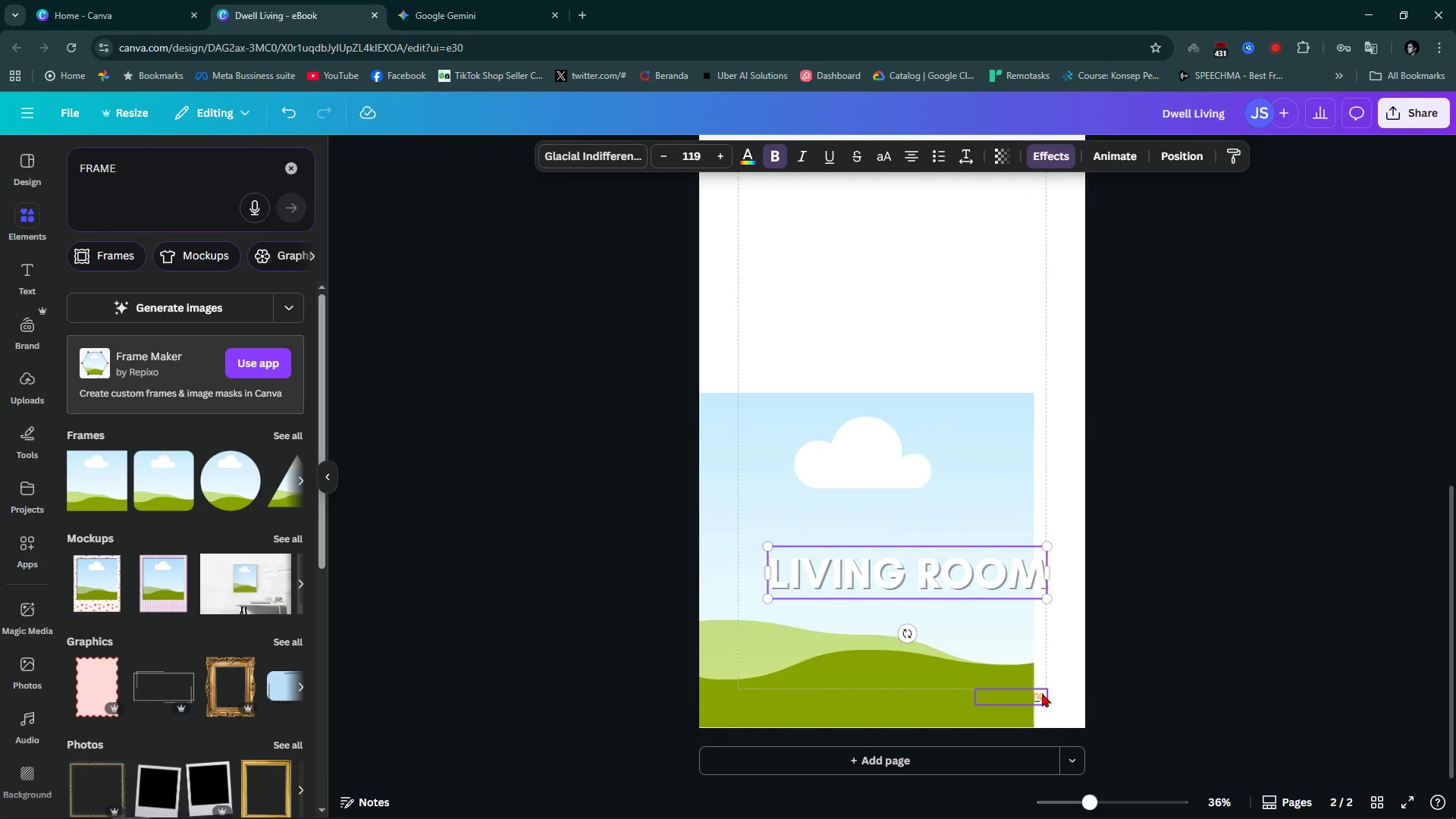 
left_click_drag(start_coordinate=[1042, 698], to_coordinate=[1051, 280])
 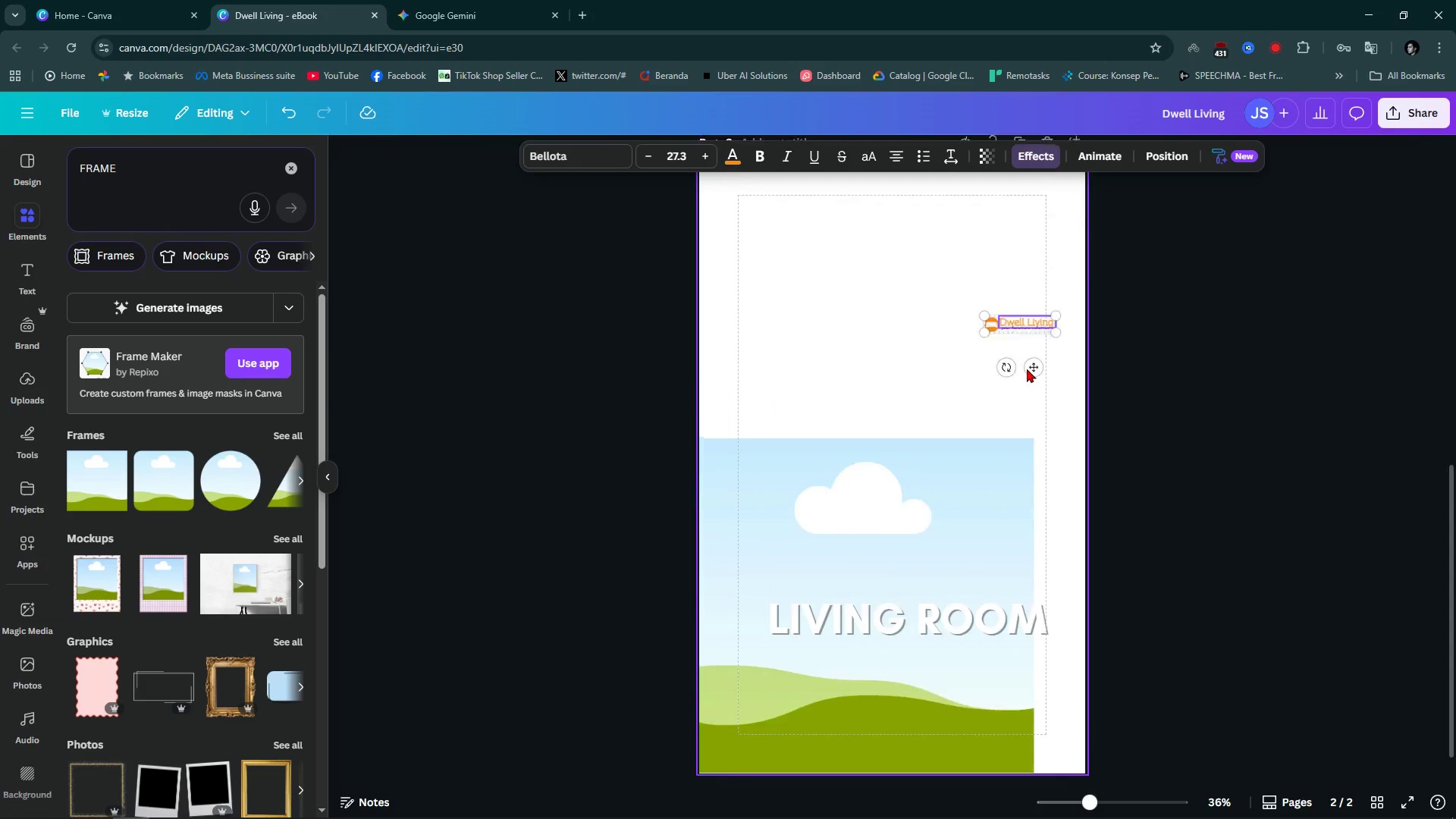 
scroll: coordinate [1027, 369], scroll_direction: up, amount: 3.0
 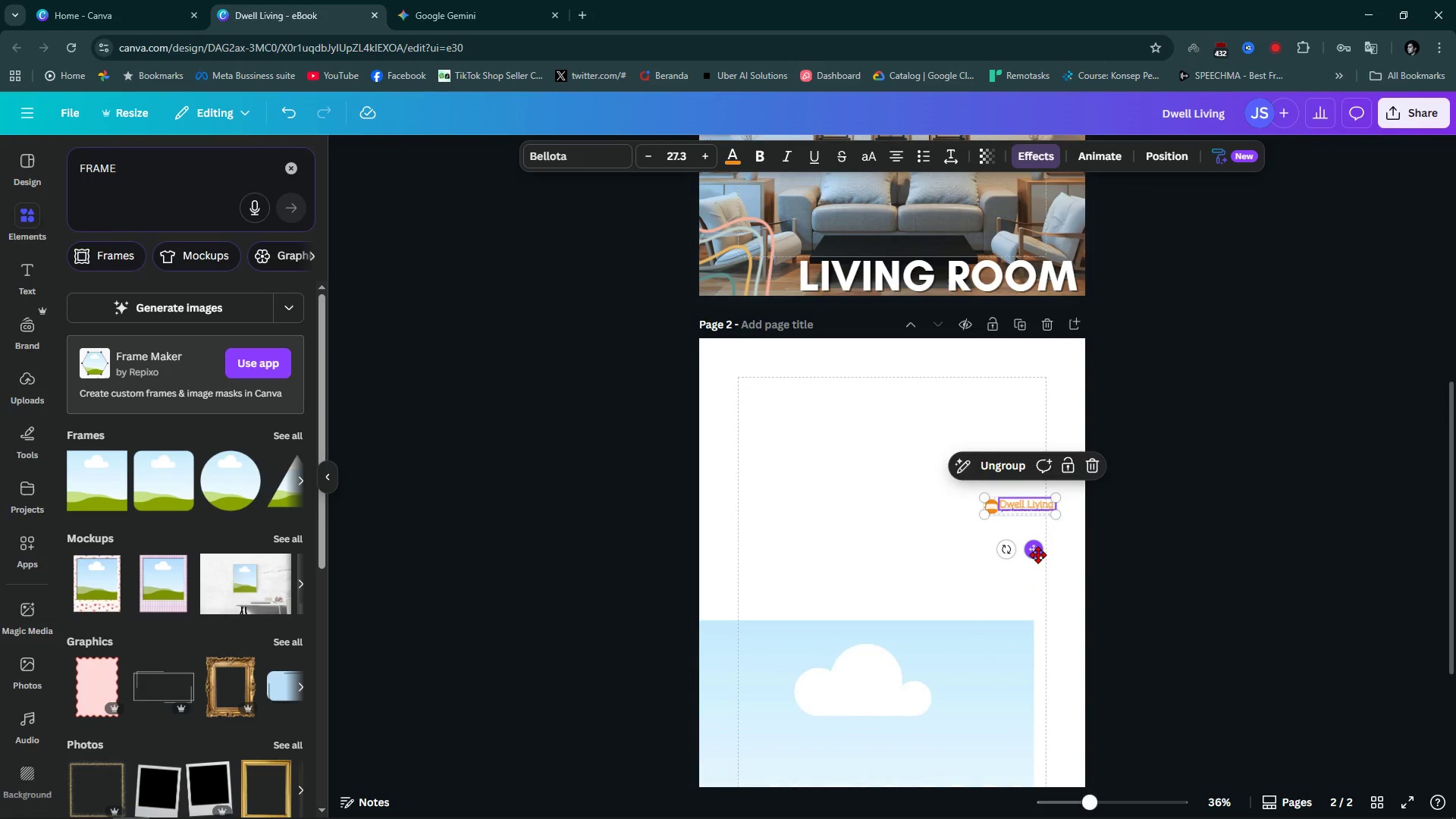 
left_click_drag(start_coordinate=[1037, 554], to_coordinate=[1028, 419])
 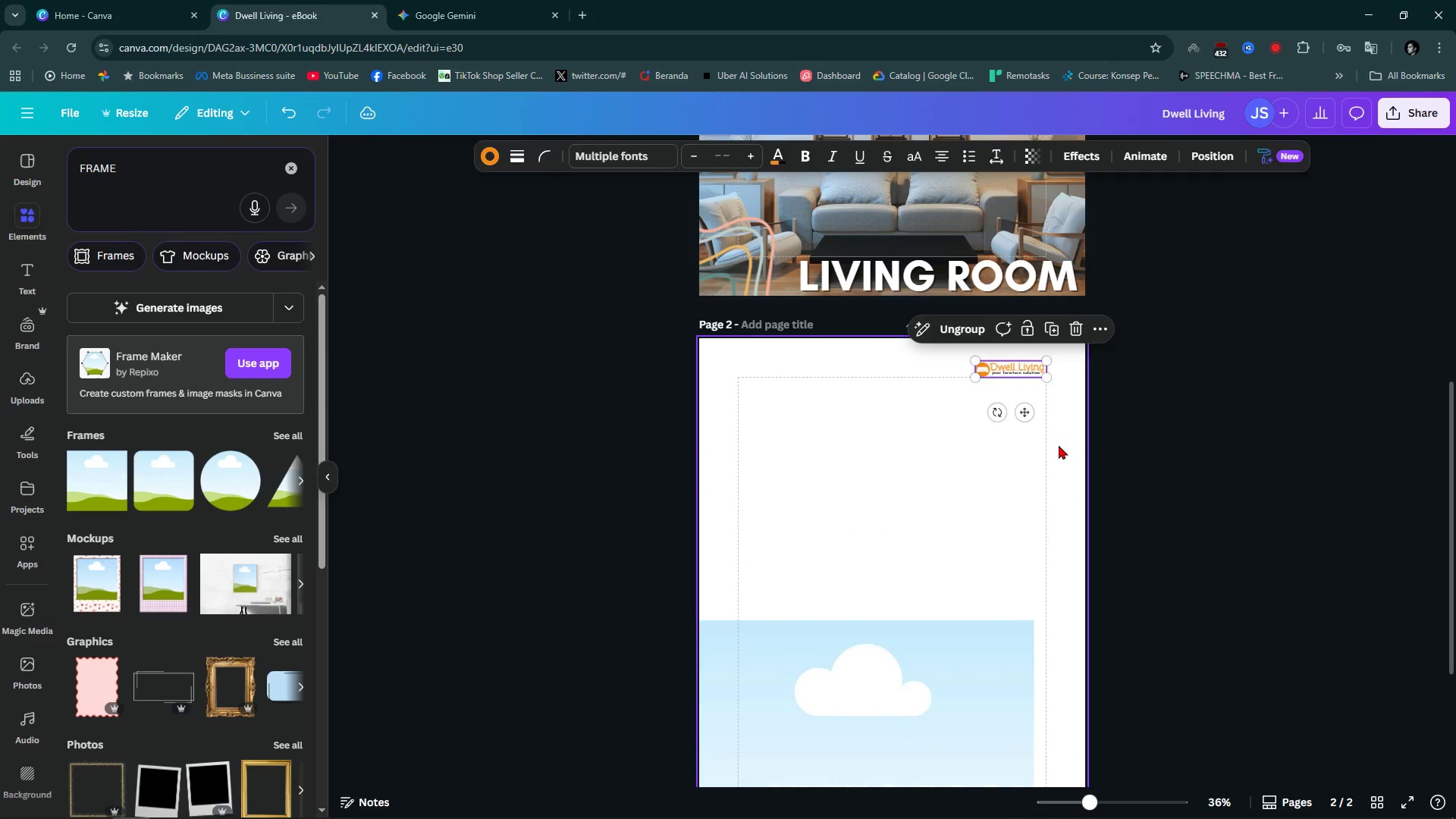 
left_click([1059, 445])
 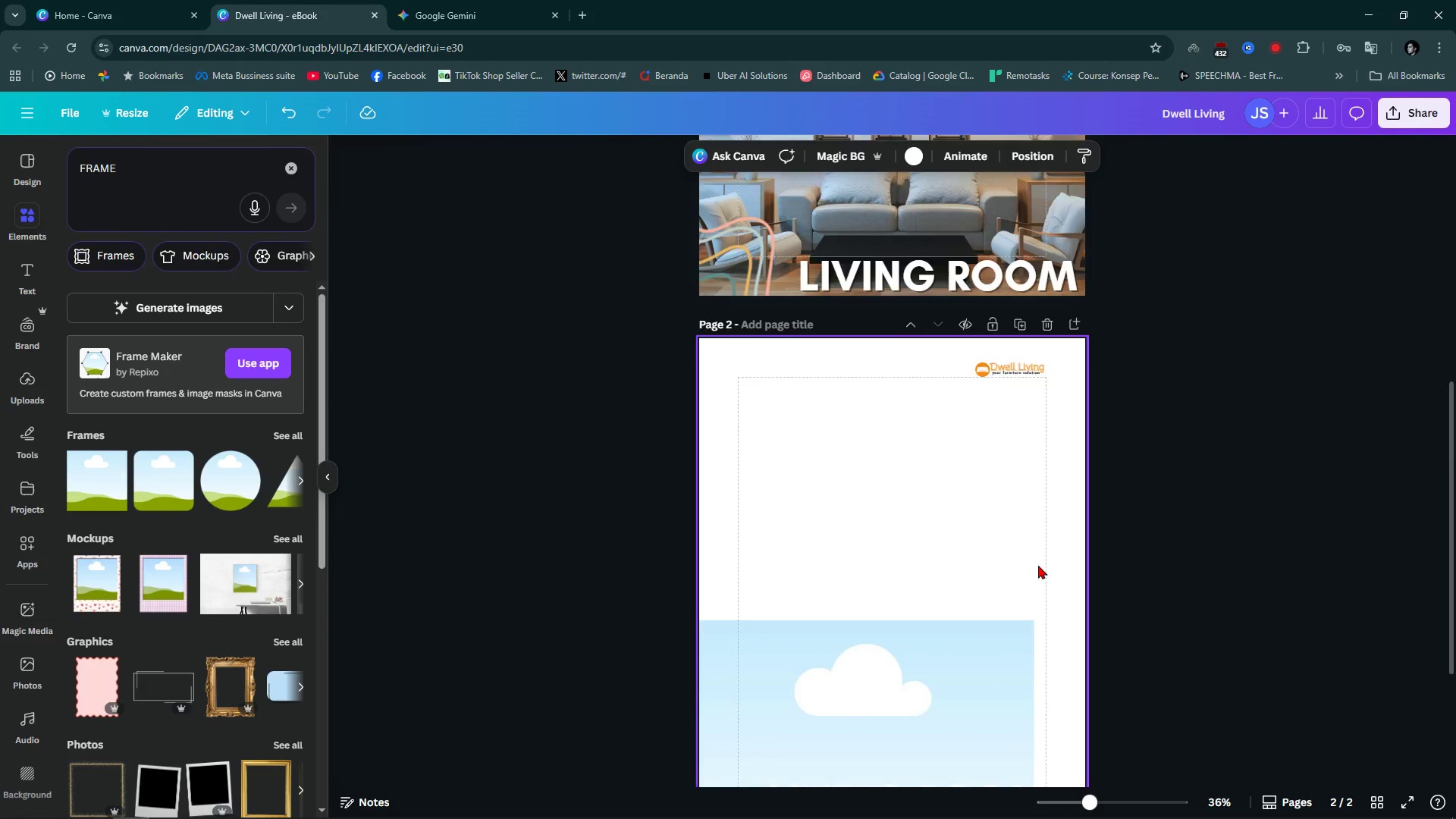 
scroll: coordinate [1038, 572], scroll_direction: down, amount: 6.0
 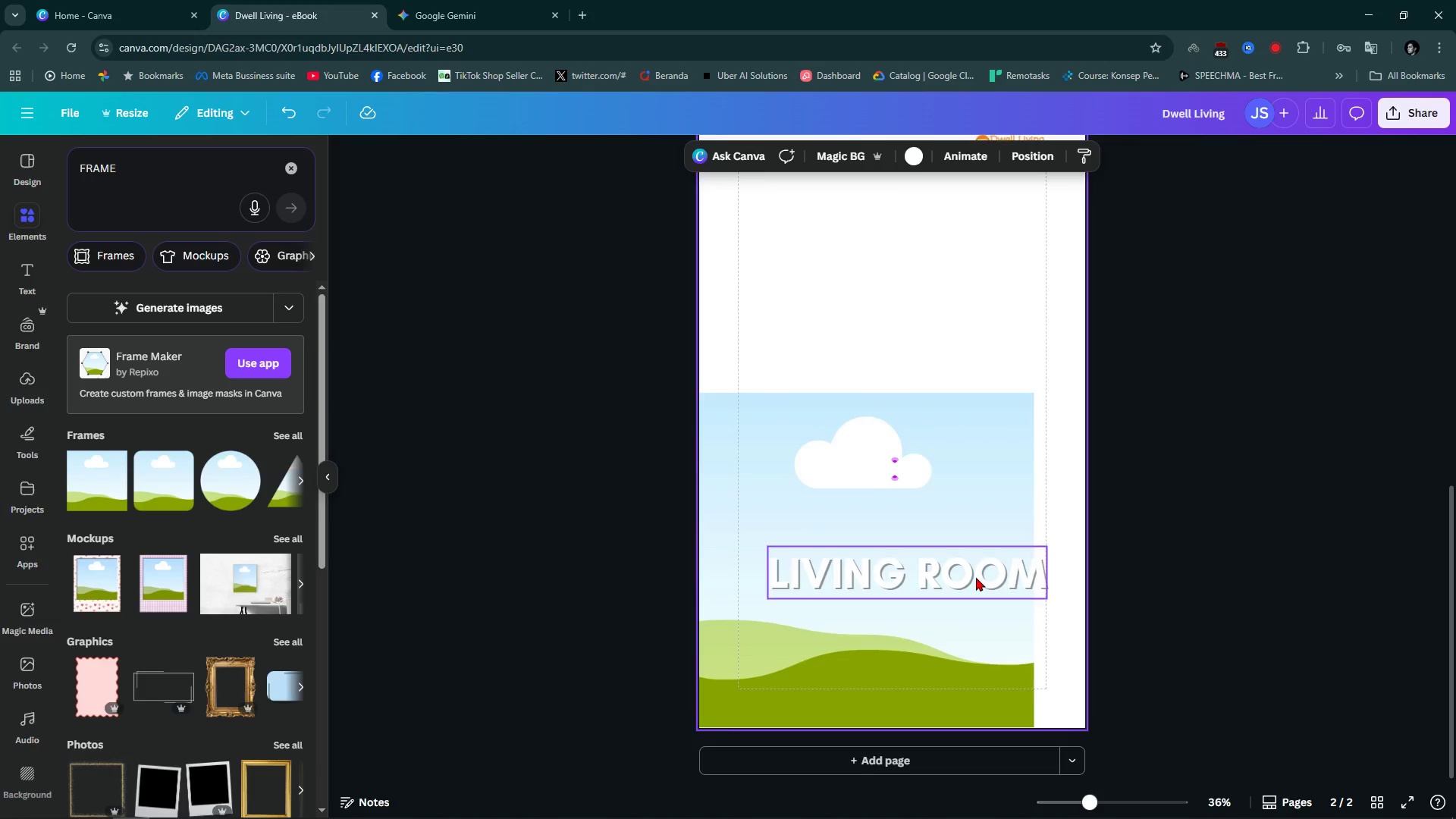 
left_click_drag(start_coordinate=[977, 576], to_coordinate=[949, 668])
 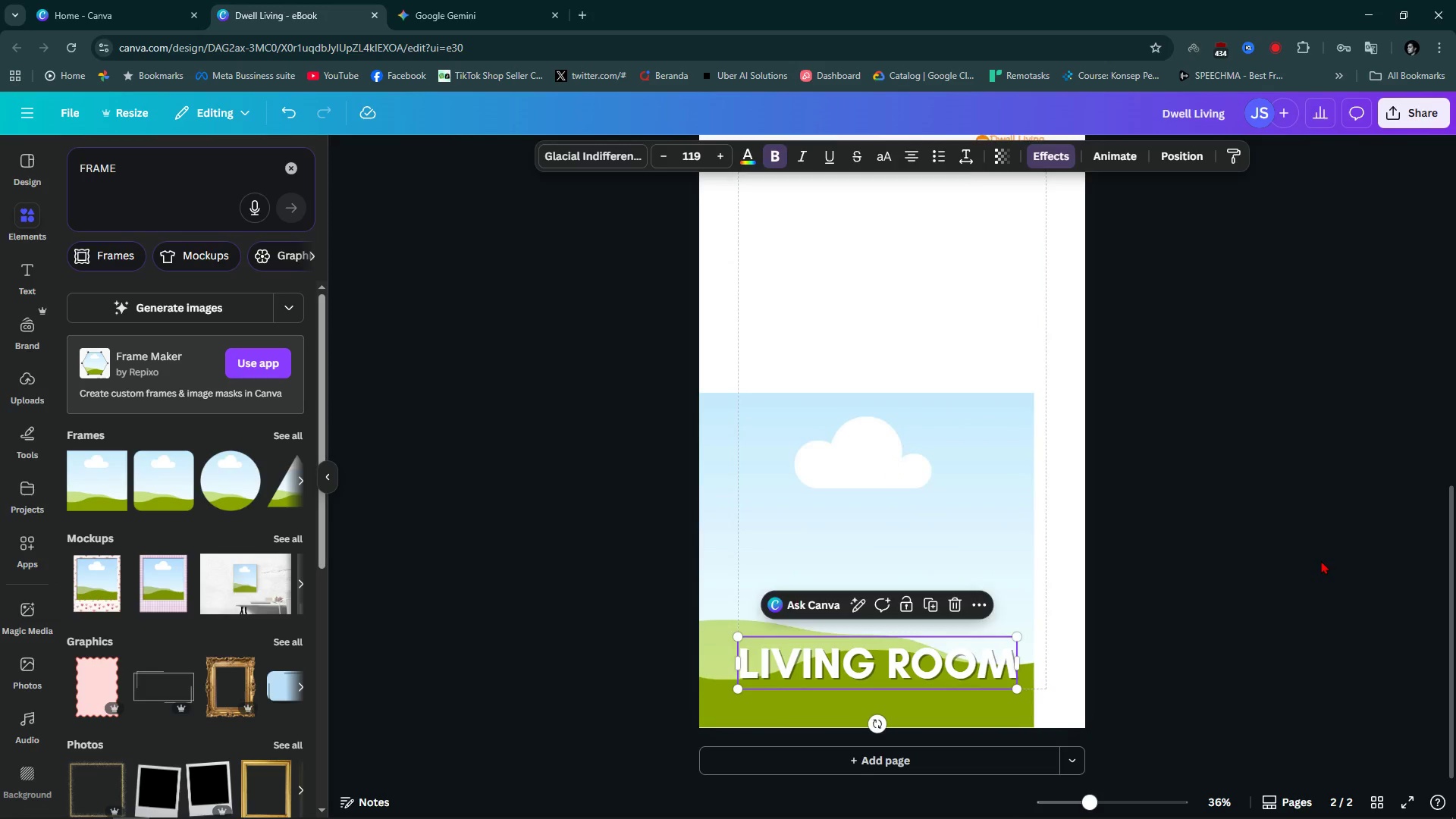 
left_click([1321, 560])
 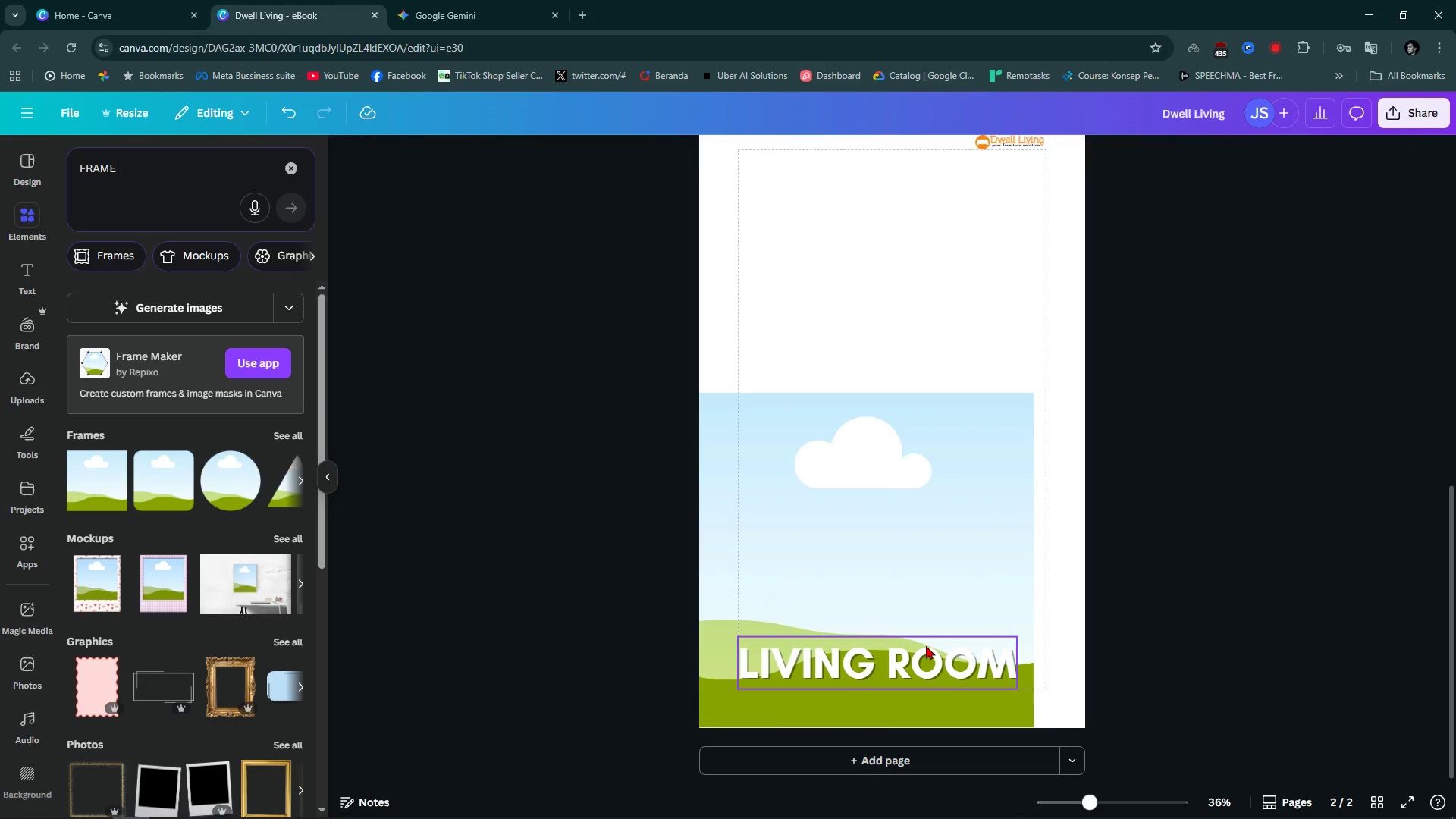 
double_click([926, 645])
 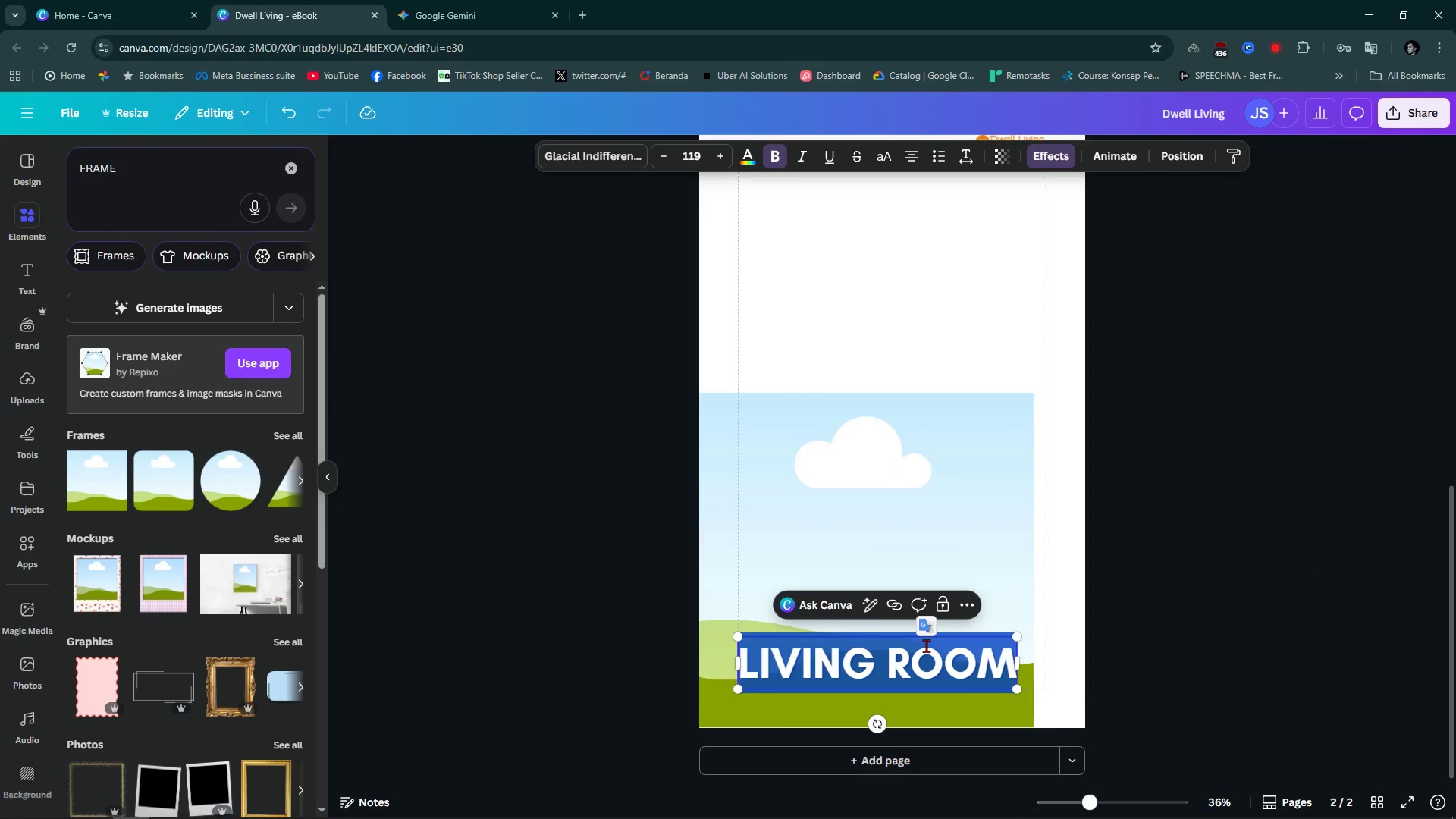 
type(BATHROOM)
 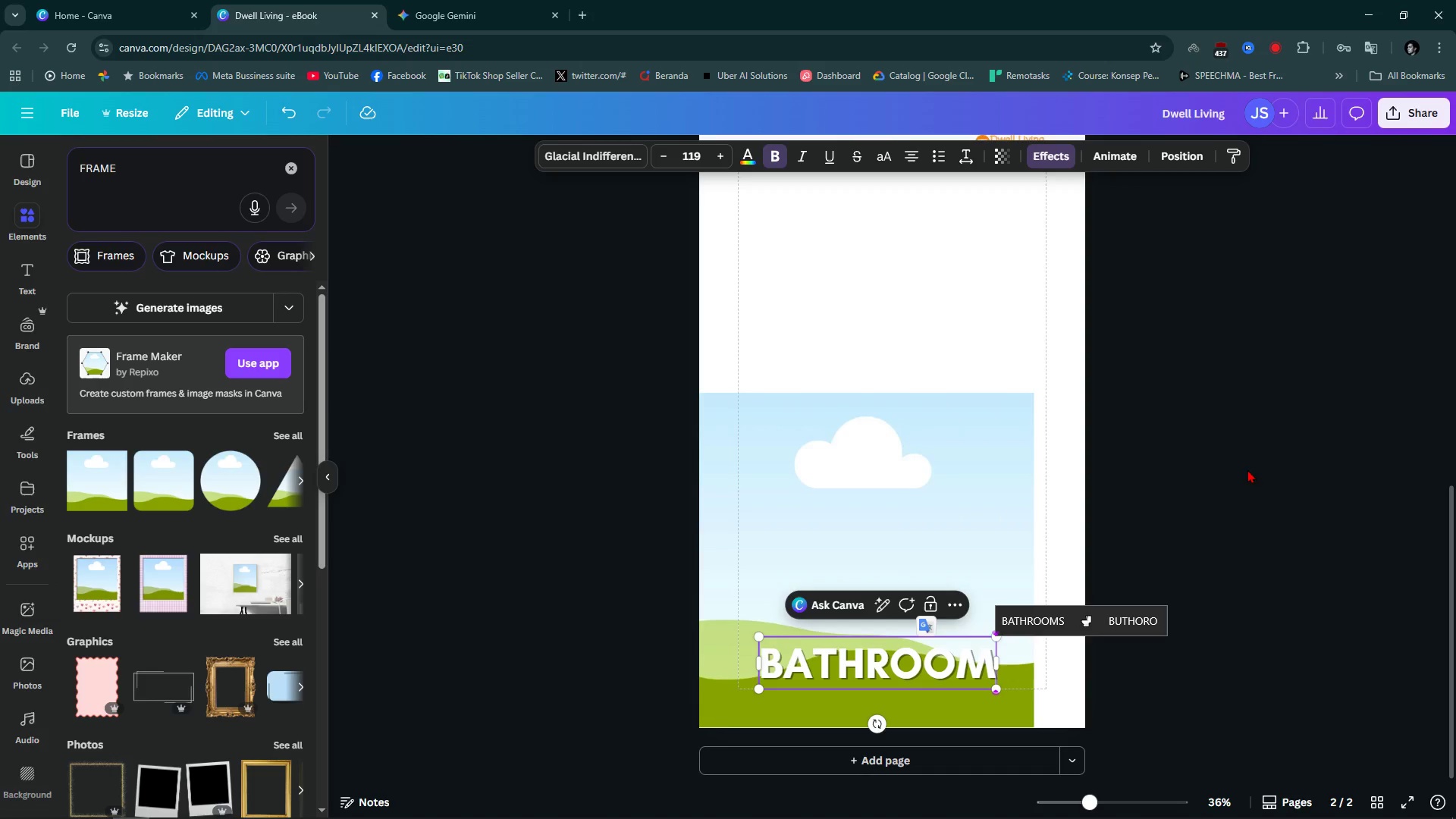 
left_click([1257, 501])
 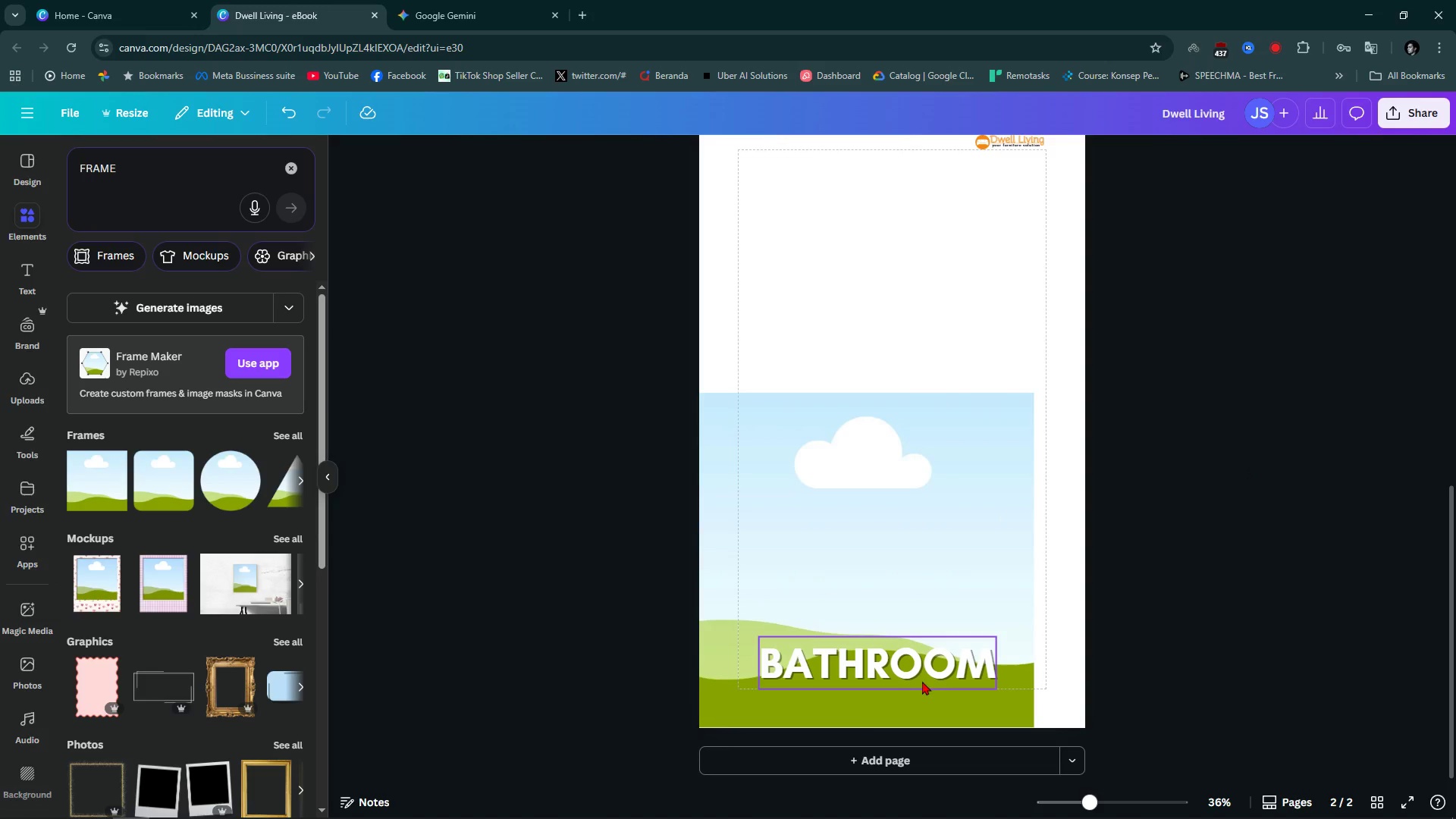 
left_click_drag(start_coordinate=[922, 680], to_coordinate=[903, 680])
 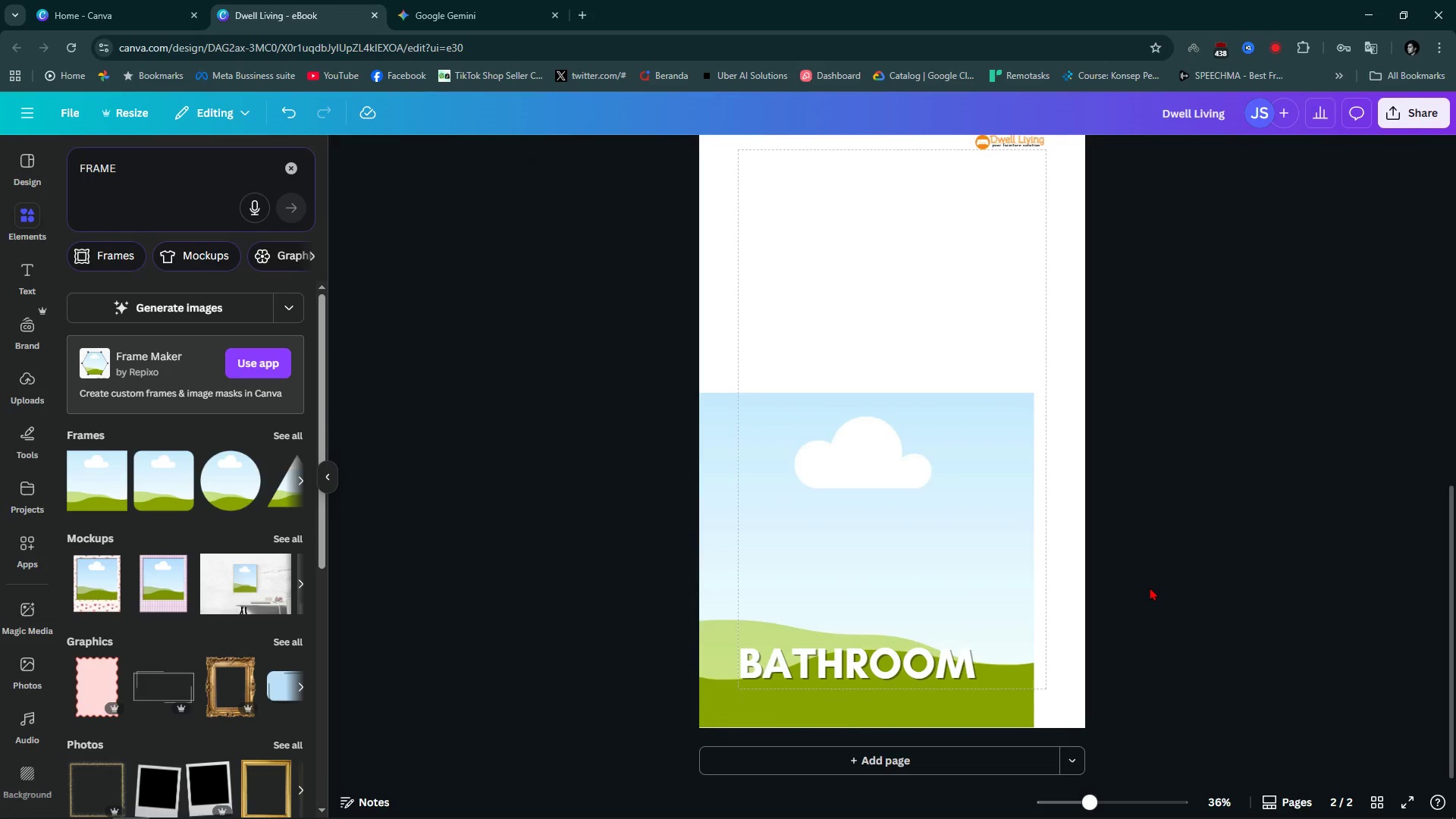 
scroll: coordinate [1150, 587], scroll_direction: up, amount: 10.0
 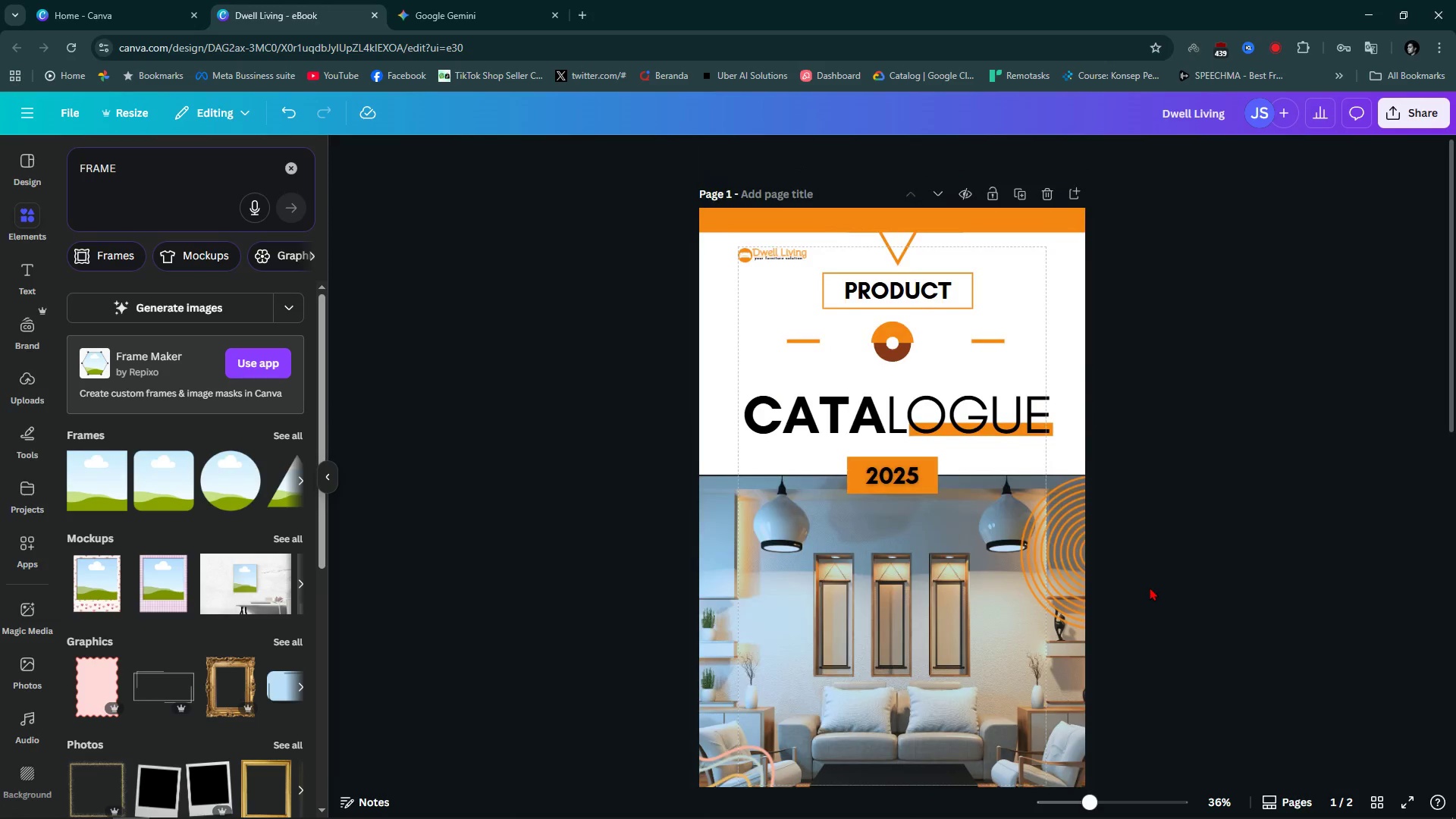 
scroll: coordinate [1274, 375], scroll_direction: down, amount: 9.0
 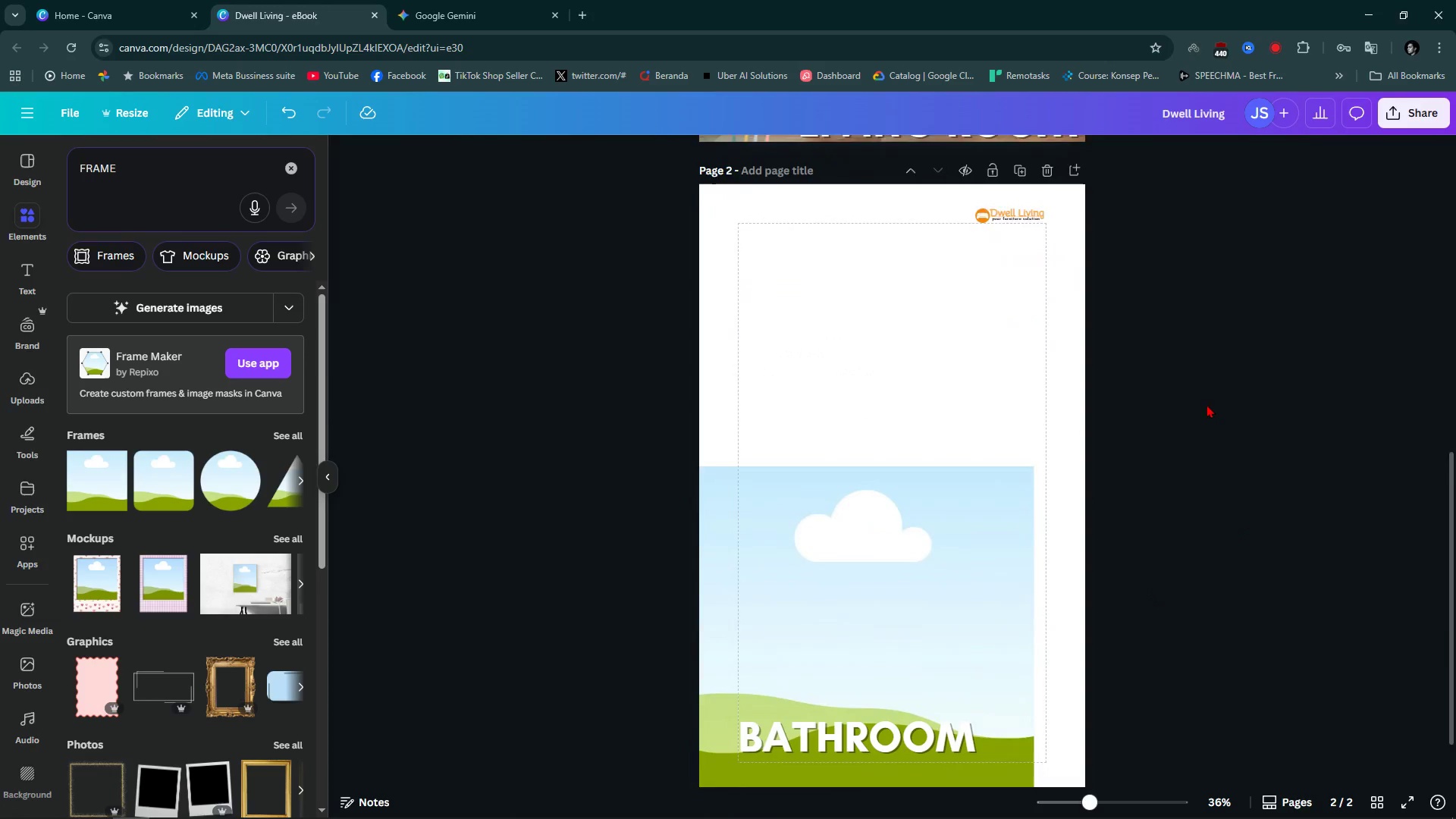 
scroll: coordinate [1202, 405], scroll_direction: none, amount: 0.0
 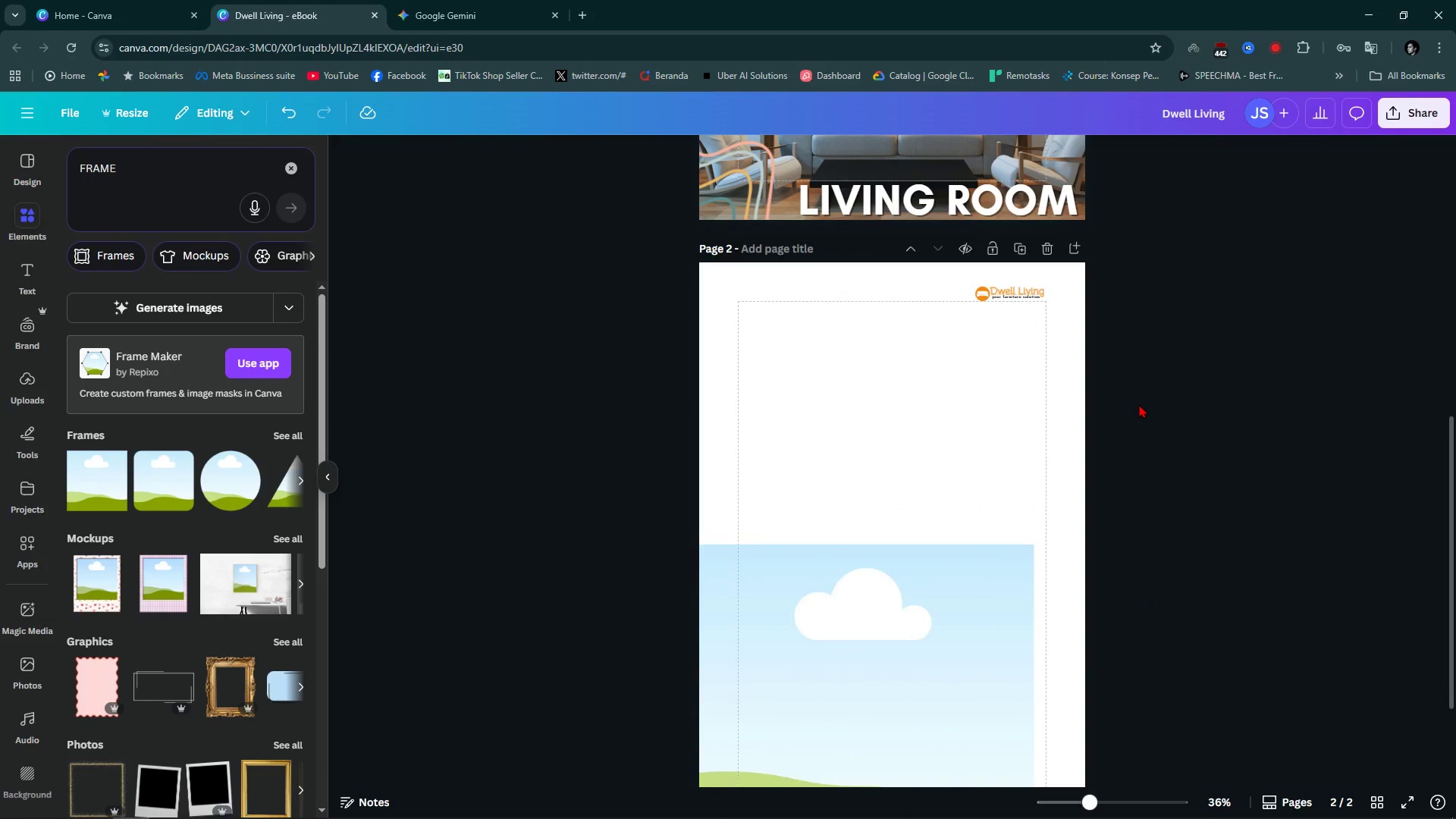 
left_click([974, 410])
 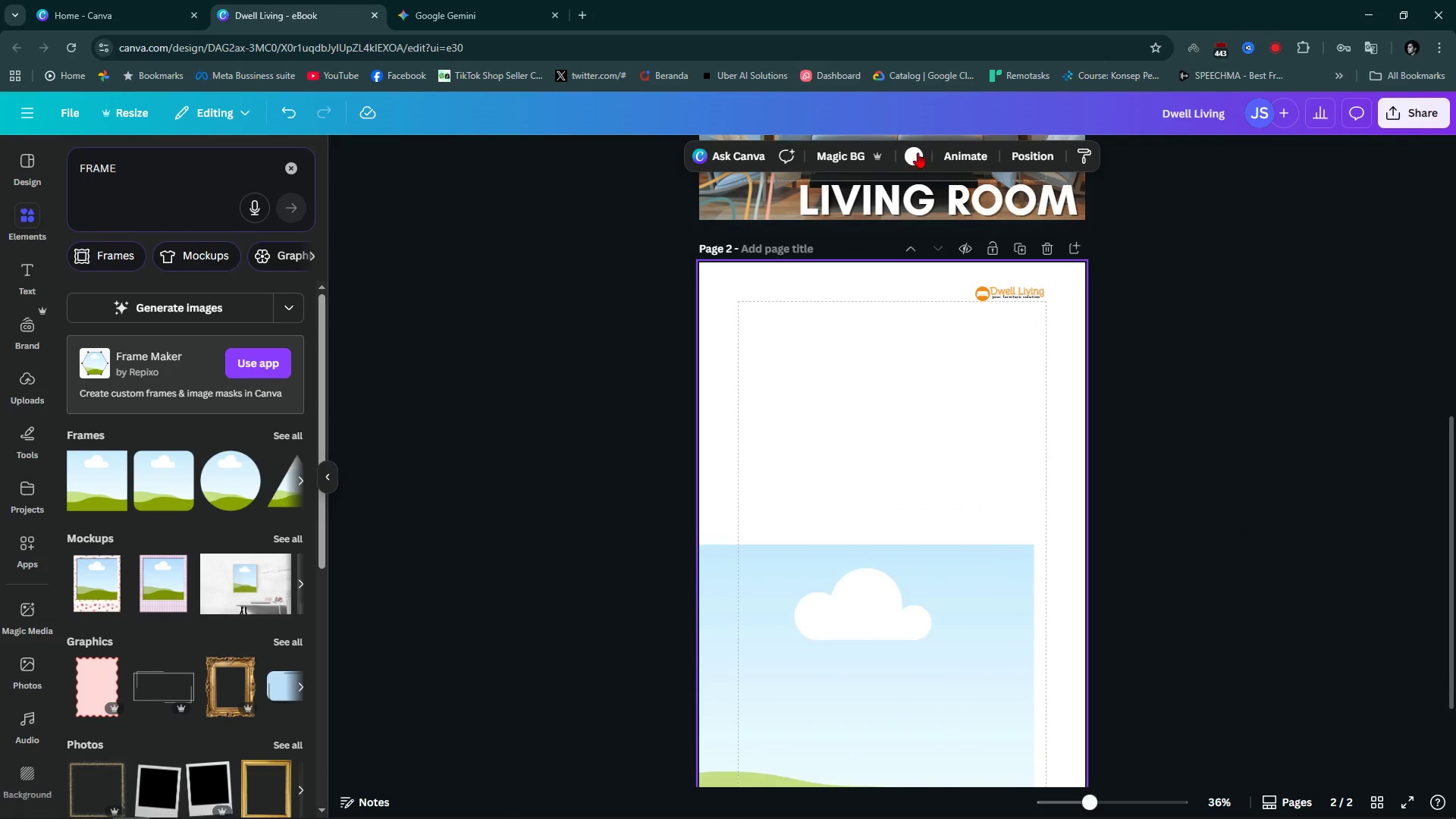 
left_click([912, 155])
 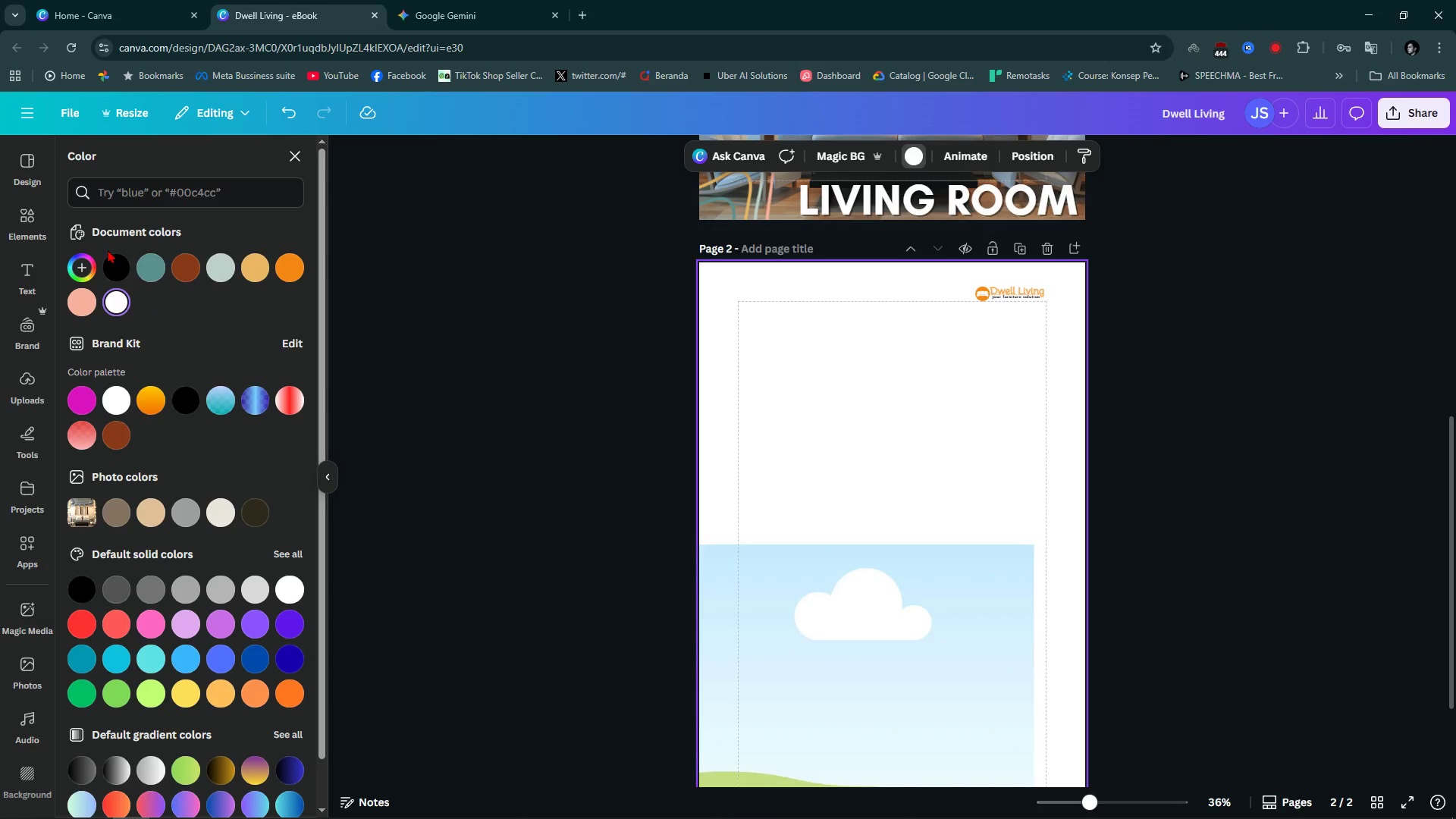 
left_click([84, 265])
 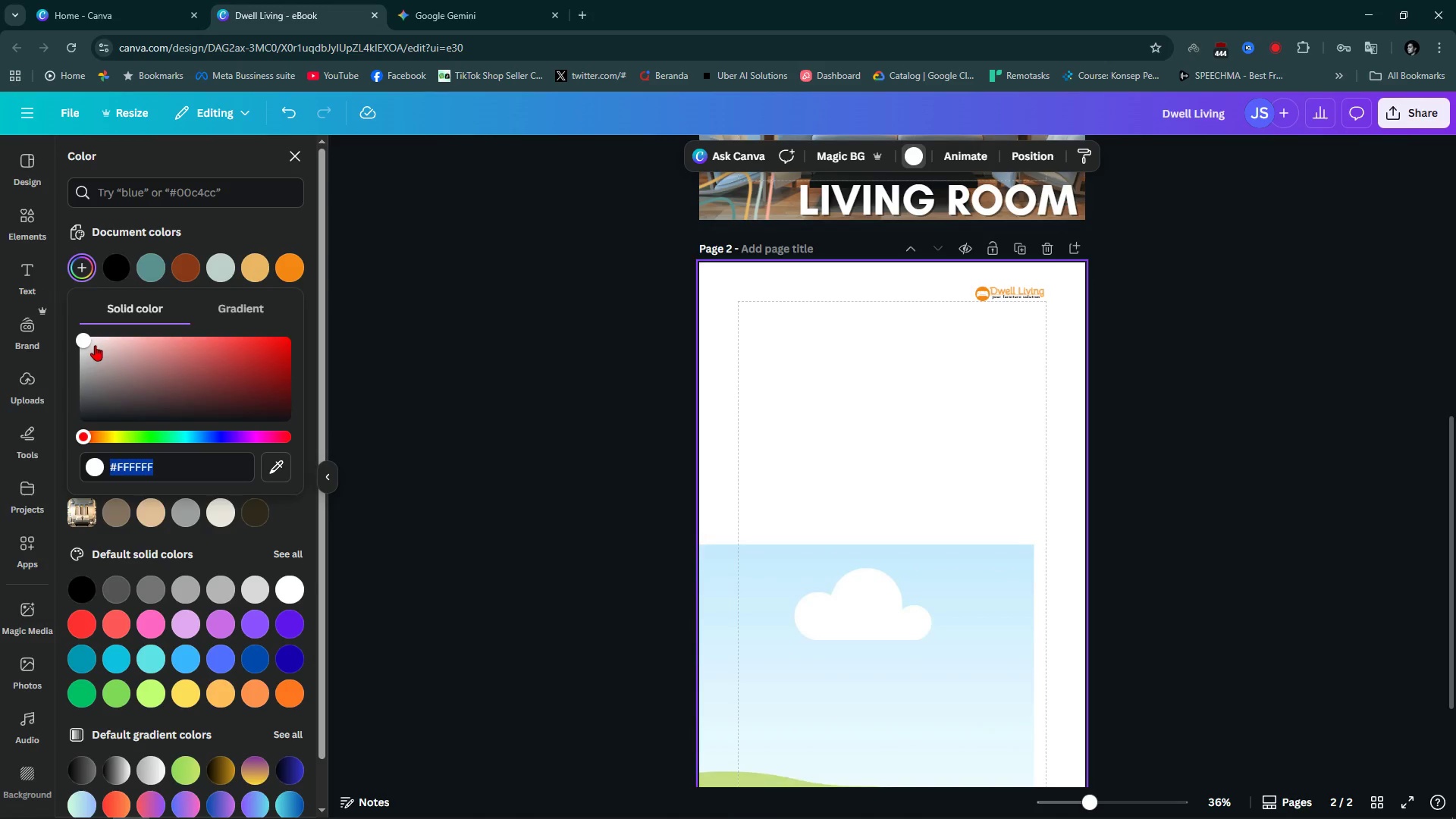 
left_click_drag(start_coordinate=[84, 341], to_coordinate=[92, 354])
 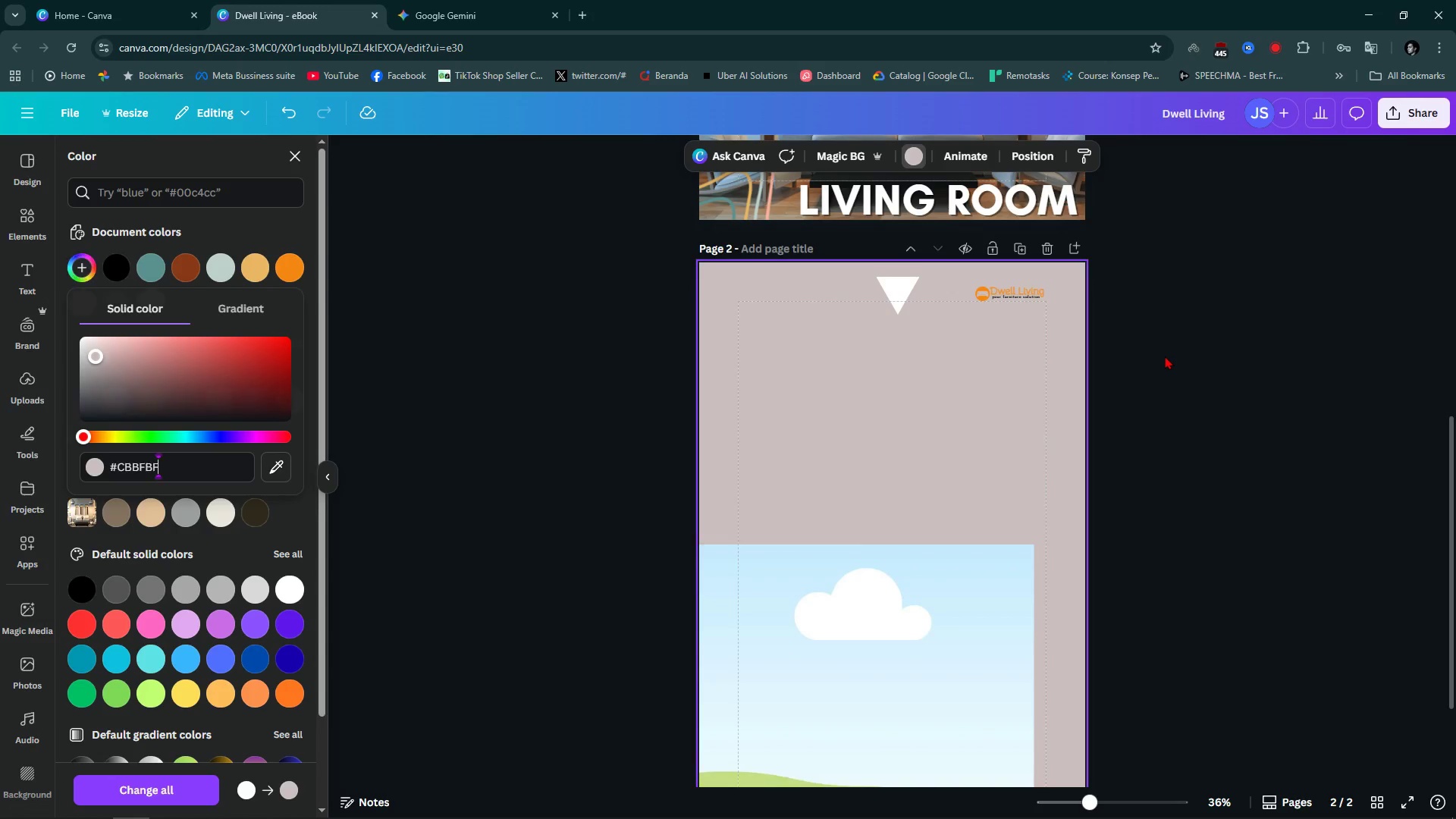 
left_click([1165, 356])
 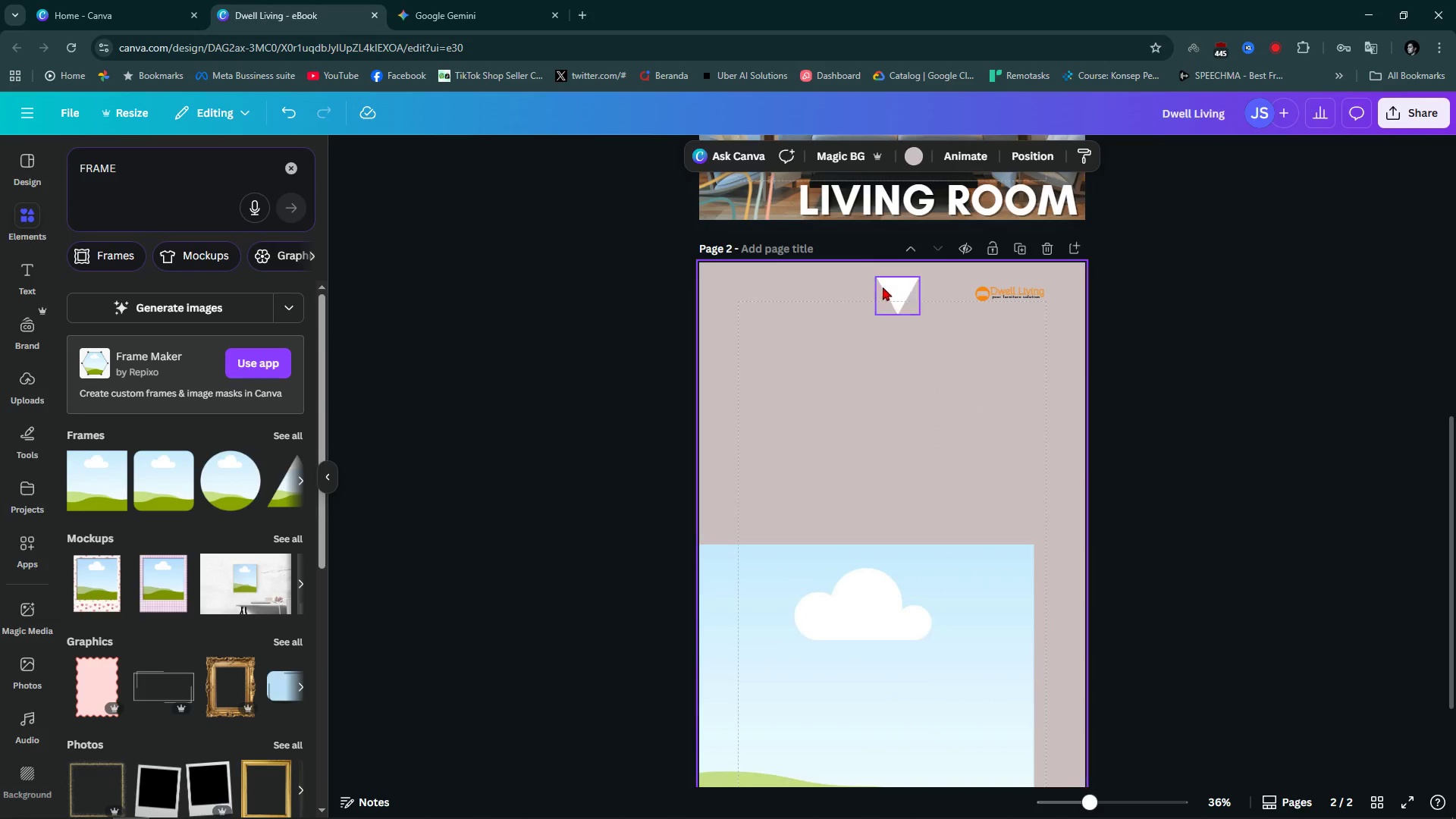 
left_click([883, 287])
 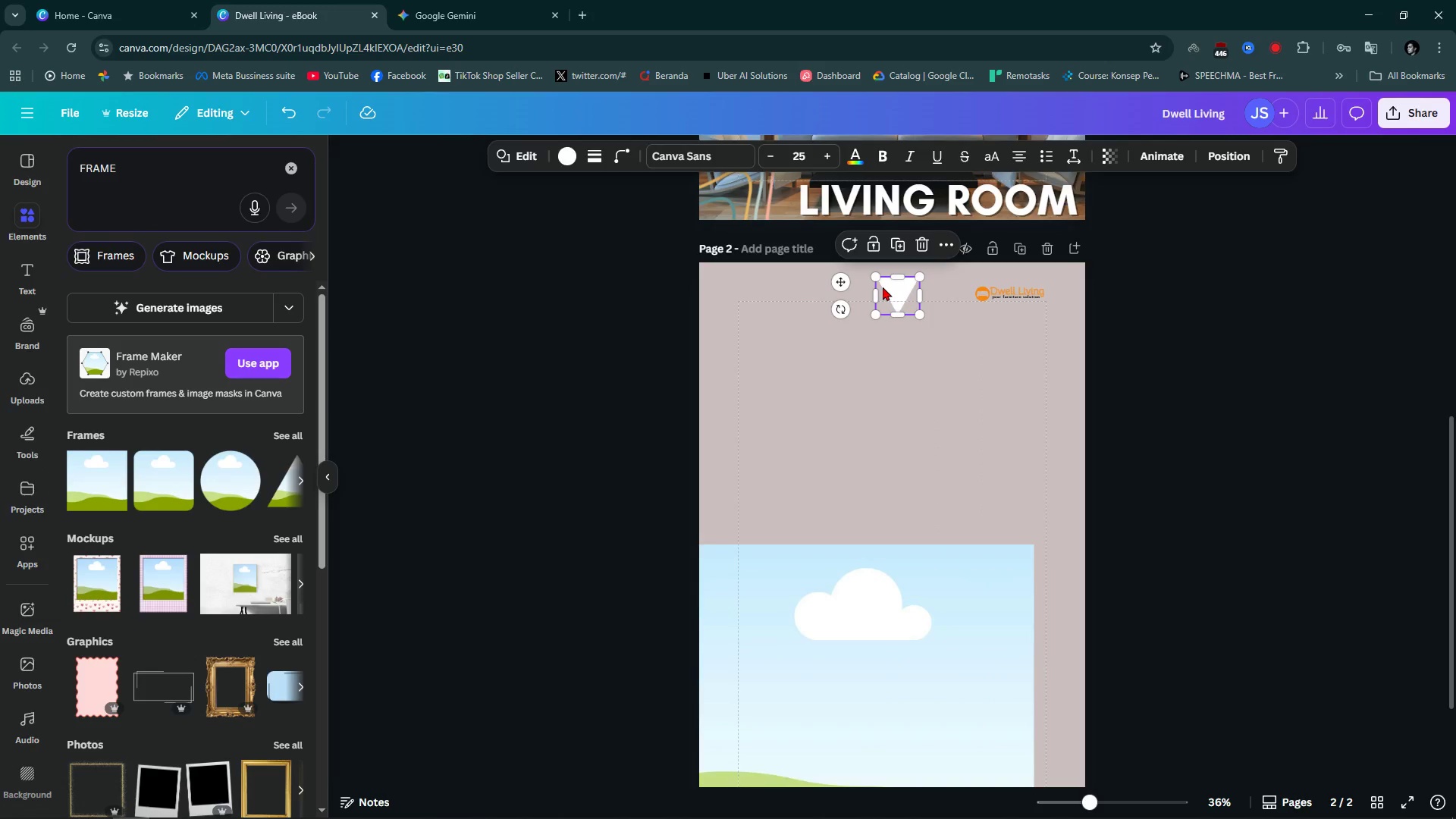 
key(Backspace)
 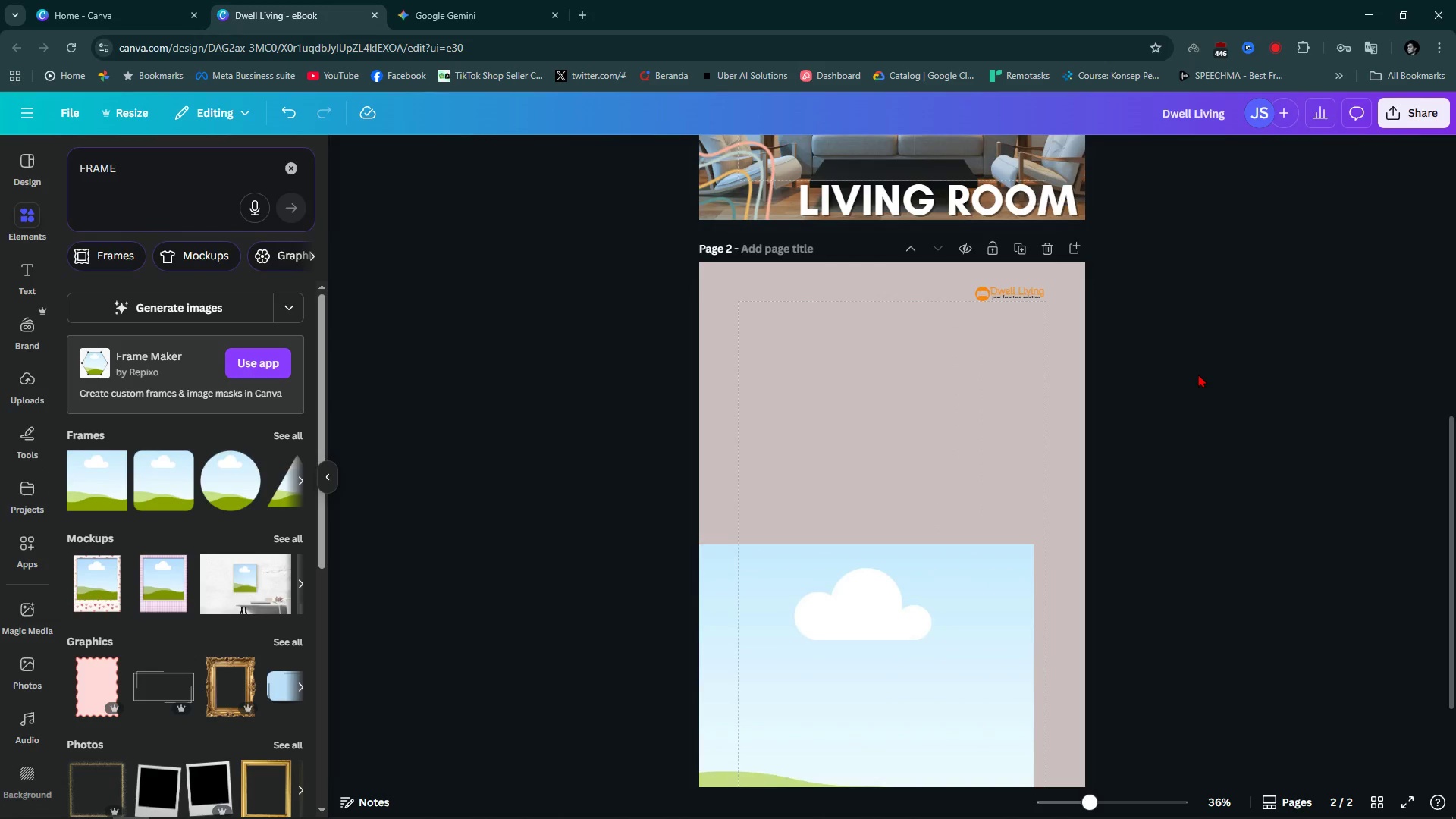 
left_click([1198, 374])
 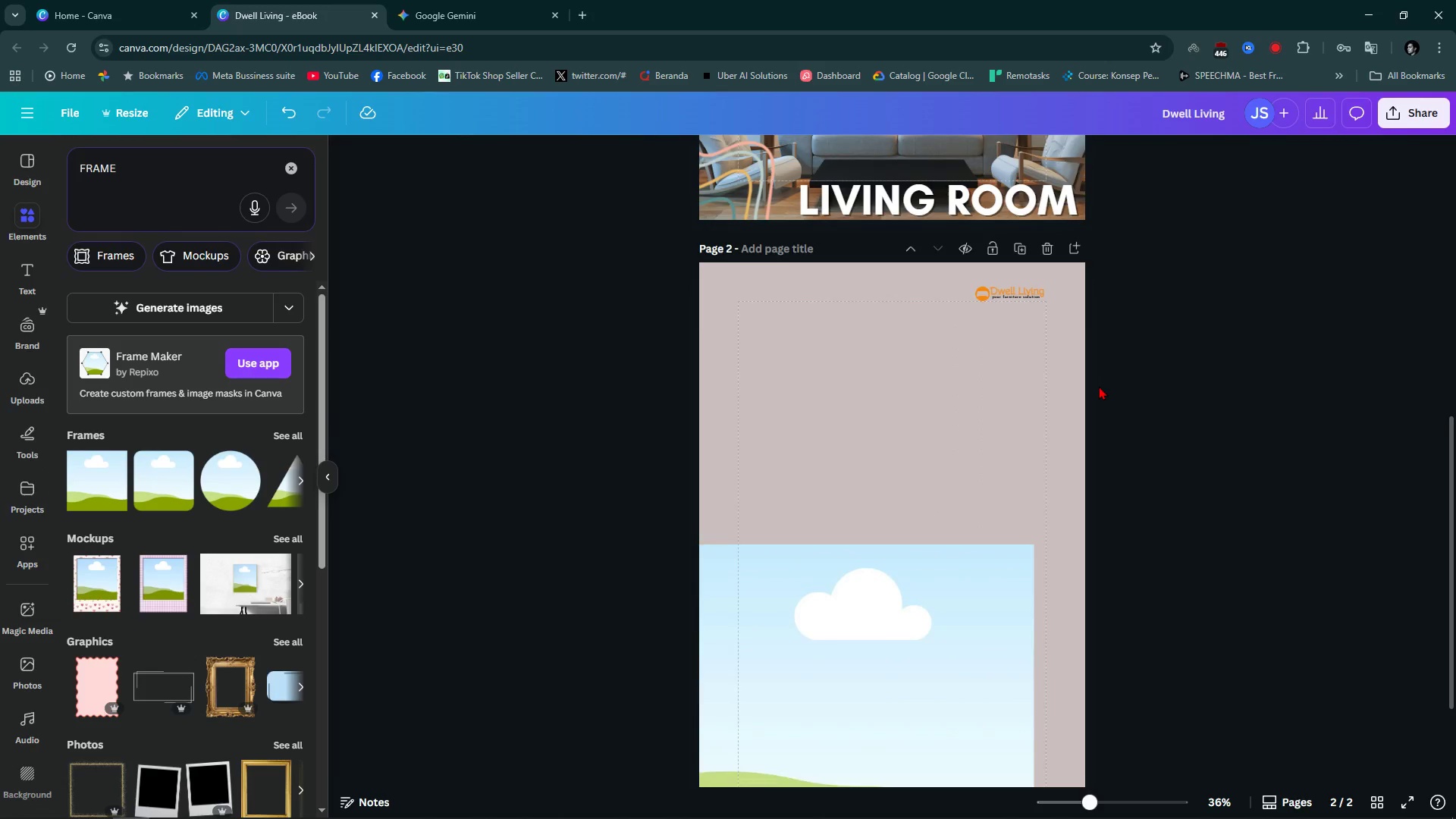 
scroll: coordinate [812, 395], scroll_direction: up, amount: 8.0
 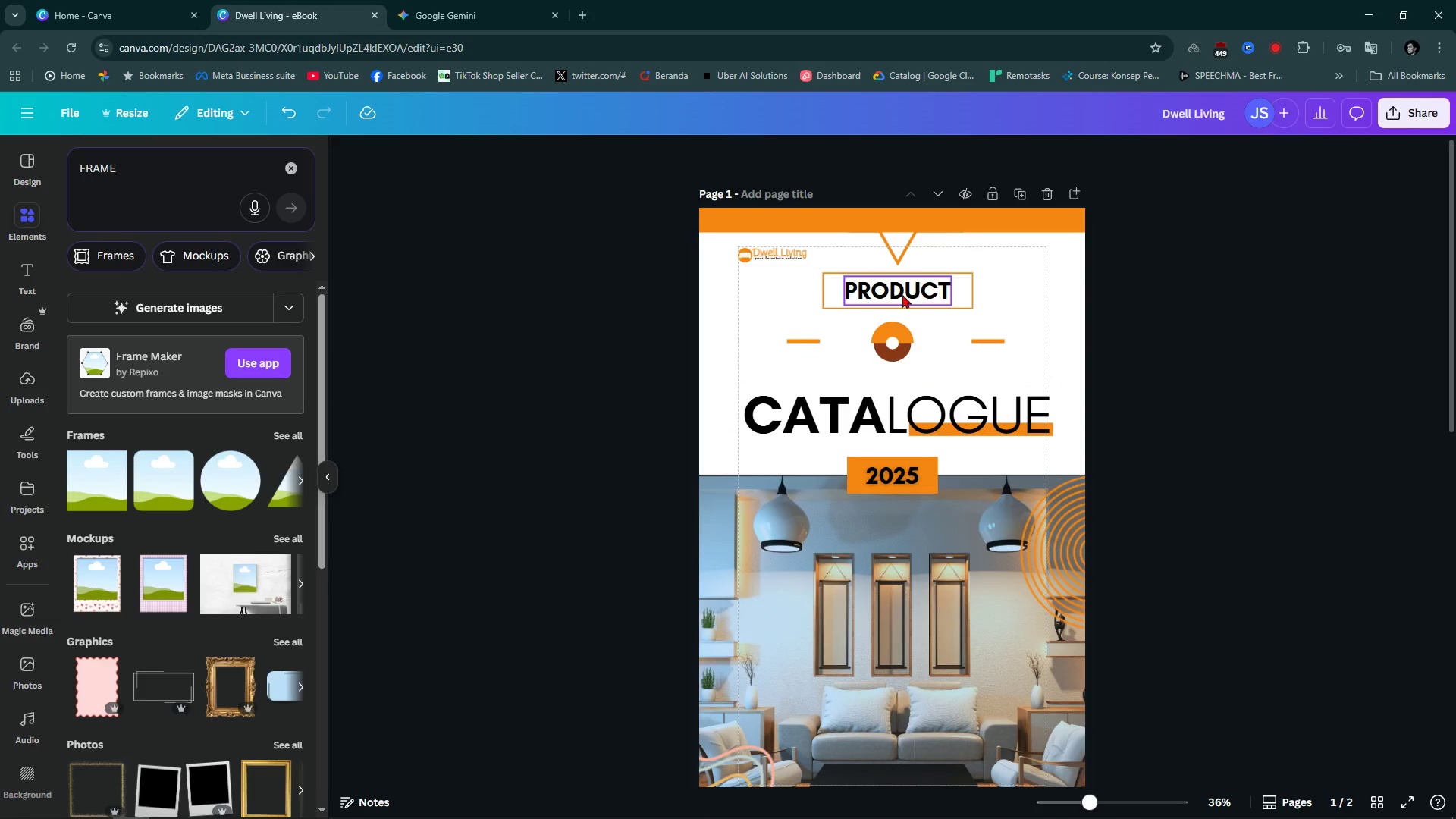 
left_click([902, 294])
 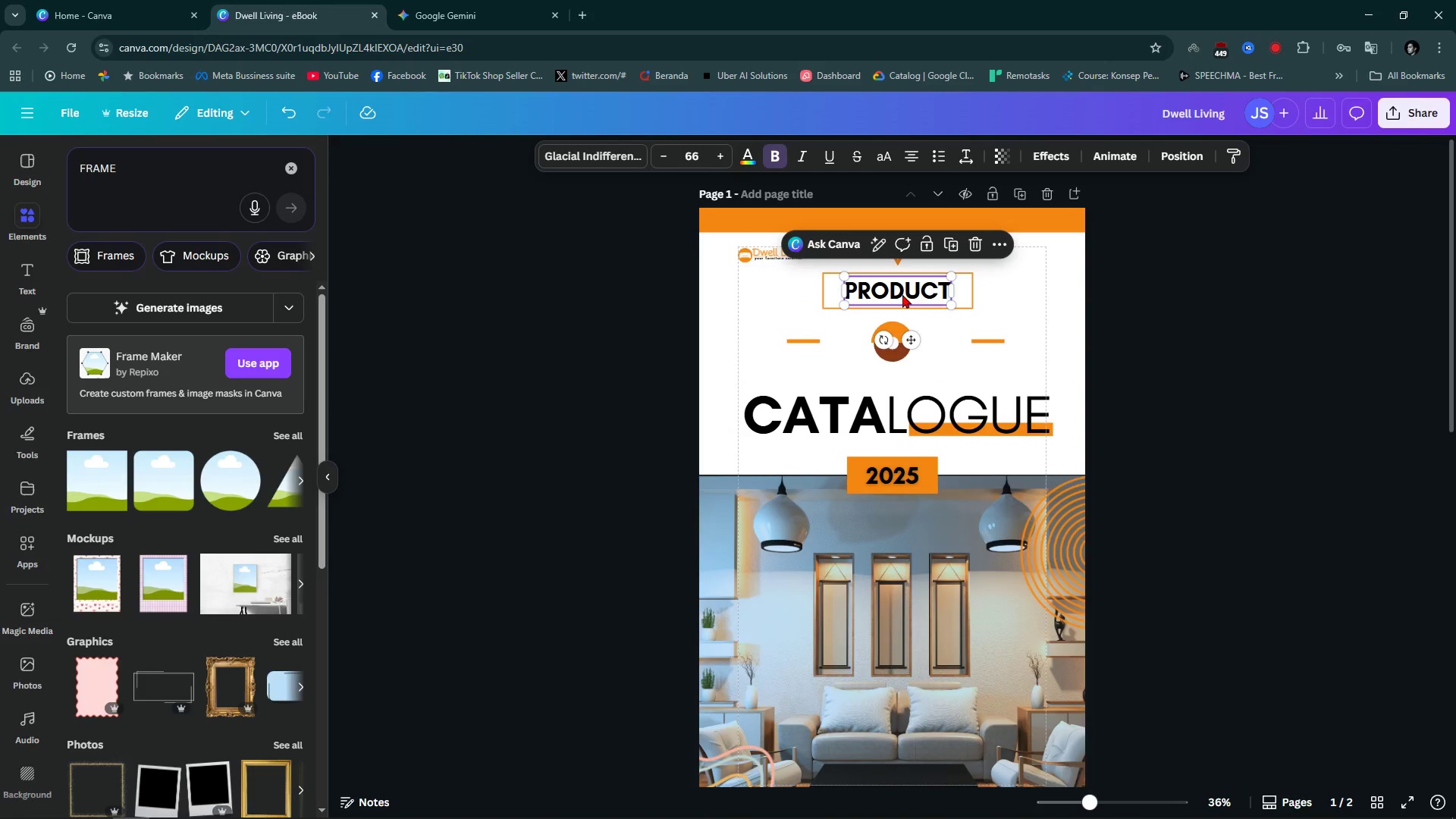 
key(Control+ControlLeft)
 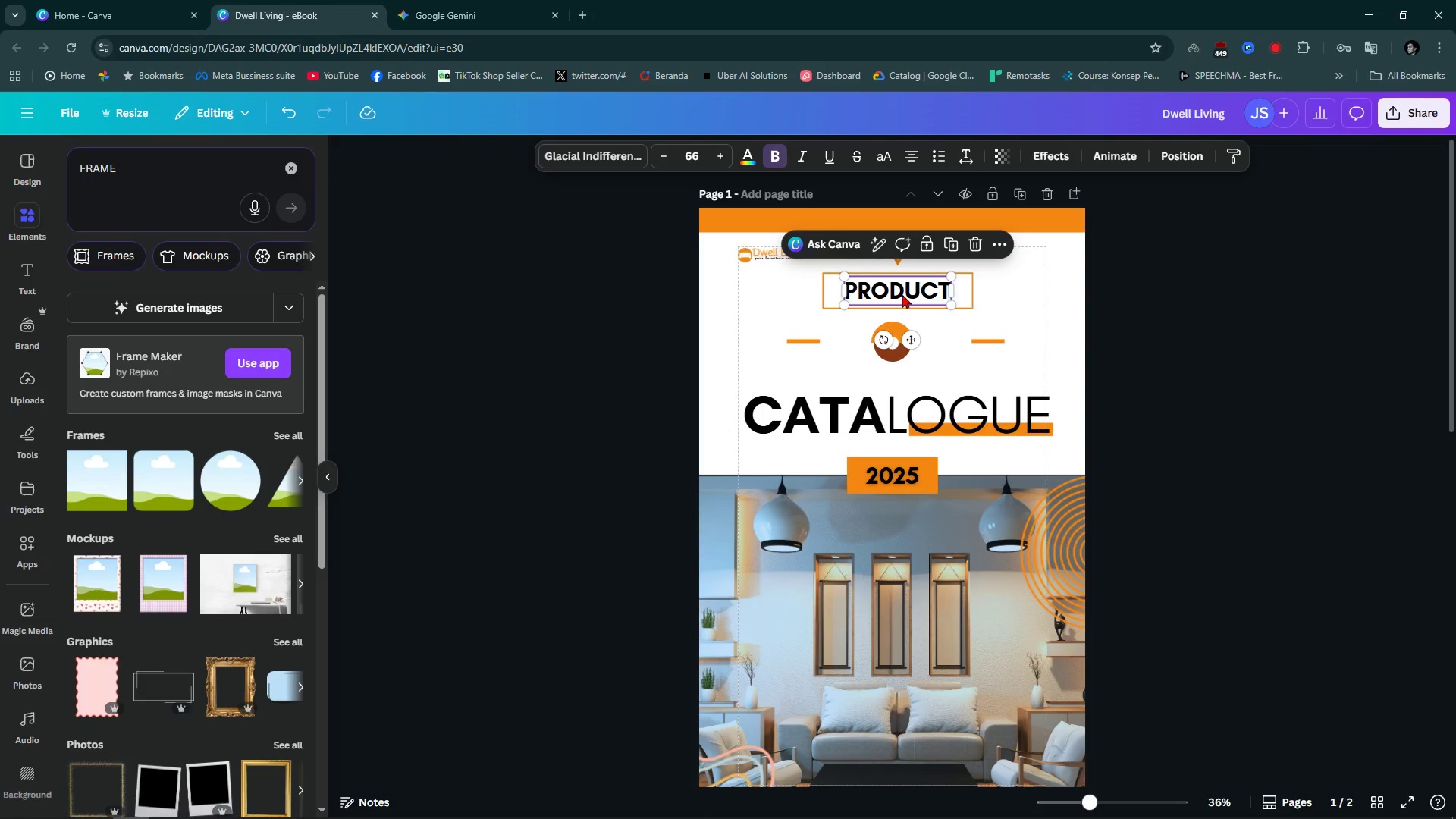 
key(Control+C)
 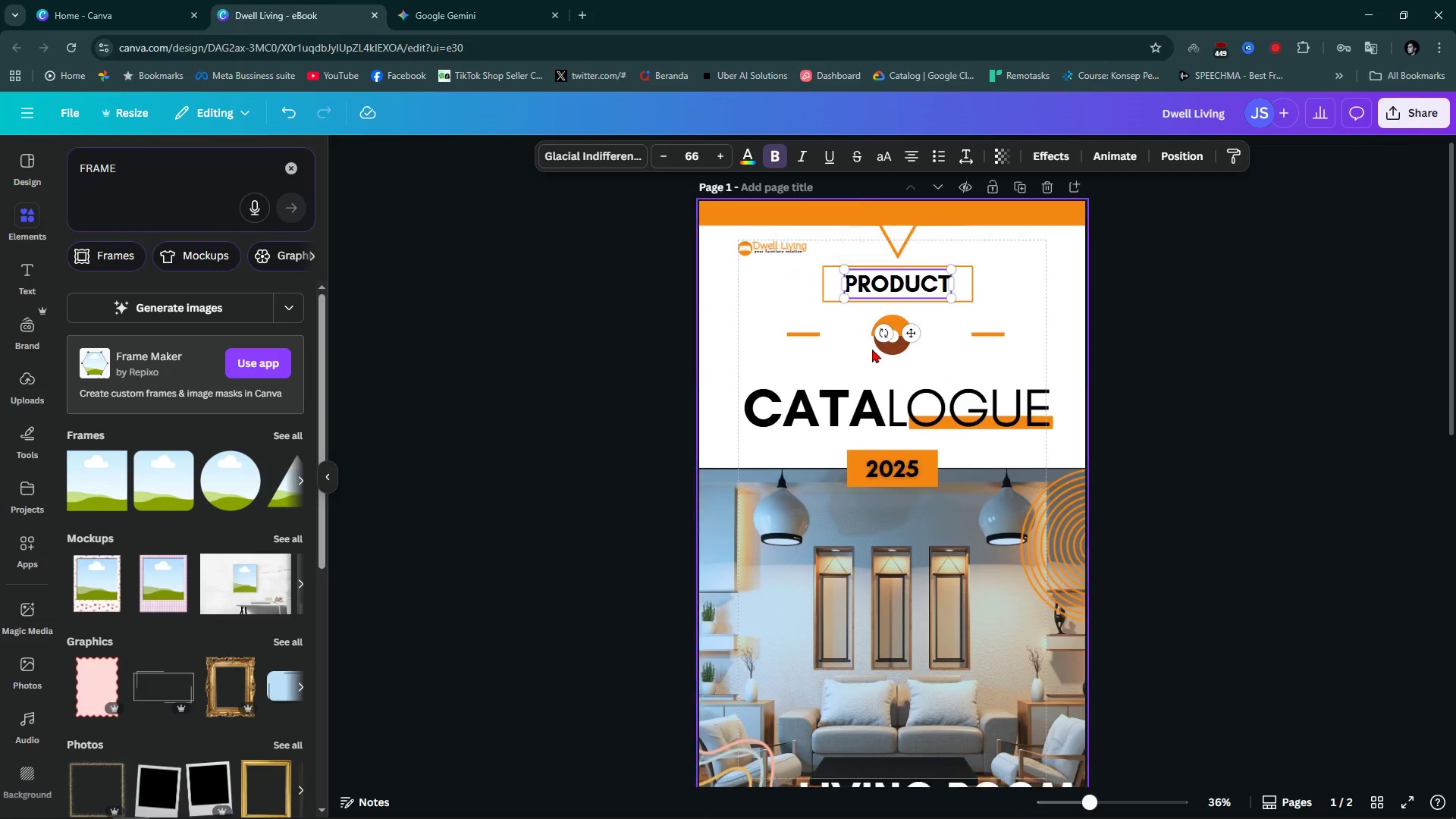 
scroll: coordinate [872, 349], scroll_direction: down, amount: 8.0
 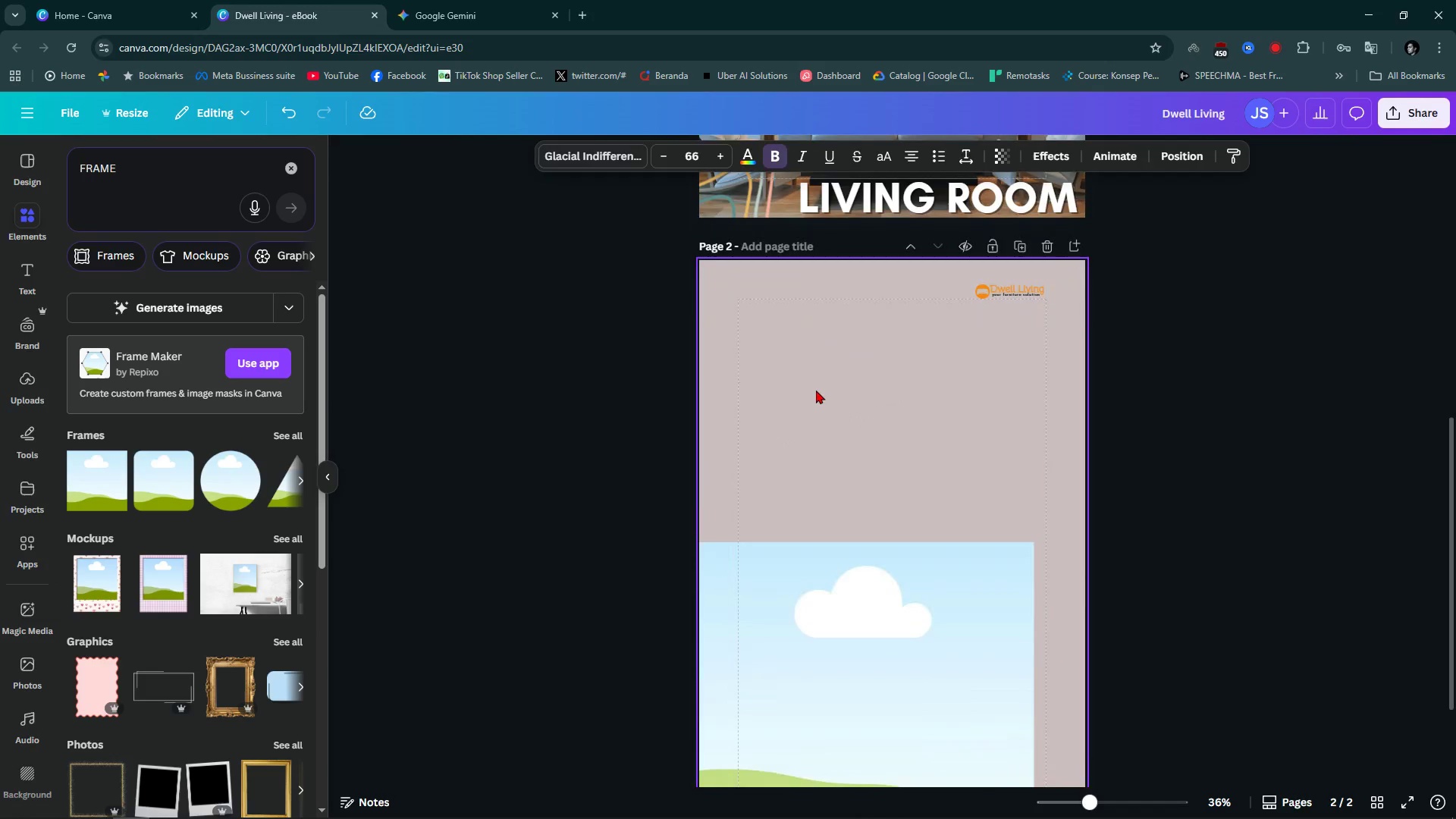 
key(Control+ControlLeft)
 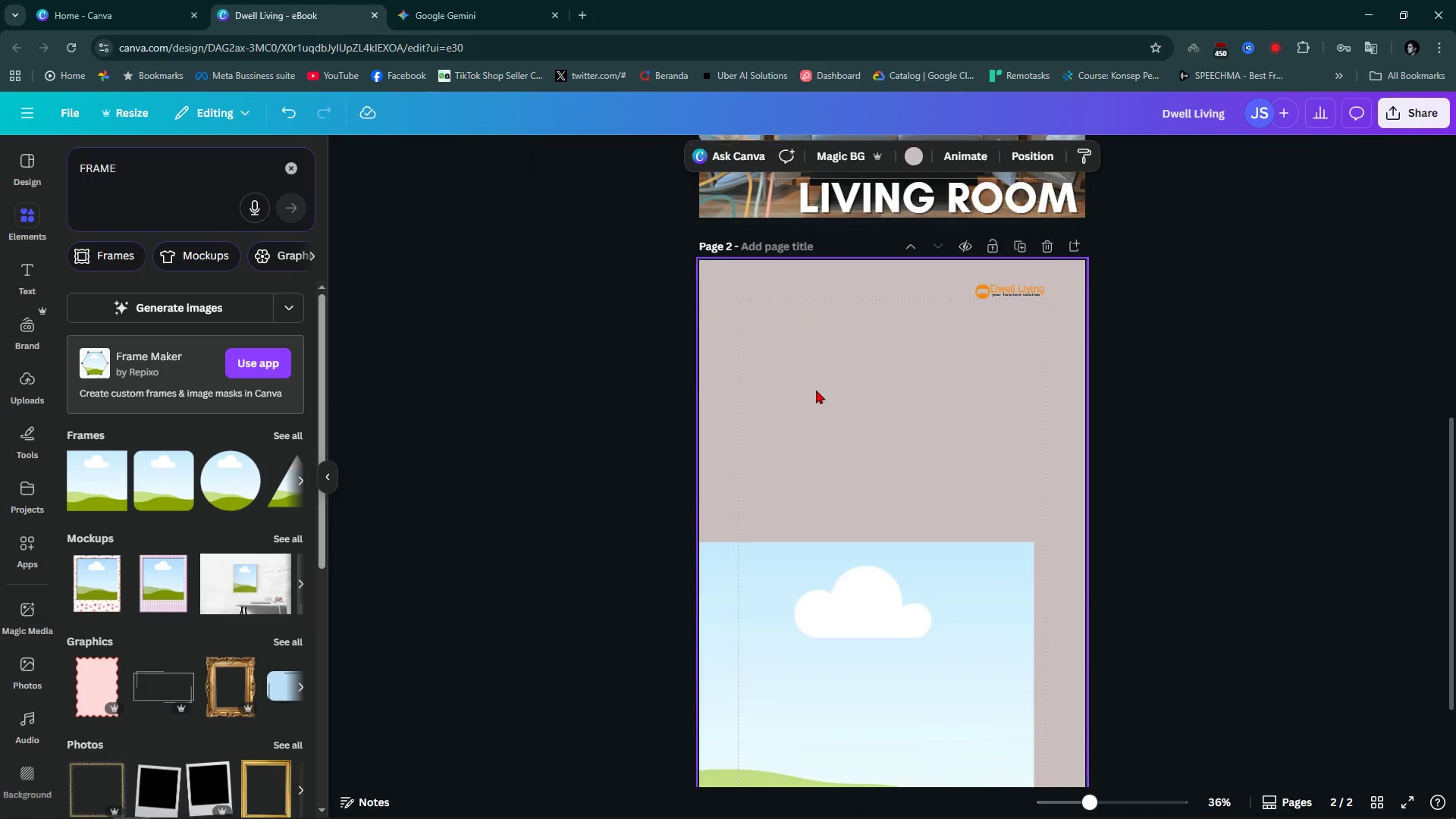 
left_click([816, 390])
 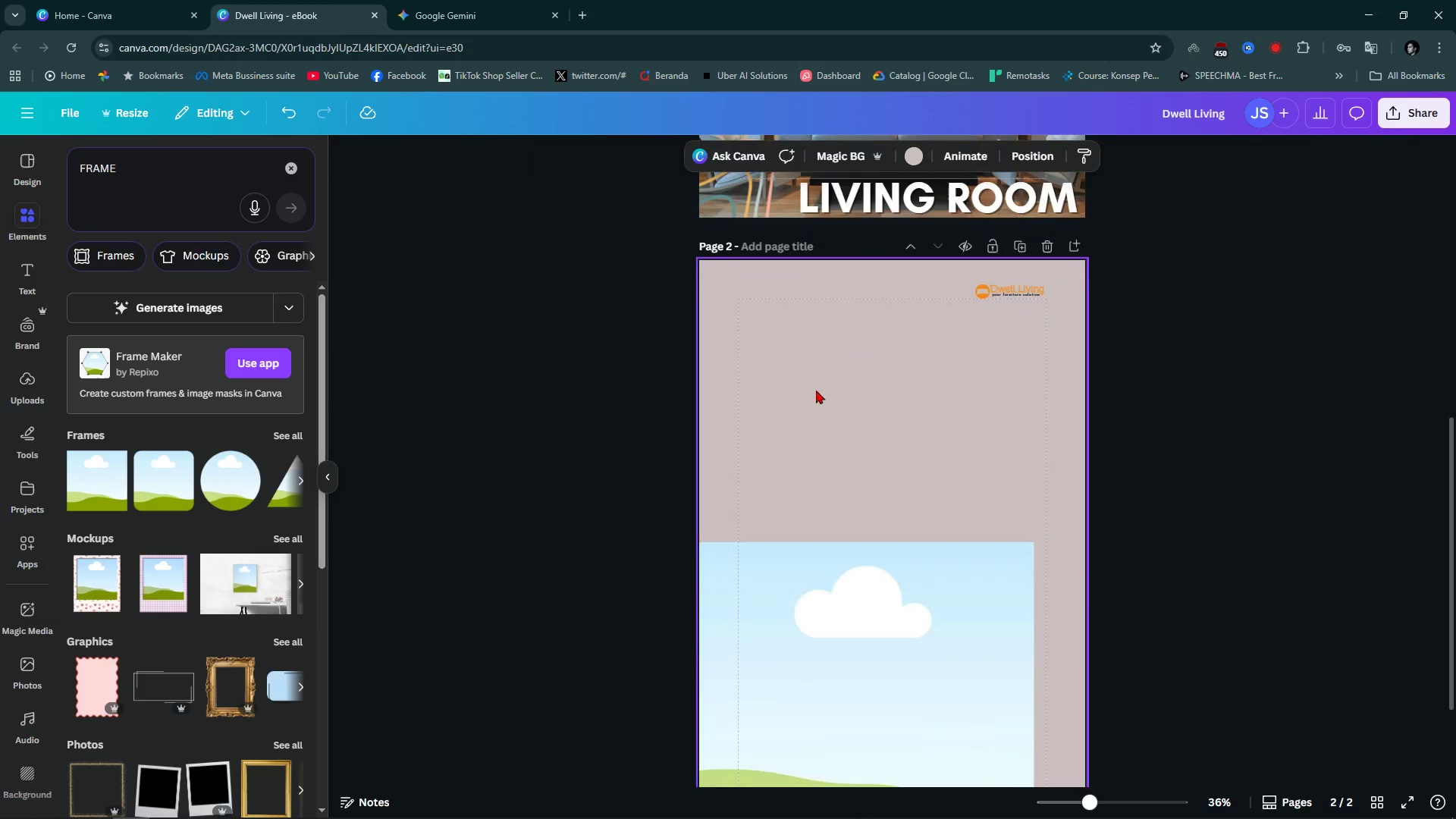 
key(Control+V)
 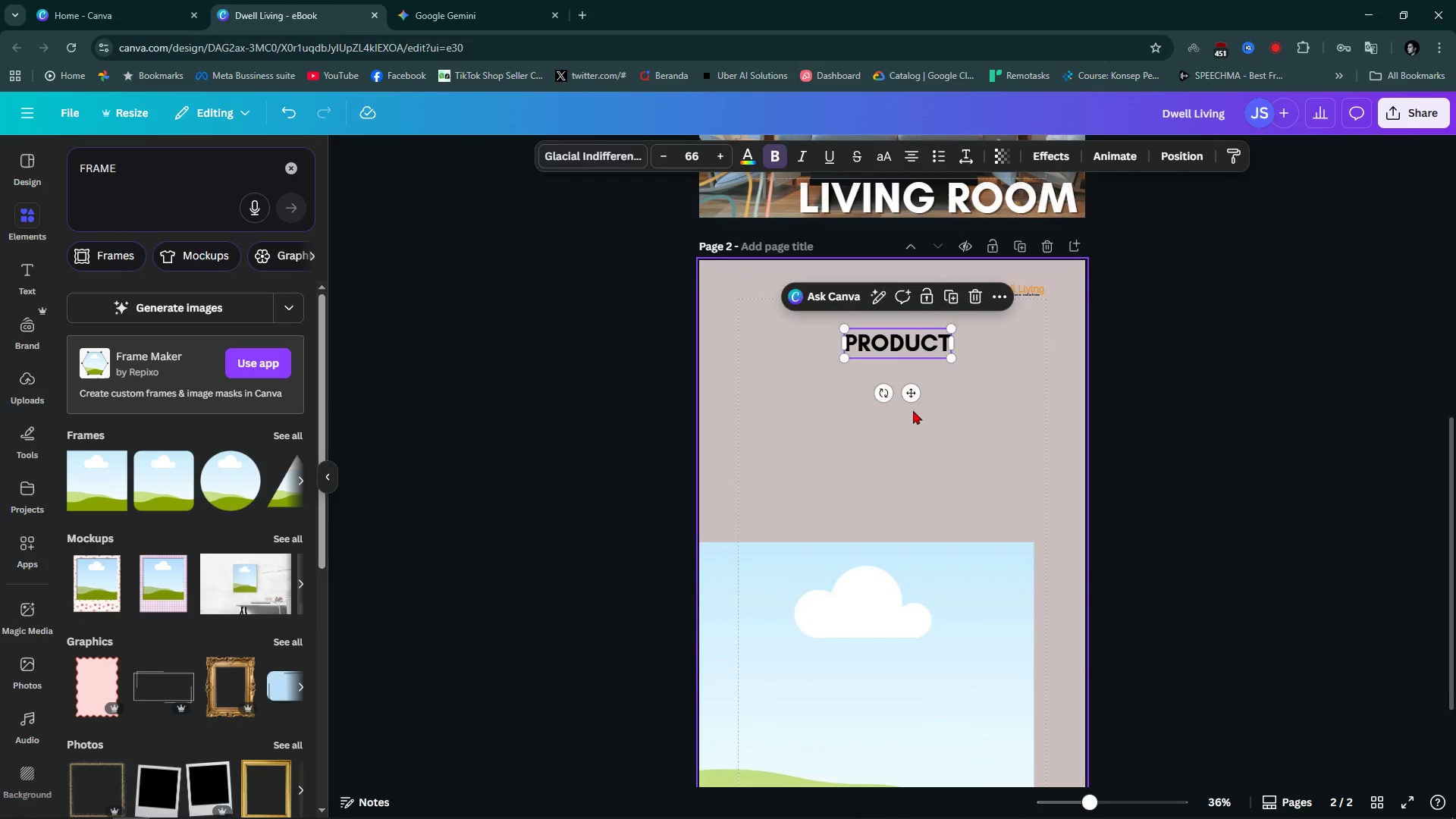 
left_click([913, 410])
 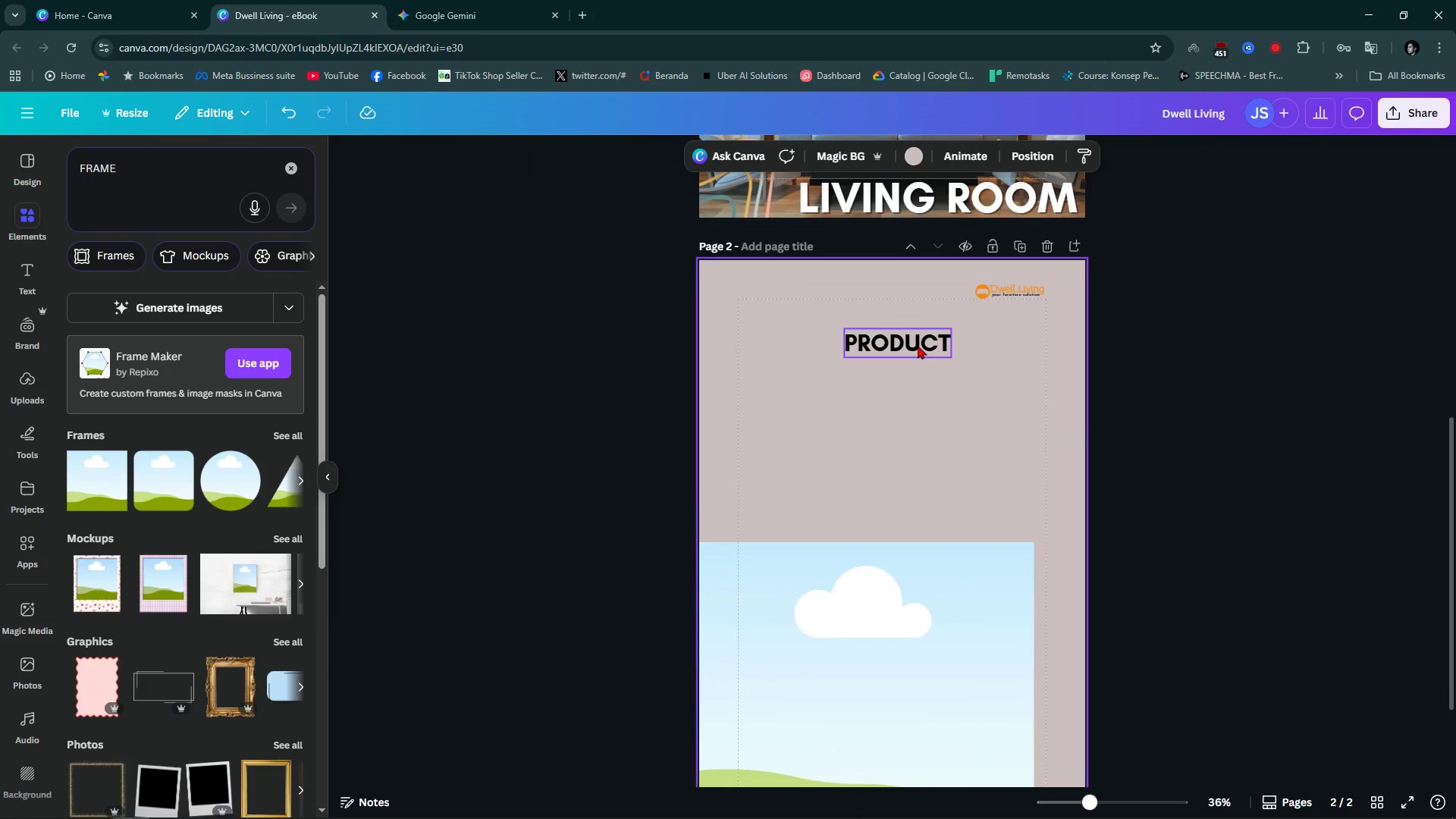 
left_click_drag(start_coordinate=[918, 342], to_coordinate=[814, 340])
 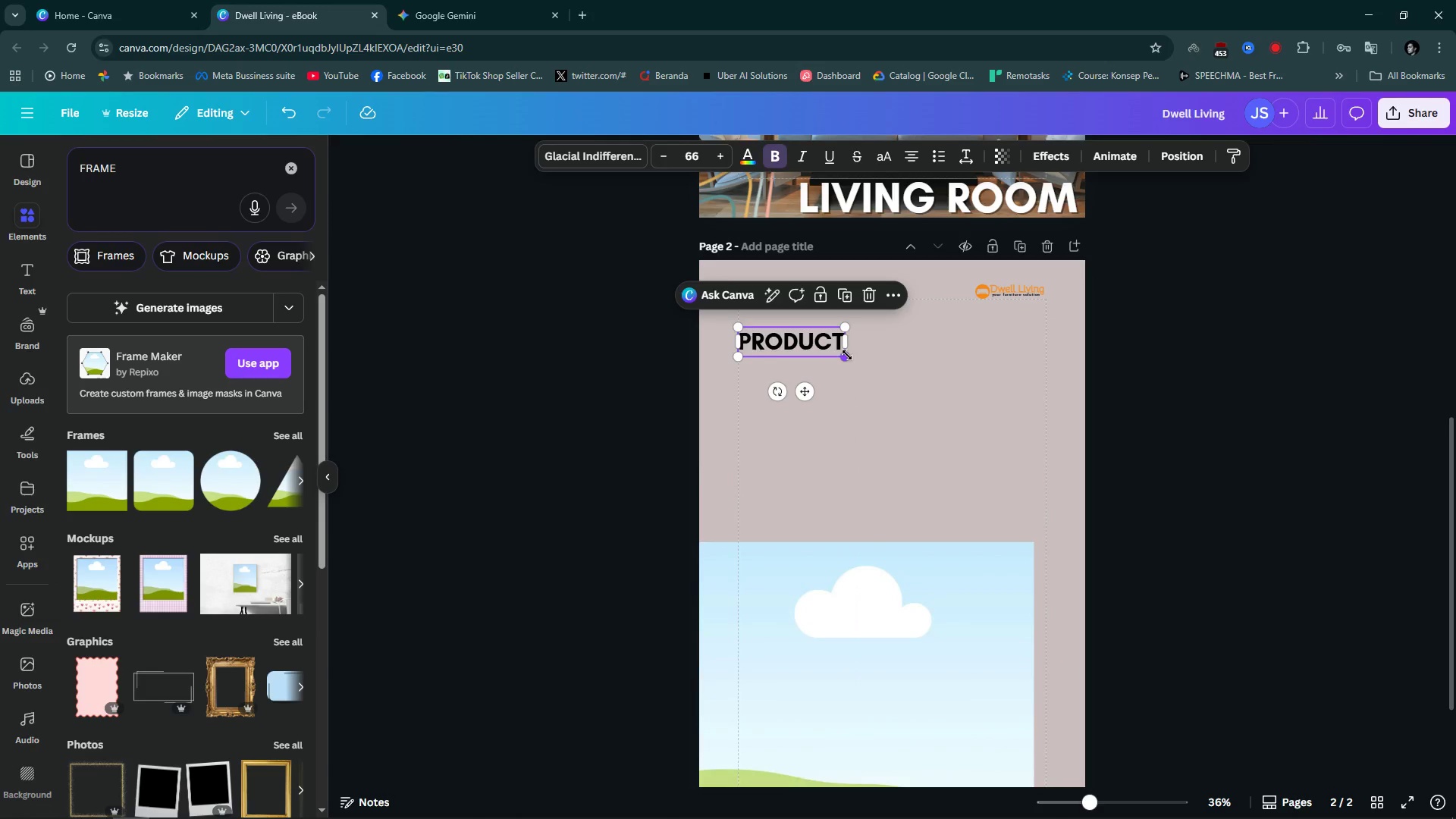 
left_click_drag(start_coordinate=[847, 355], to_coordinate=[884, 375])
 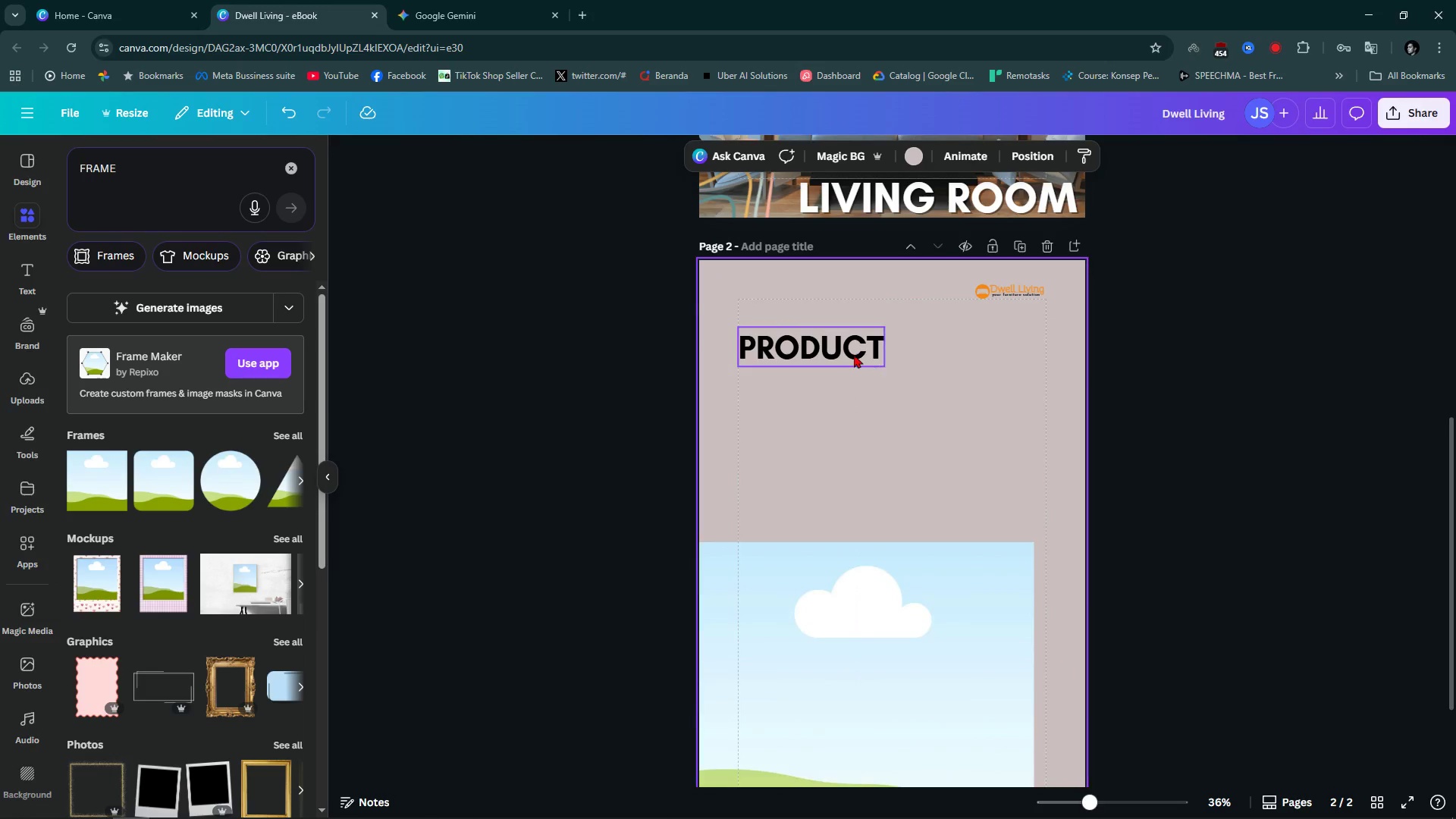 
double_click([854, 354])
 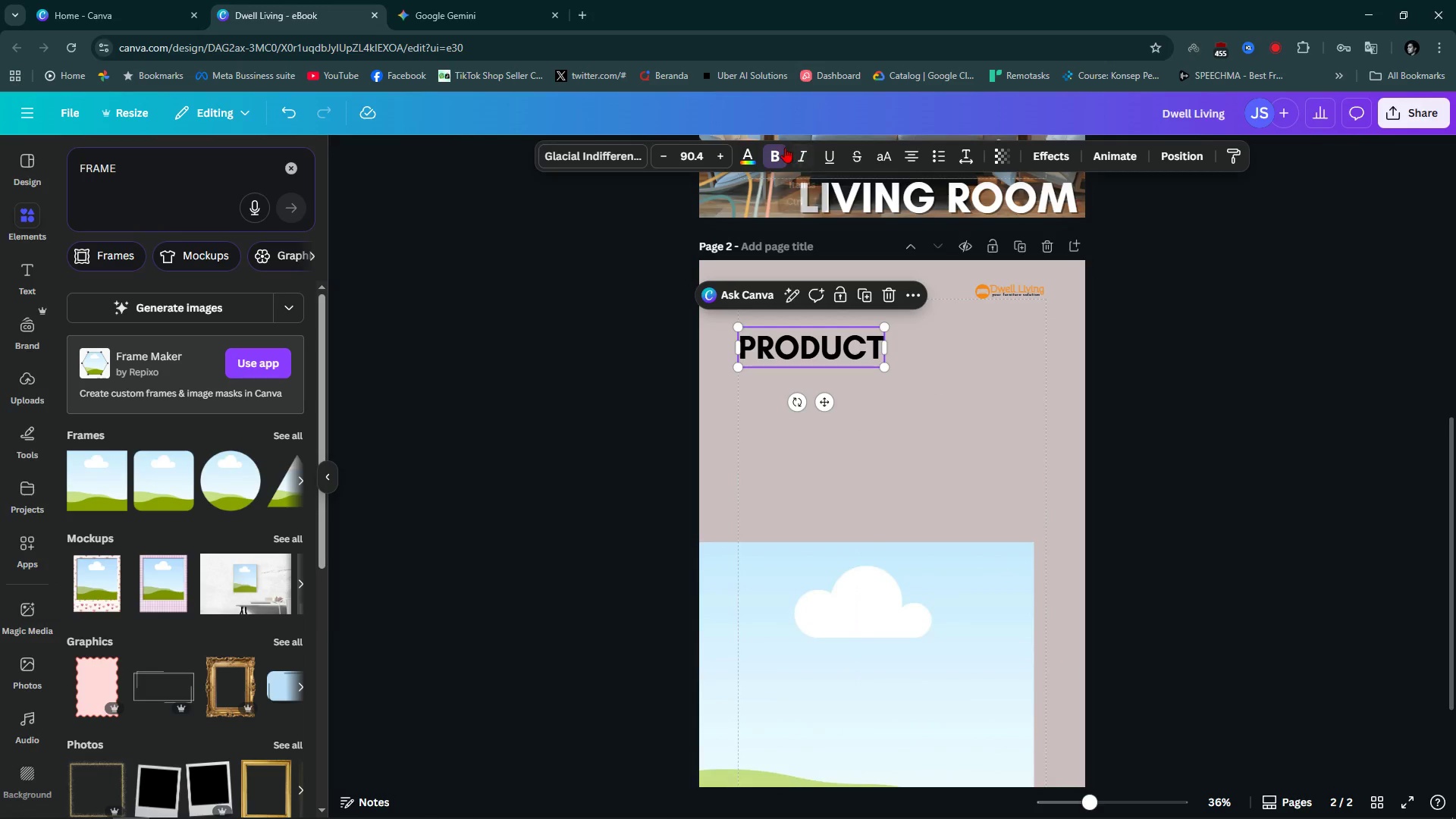 
left_click([785, 147])
 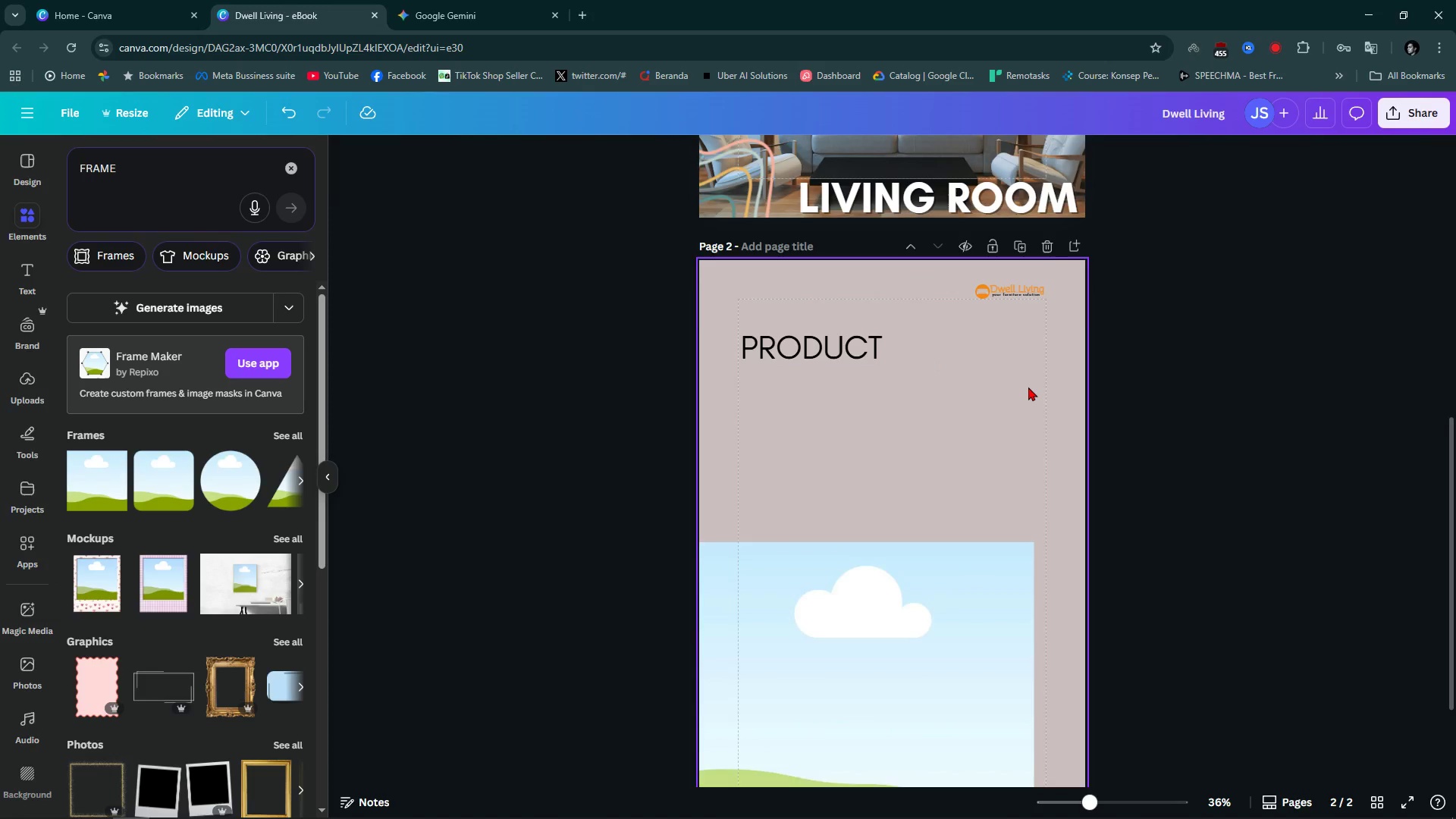 
scroll: coordinate [908, 384], scroll_direction: up, amount: 7.0
 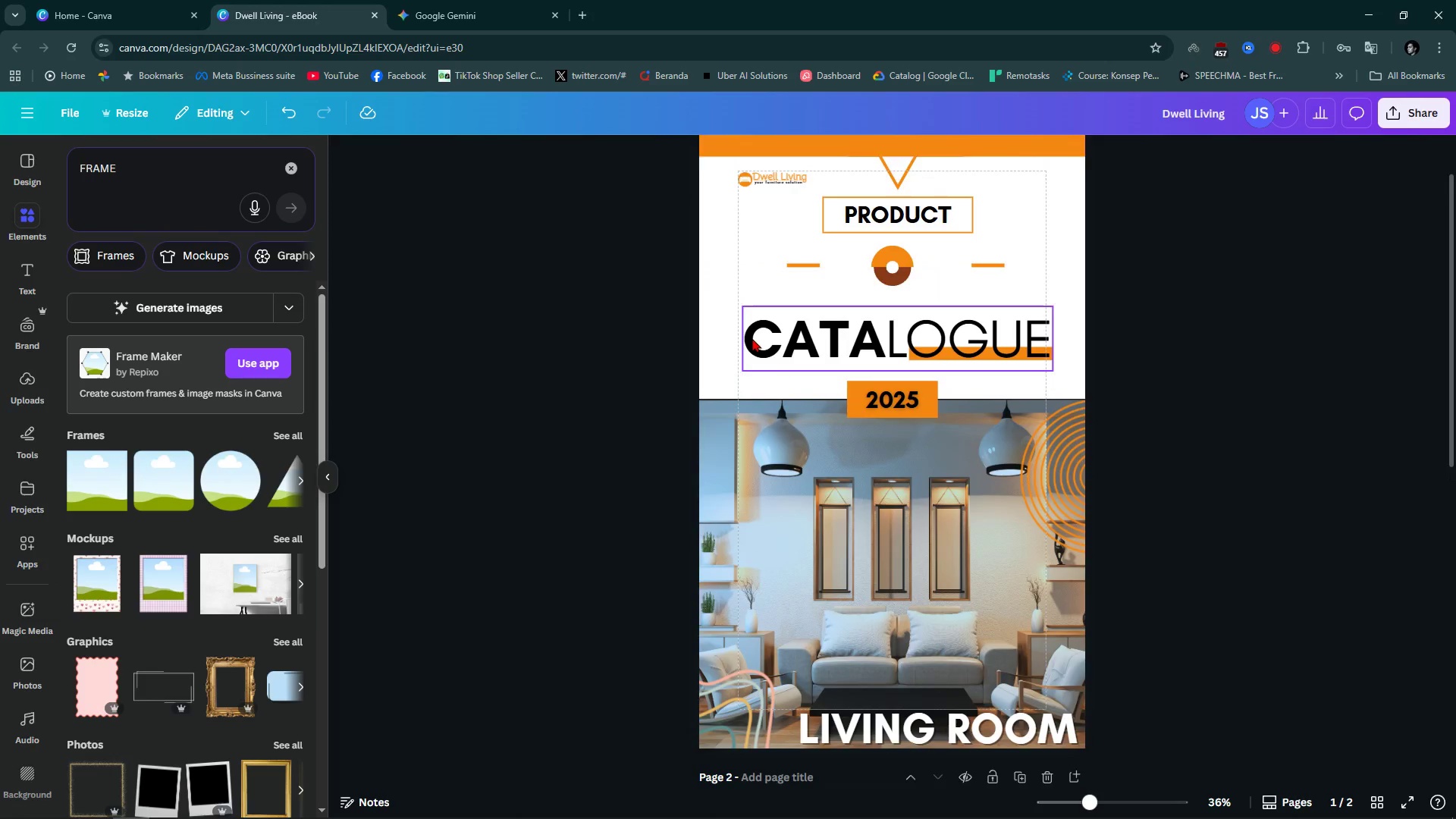 
left_click([752, 338])
 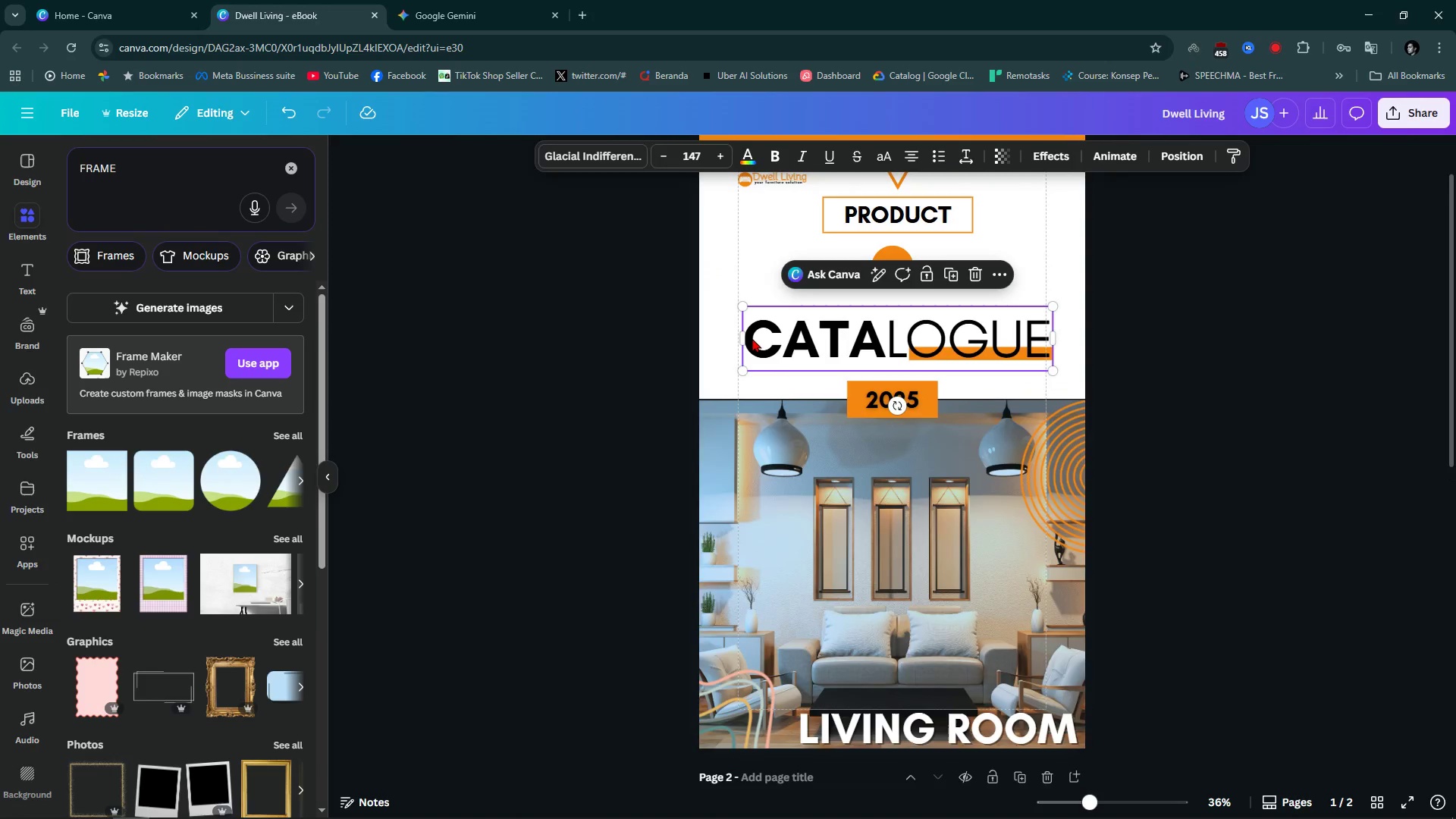 
key(Control+ControlLeft)
 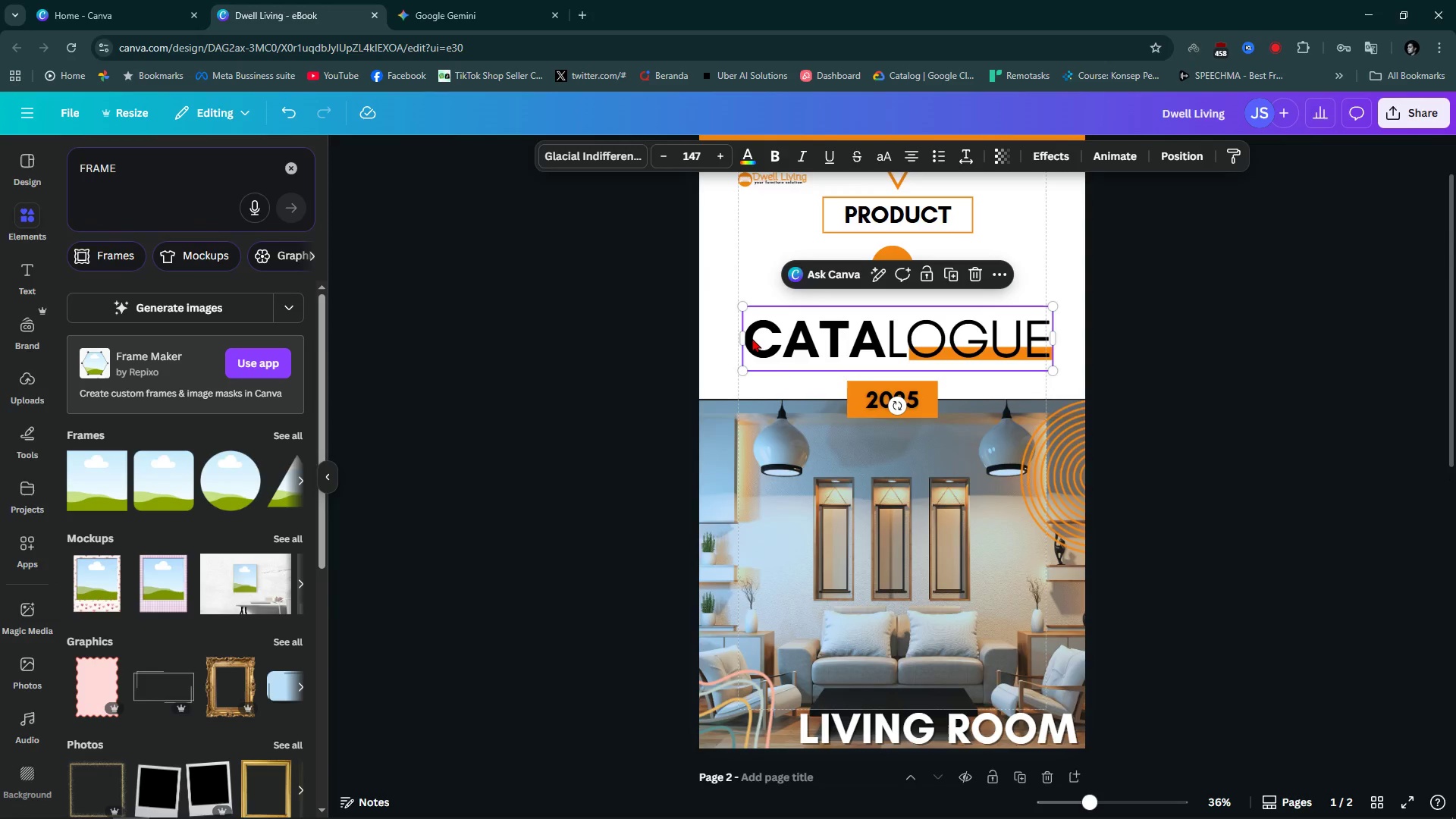 
key(Control+C)
 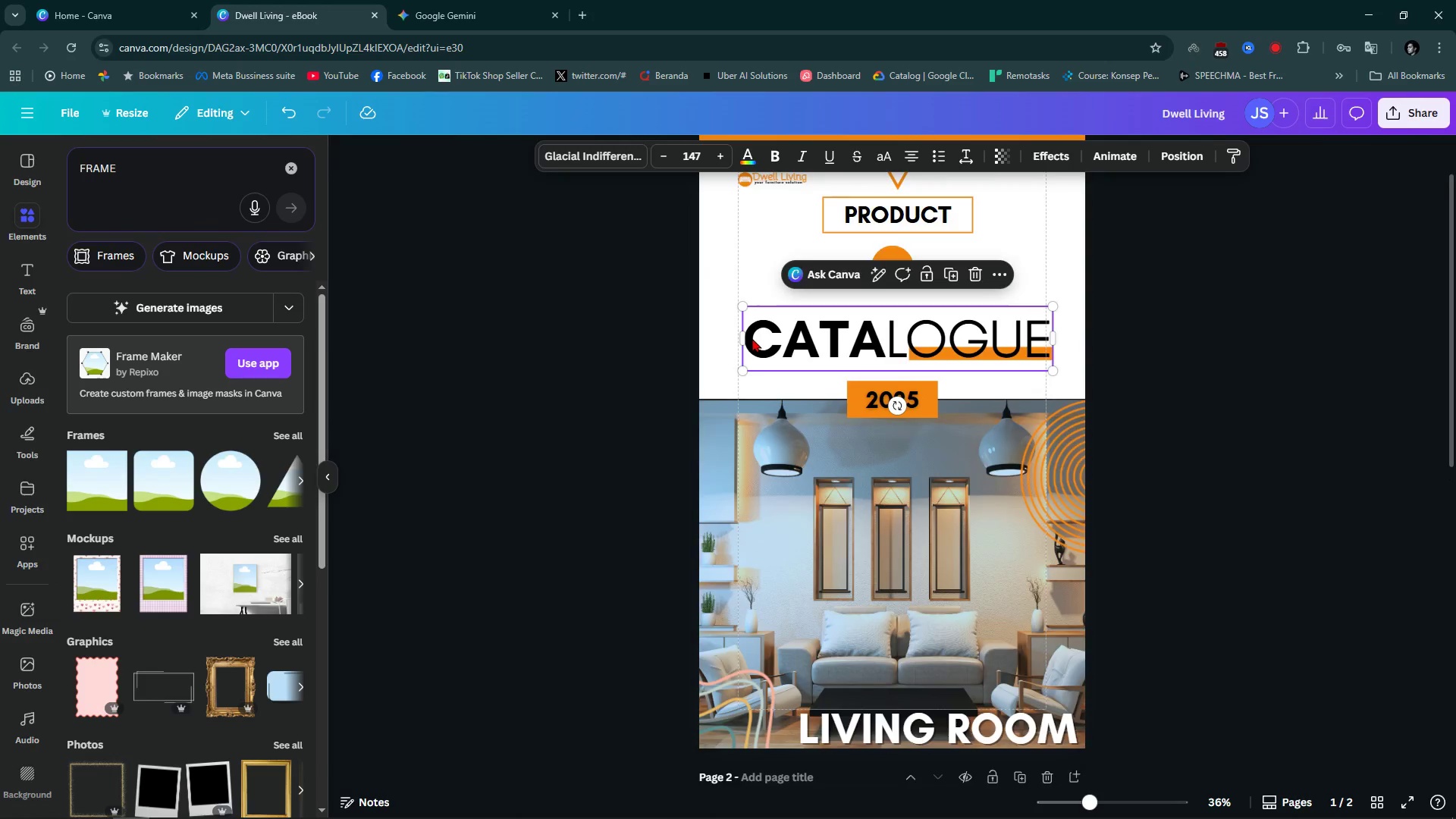 
scroll: coordinate [752, 338], scroll_direction: down, amount: 8.0
 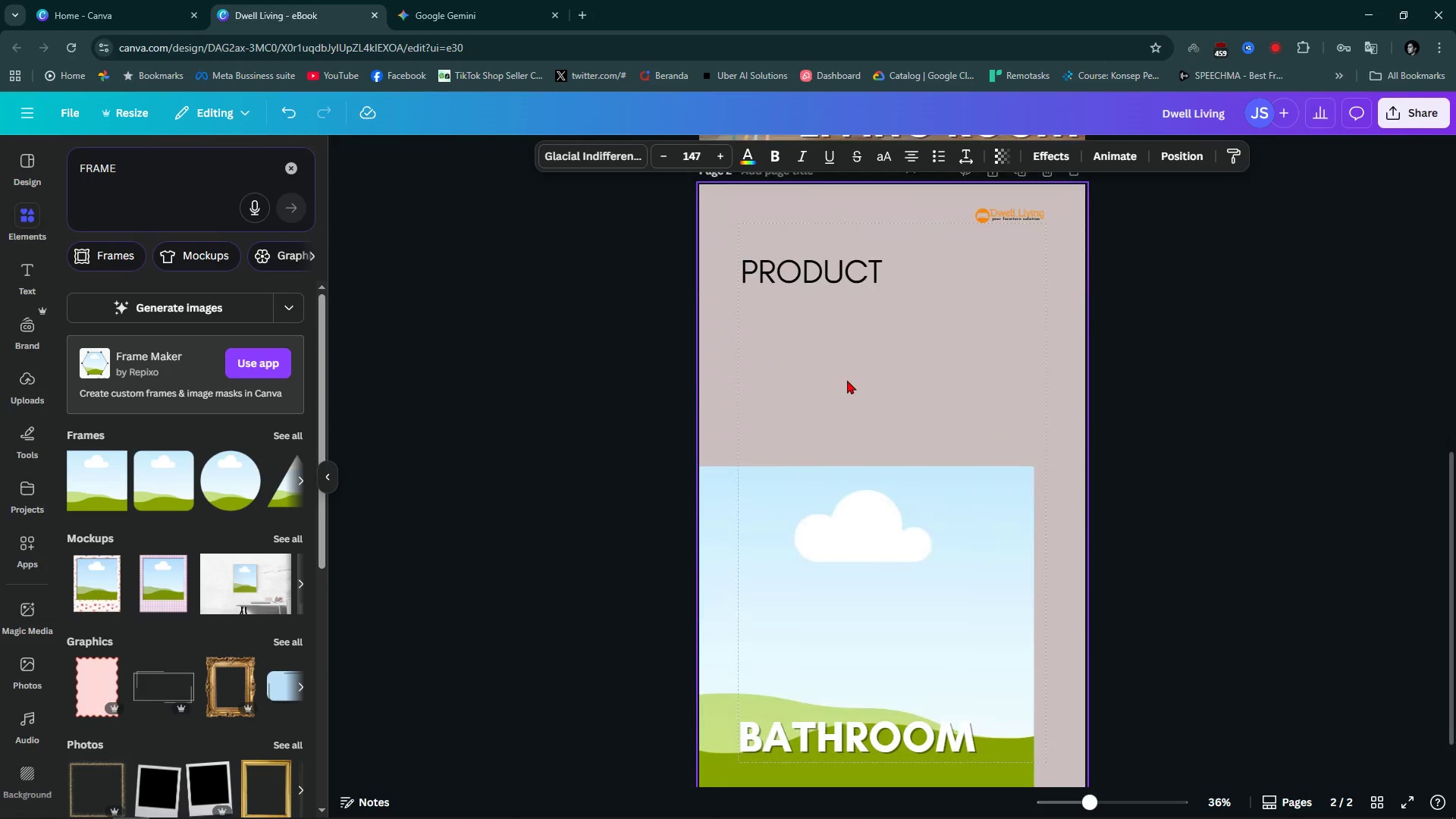 
key(Control+V)
 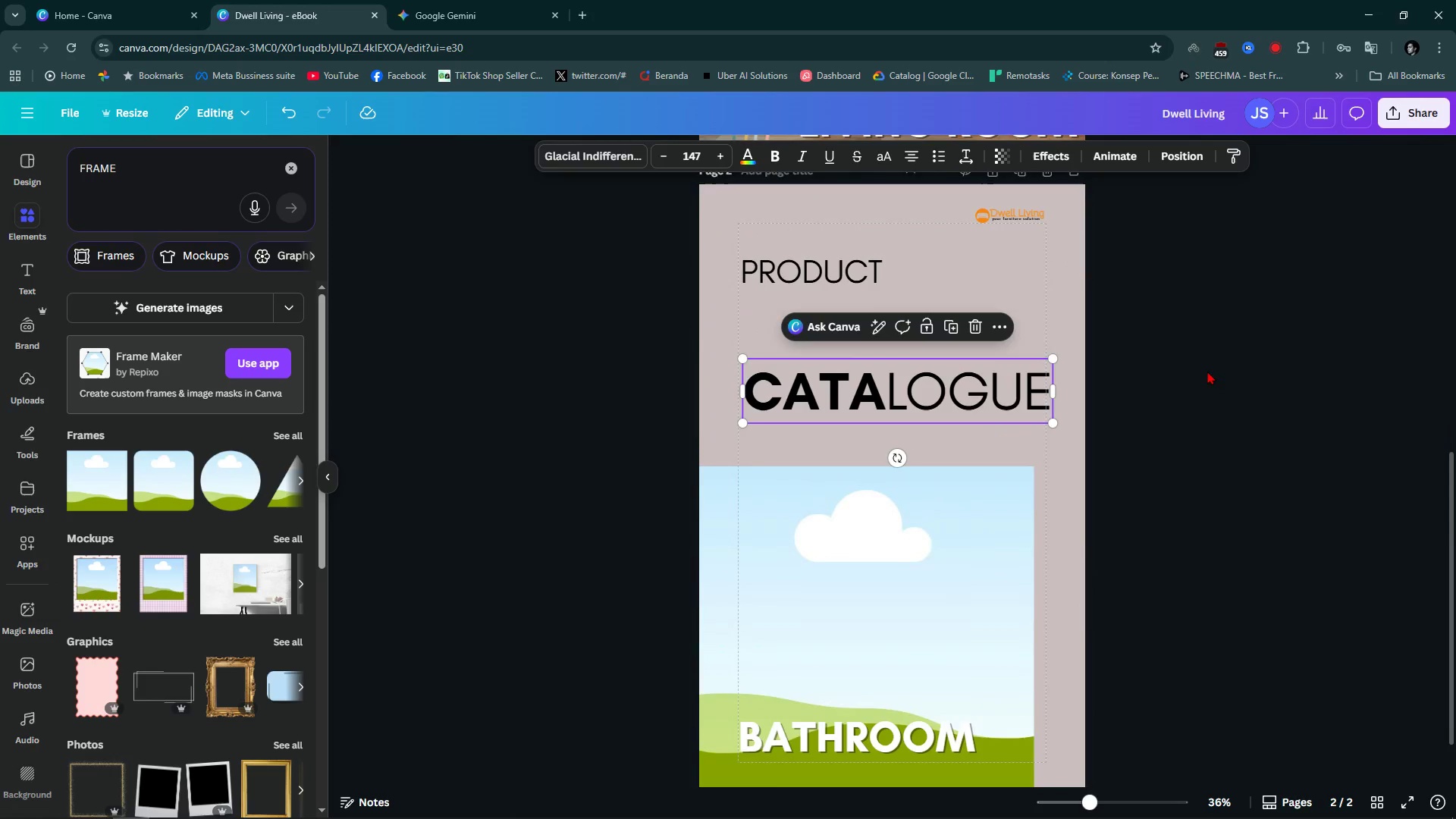 
left_click_drag(start_coordinate=[1209, 371], to_coordinate=[1213, 371])
 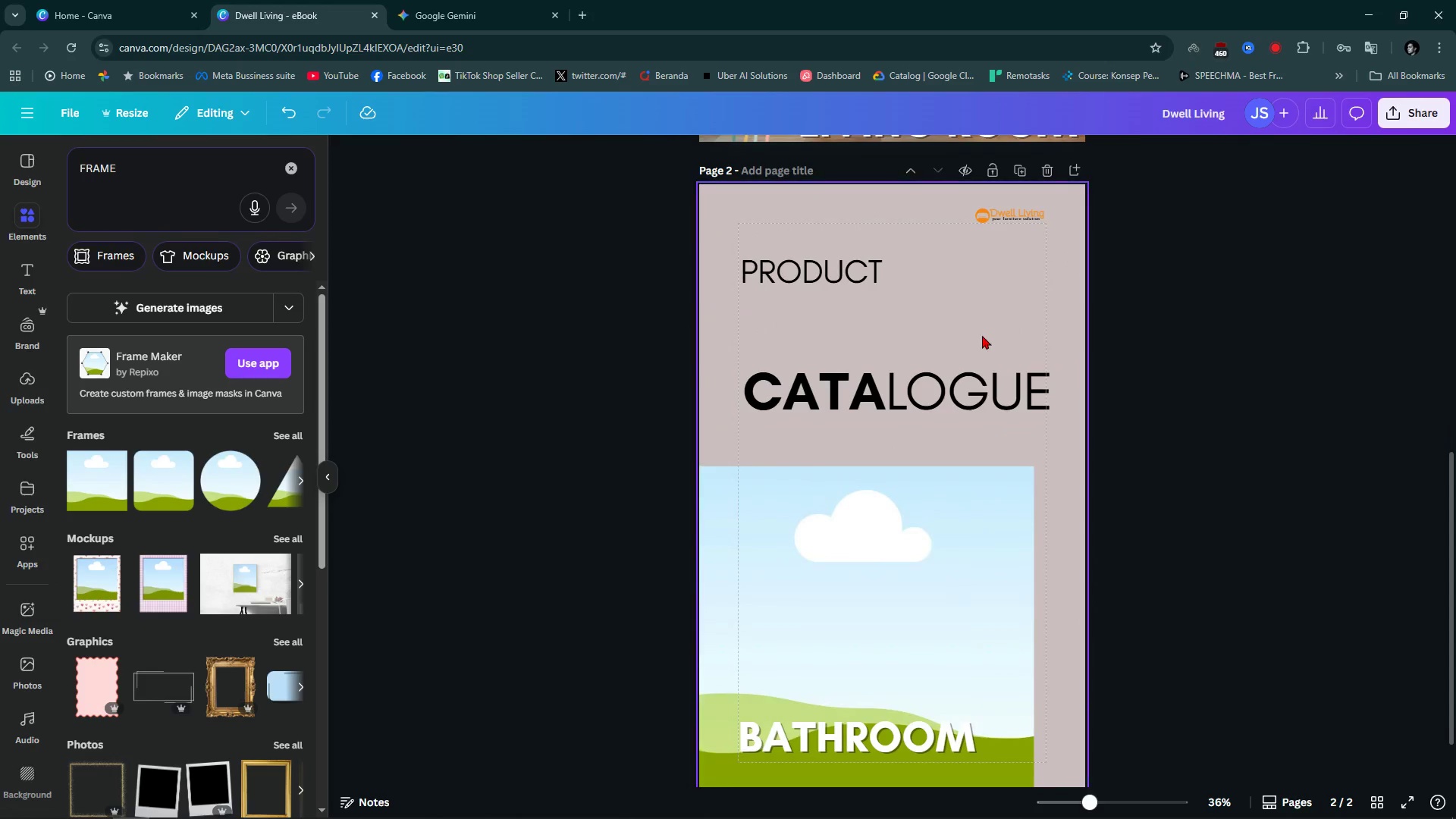 
key(Control+ControlLeft)
 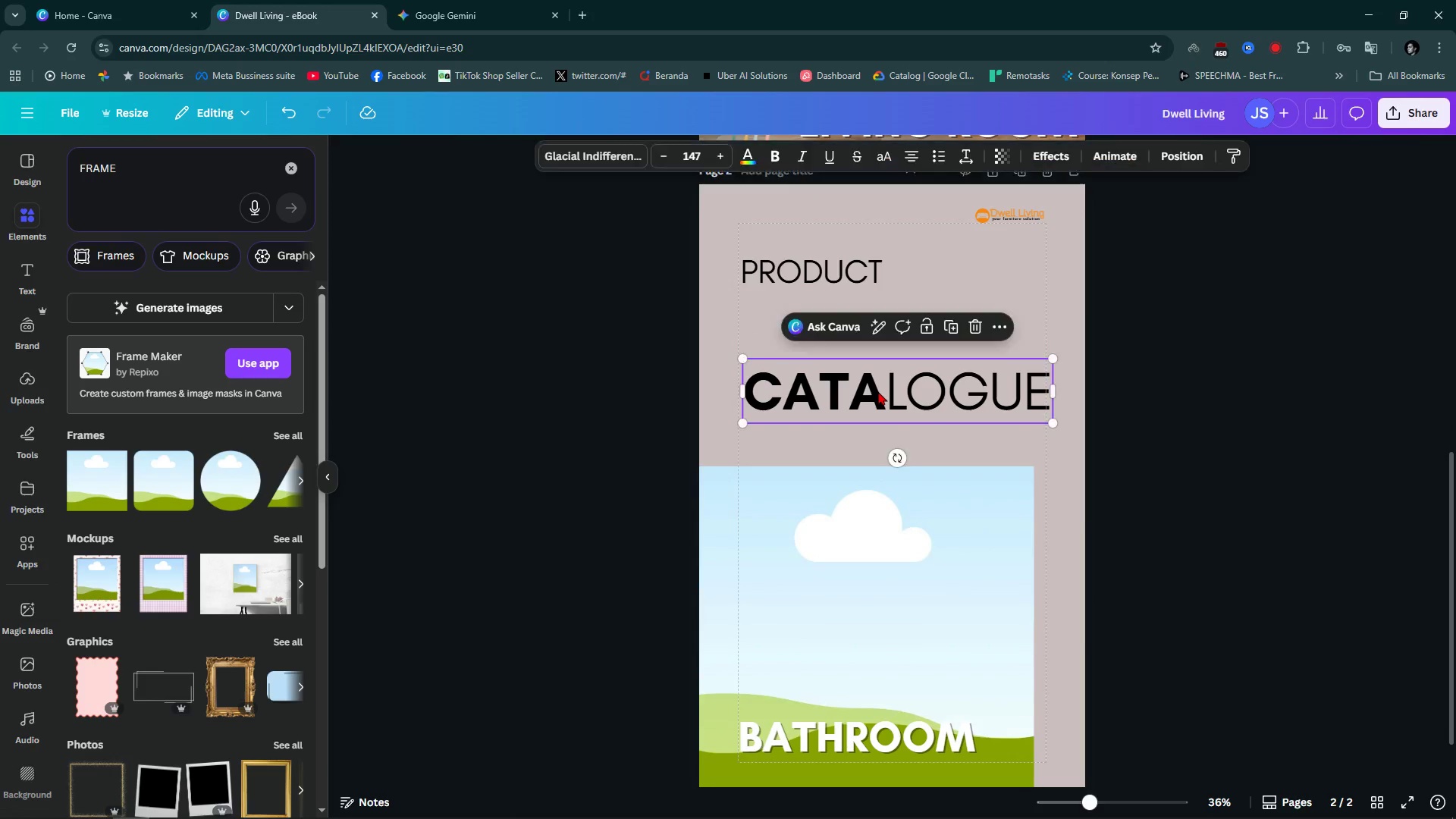 
left_click([878, 391])
 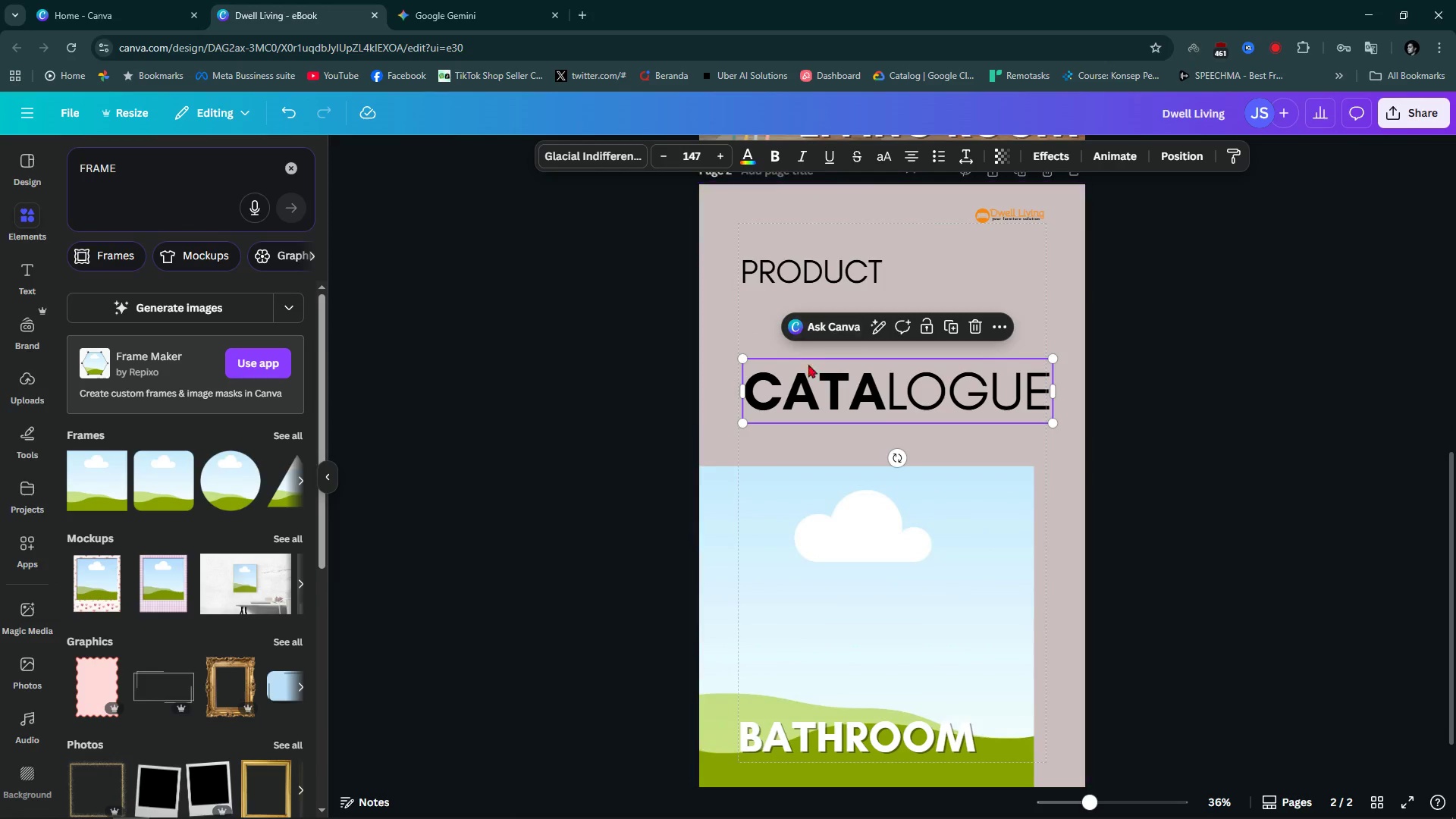 
key(Control+ControlLeft)
 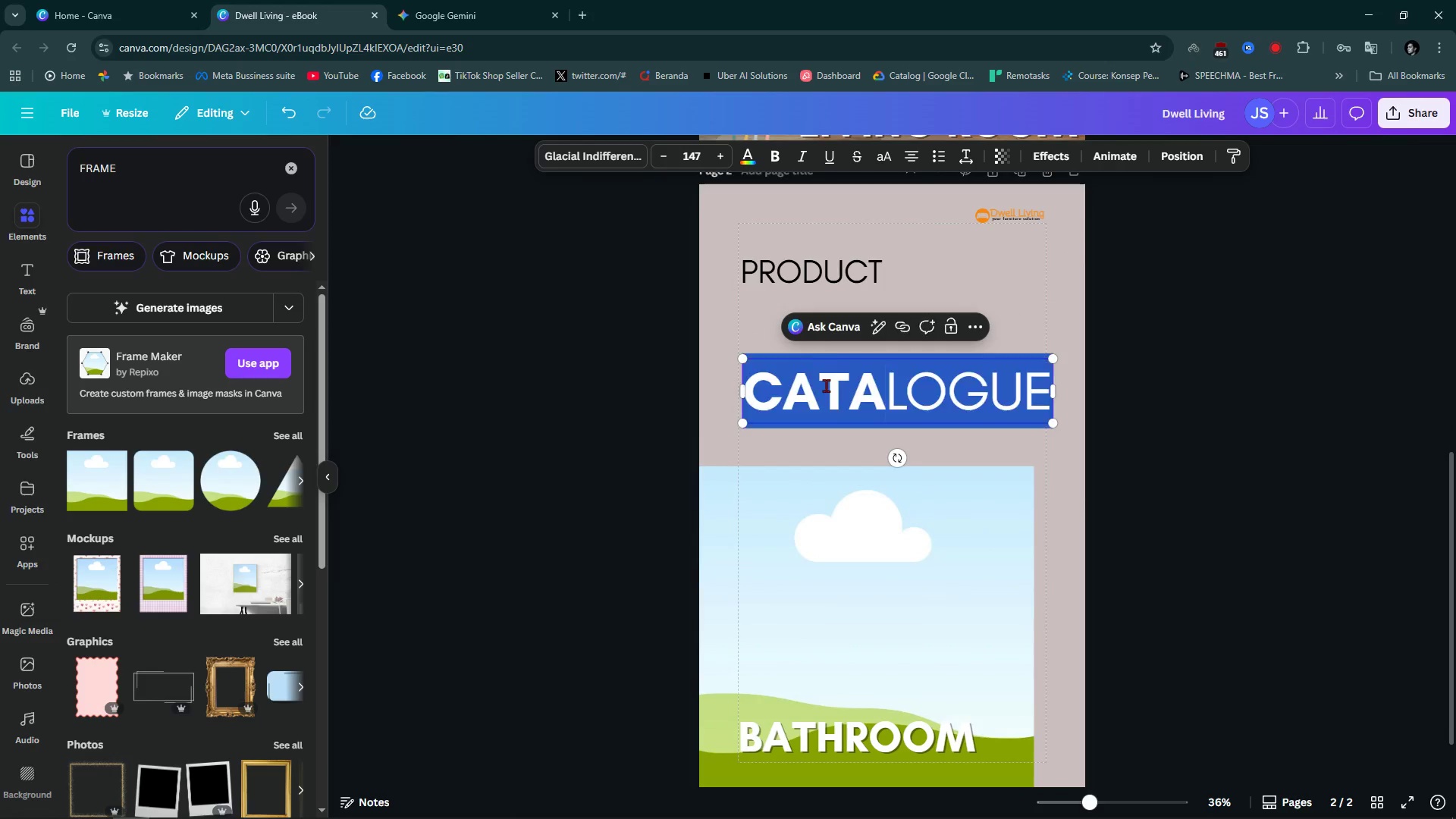 
double_click([826, 385])
 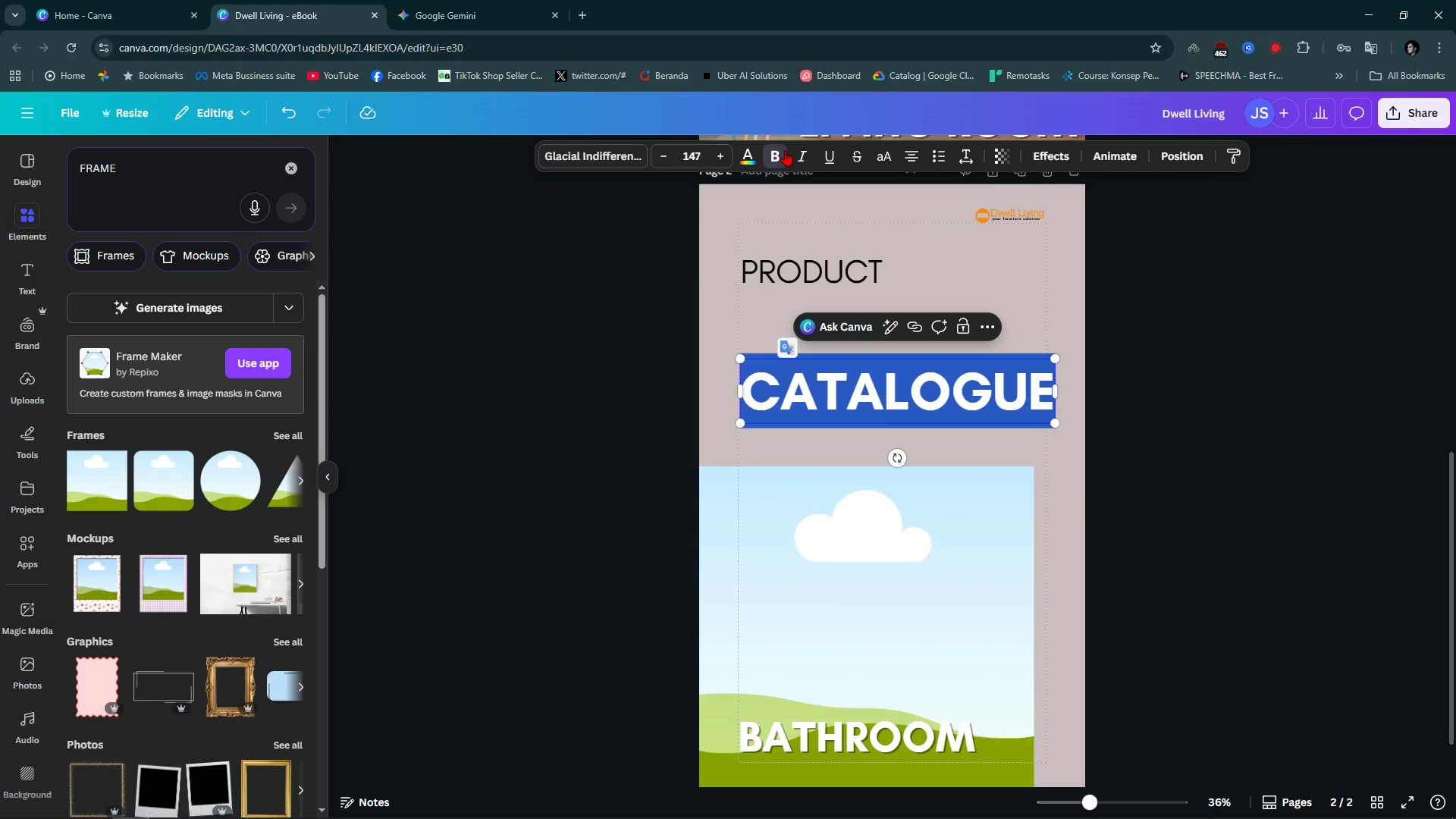 
double_click([785, 150])
 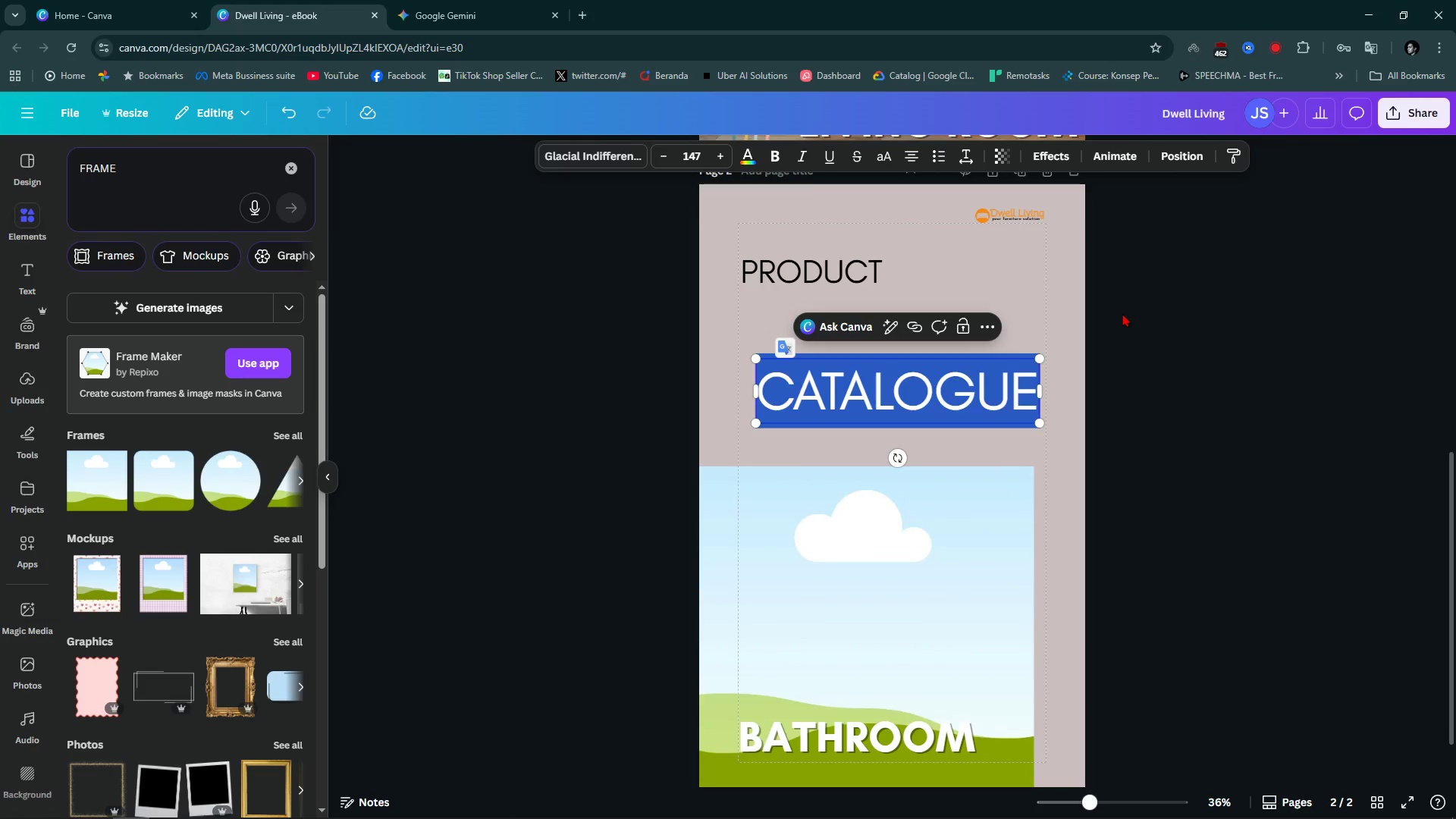 
left_click([1122, 313])
 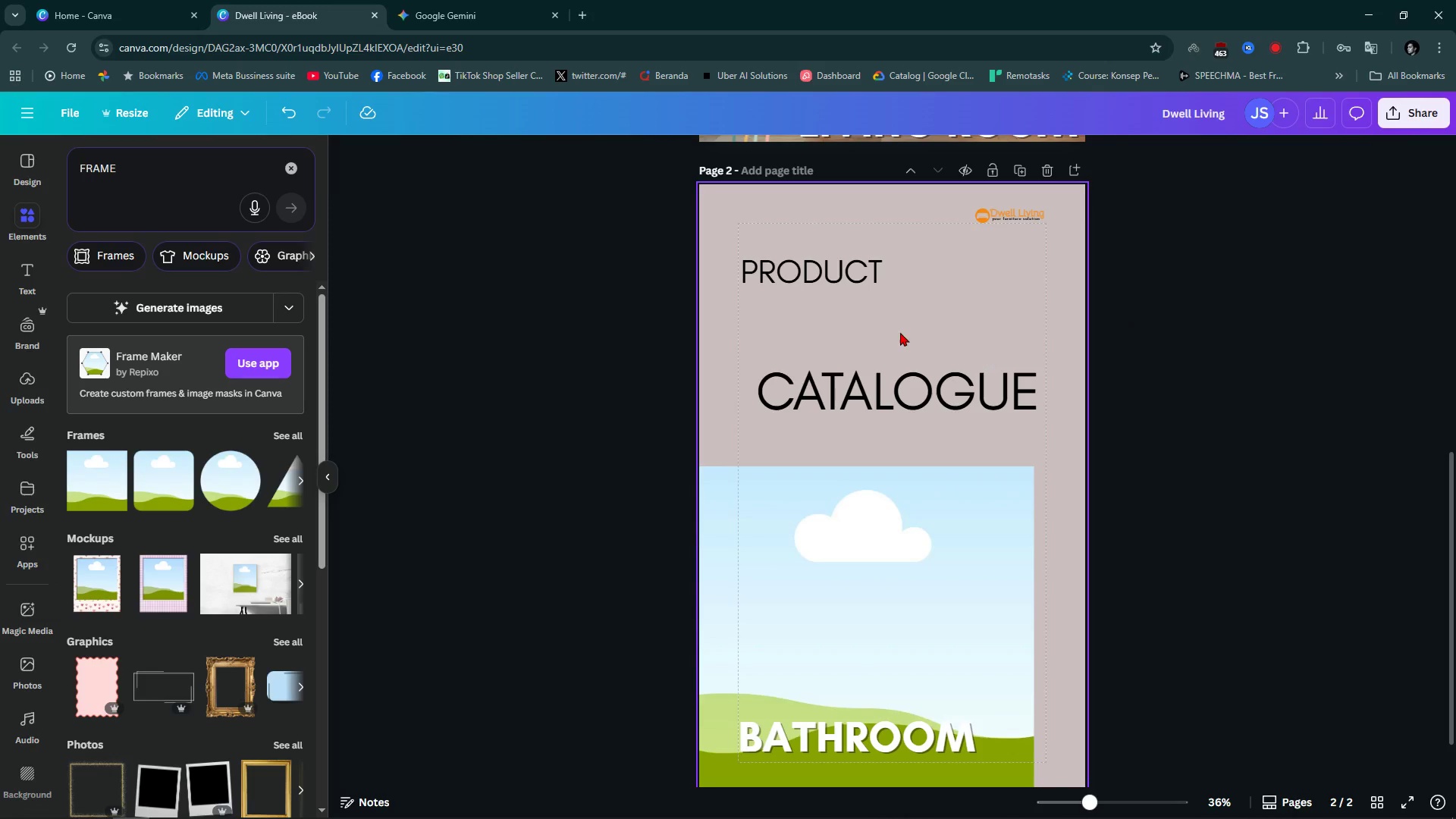 
hold_key(key=ControlLeft, duration=0.5)
scroll: coordinate [900, 332], scroll_direction: up, amount: 4.0
 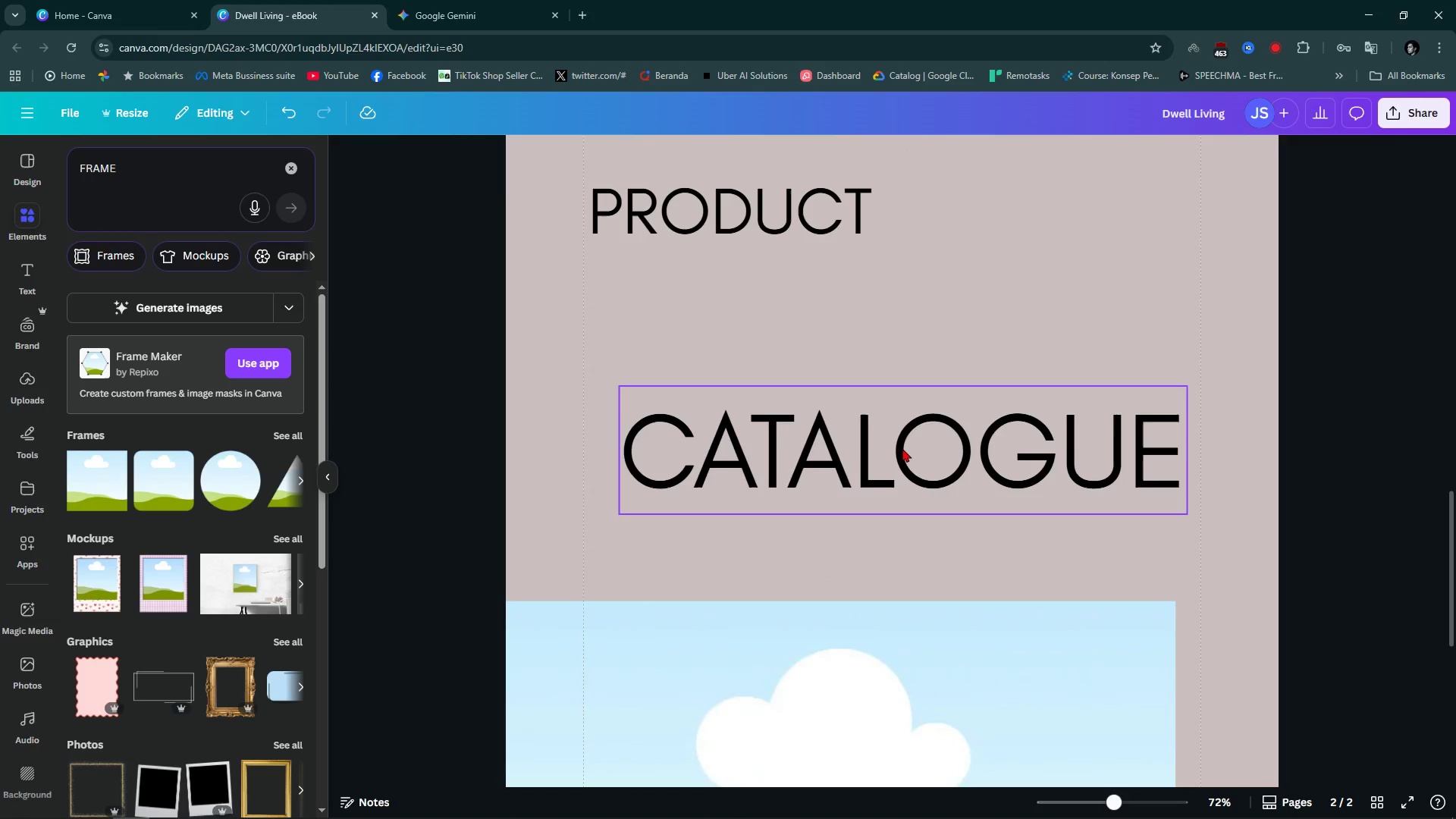 
left_click_drag(start_coordinate=[903, 450], to_coordinate=[864, 286])
 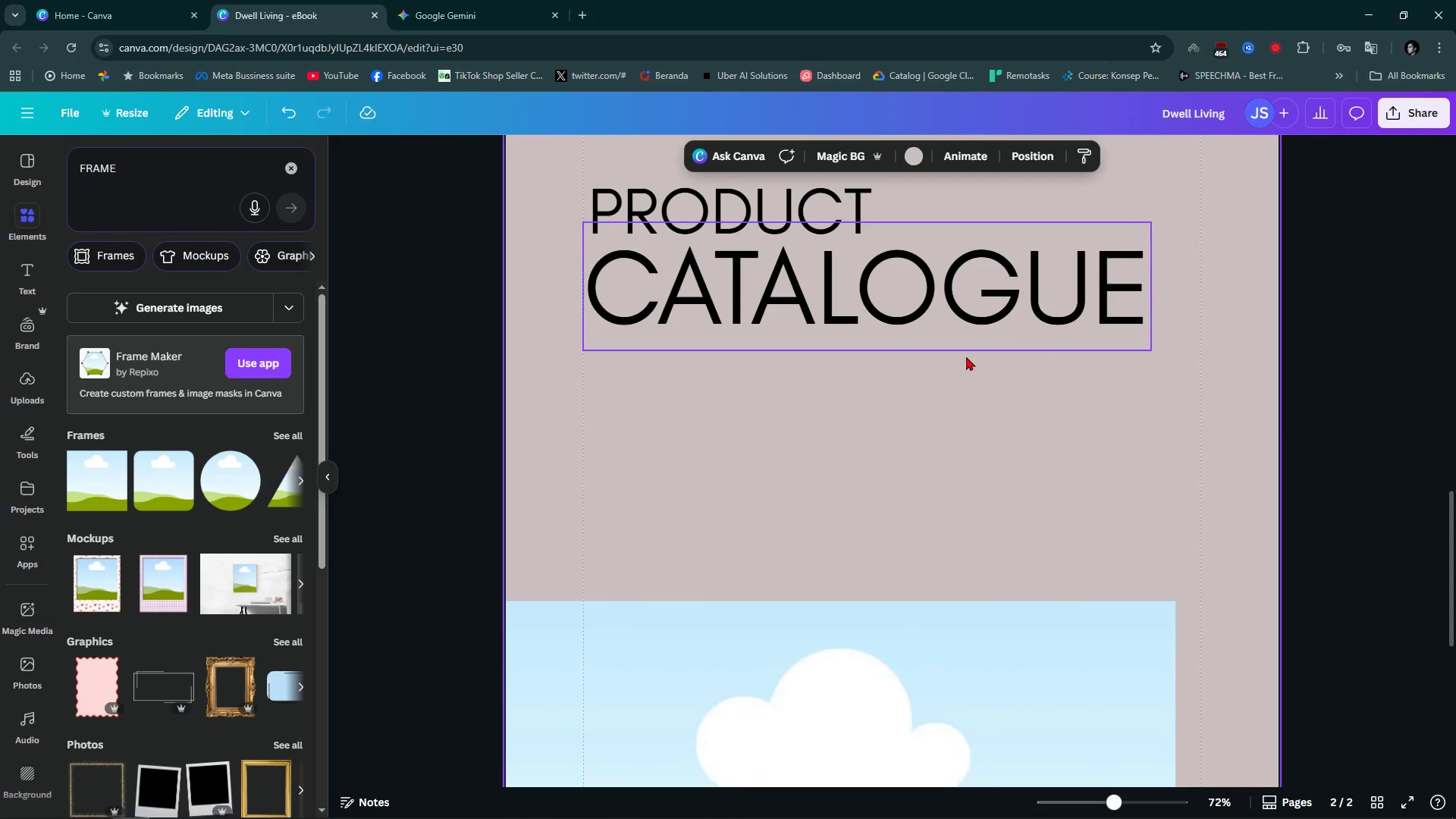 
scroll: coordinate [963, 355], scroll_direction: down, amount: 4.0
 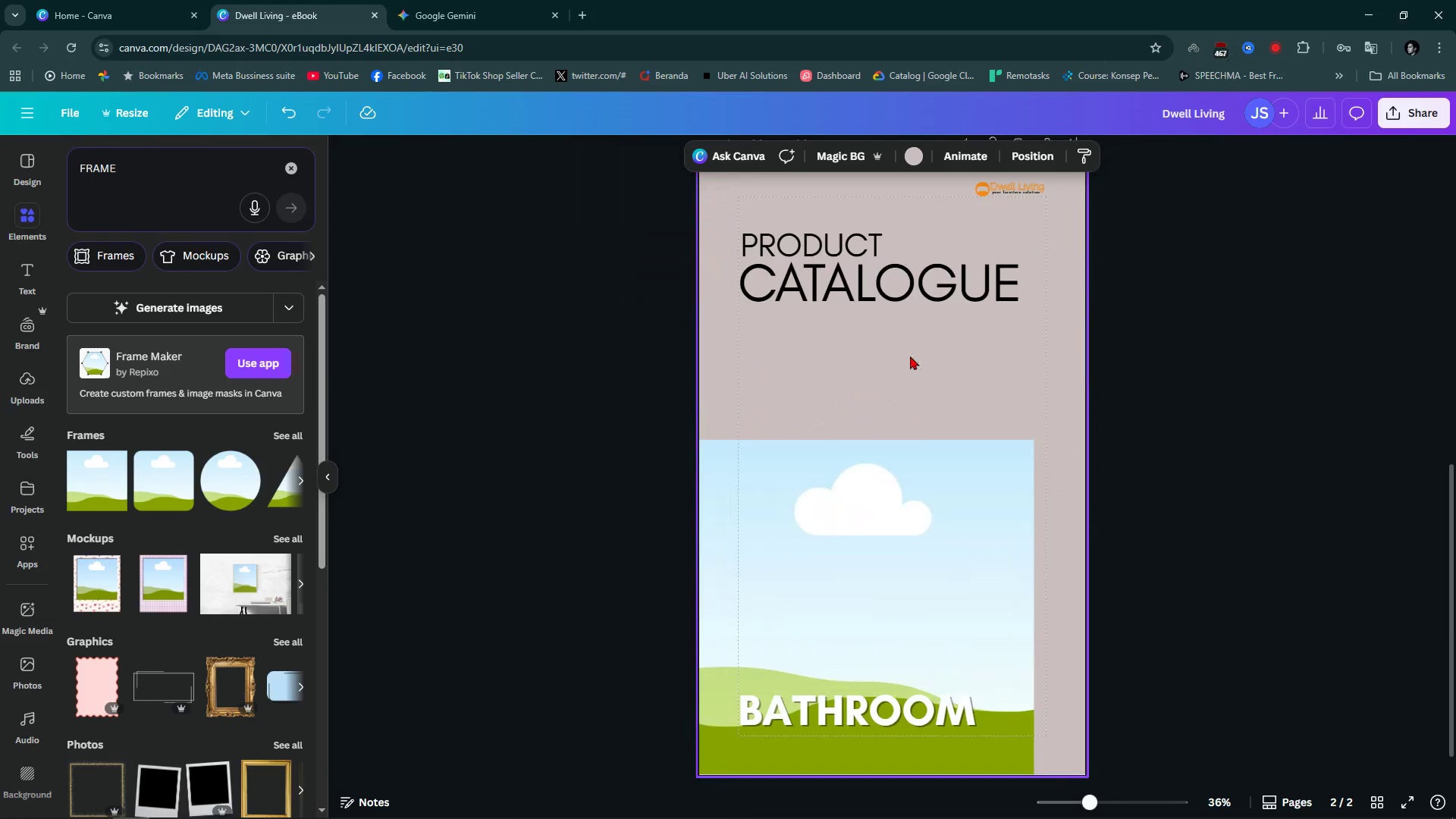 
hold_key(key=ControlLeft, duration=0.37)
 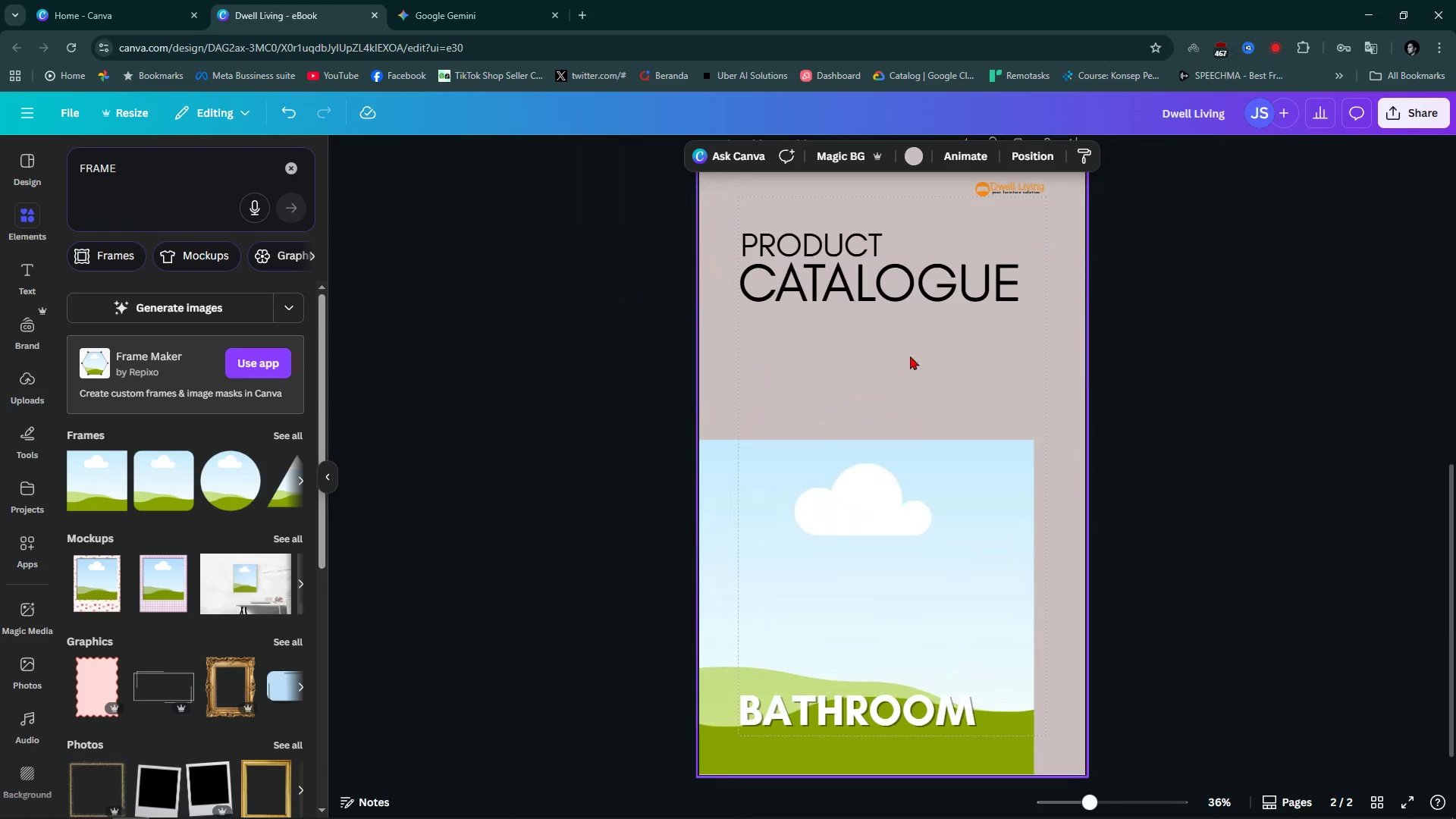 
key(R)
 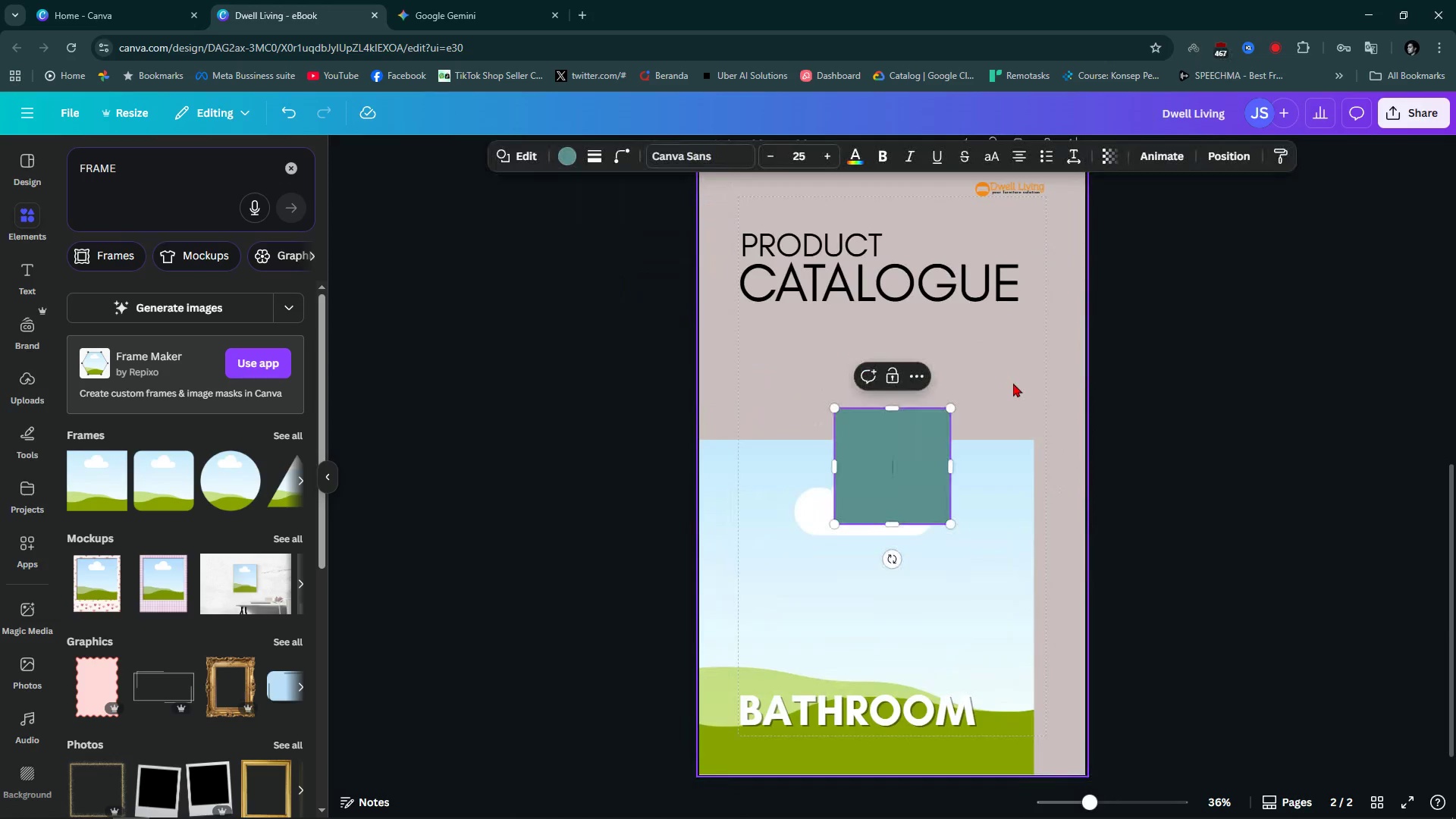 
left_click([1013, 383])
 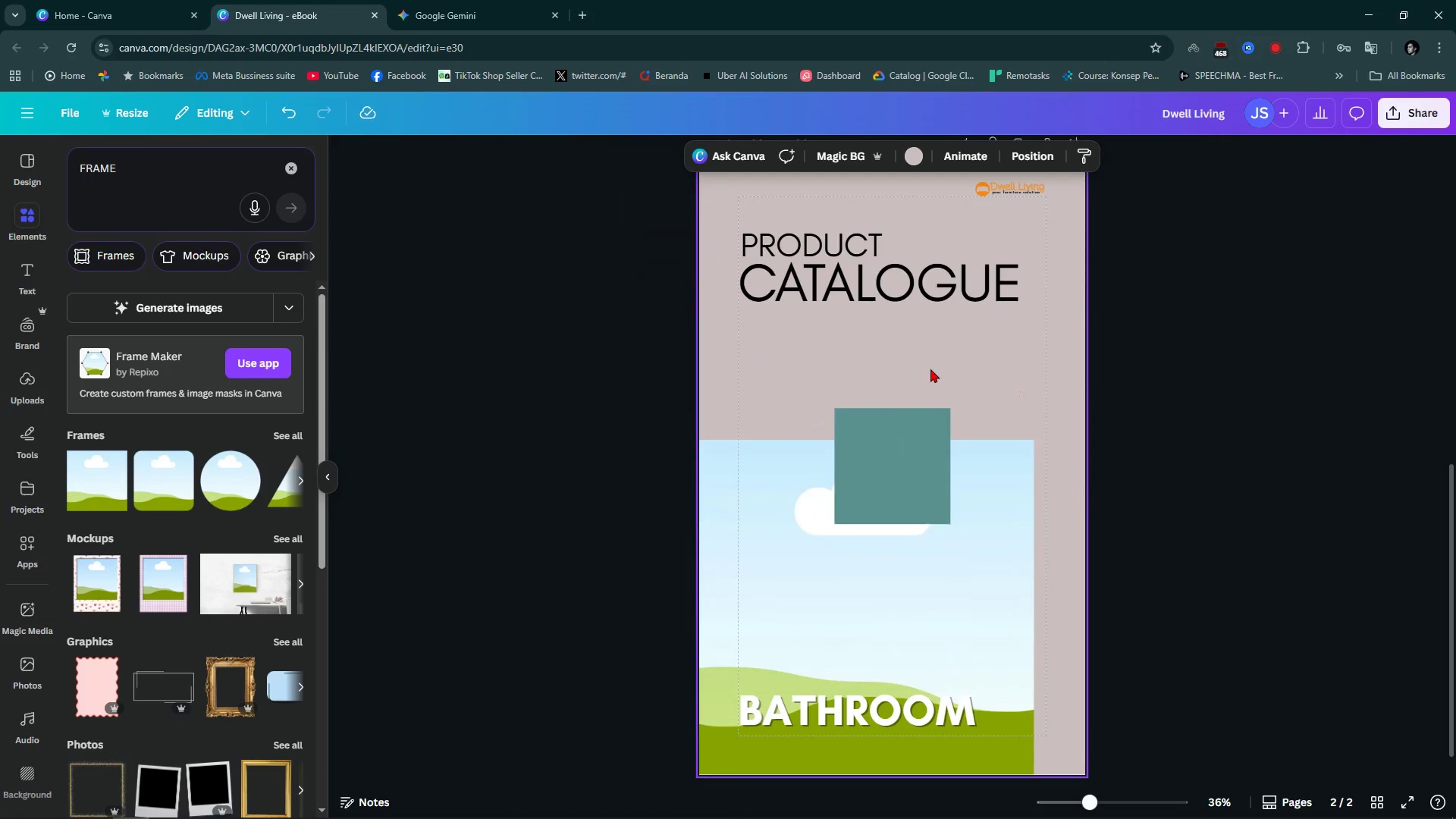 
scroll: coordinate [930, 369], scroll_direction: up, amount: 2.0
 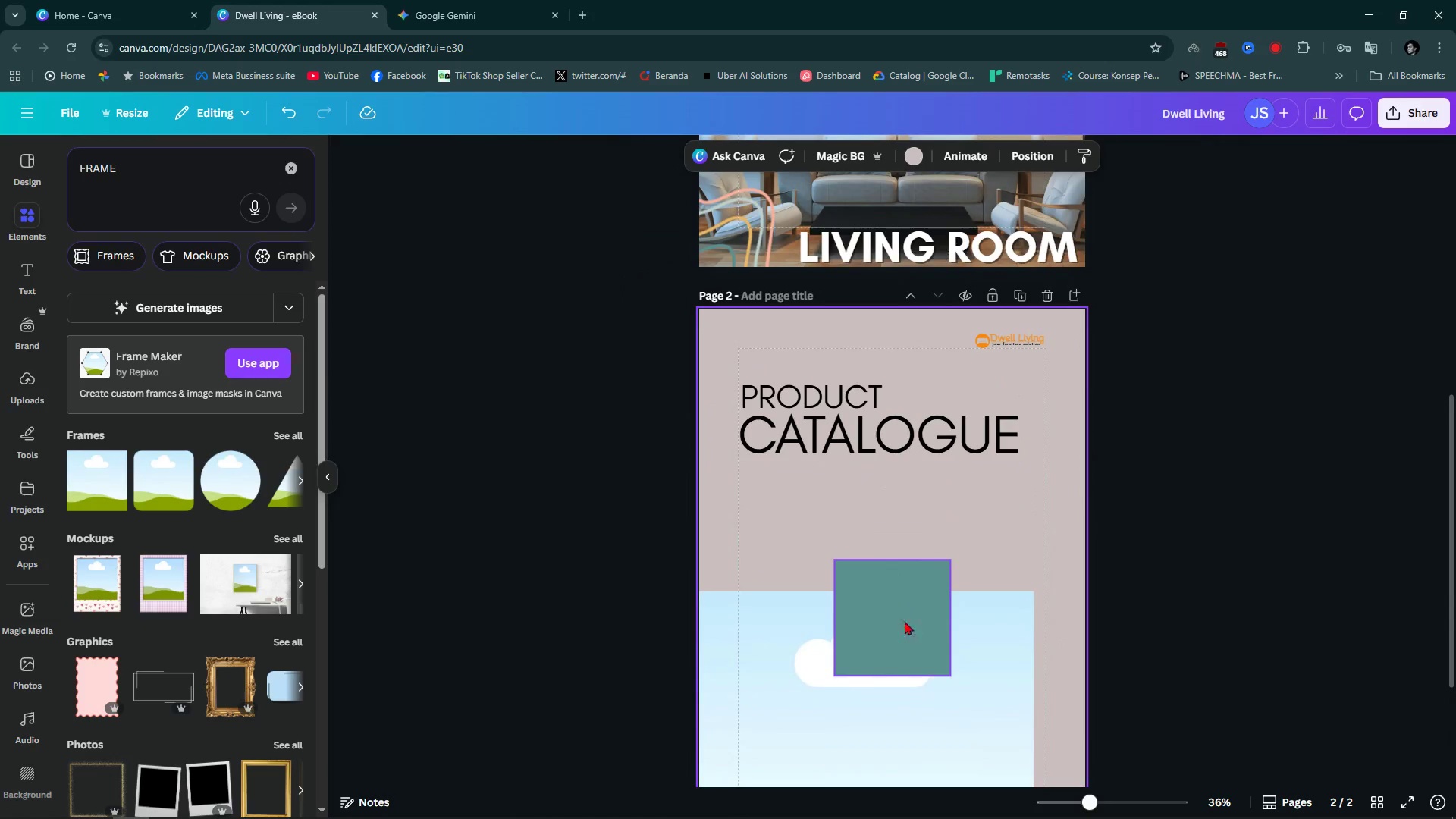 
left_click_drag(start_coordinate=[903, 623], to_coordinate=[808, 503])
 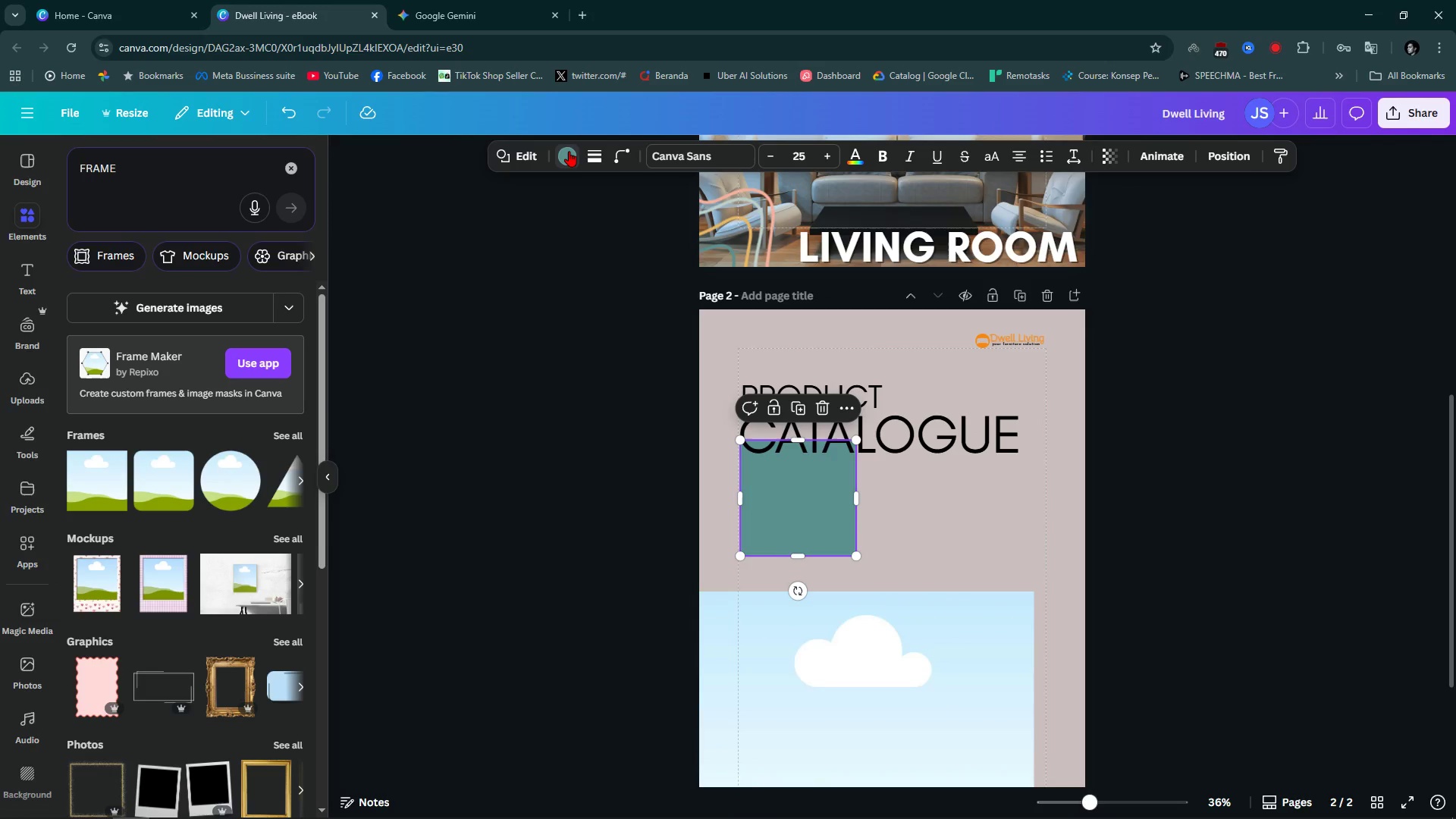 
left_click([569, 151])
 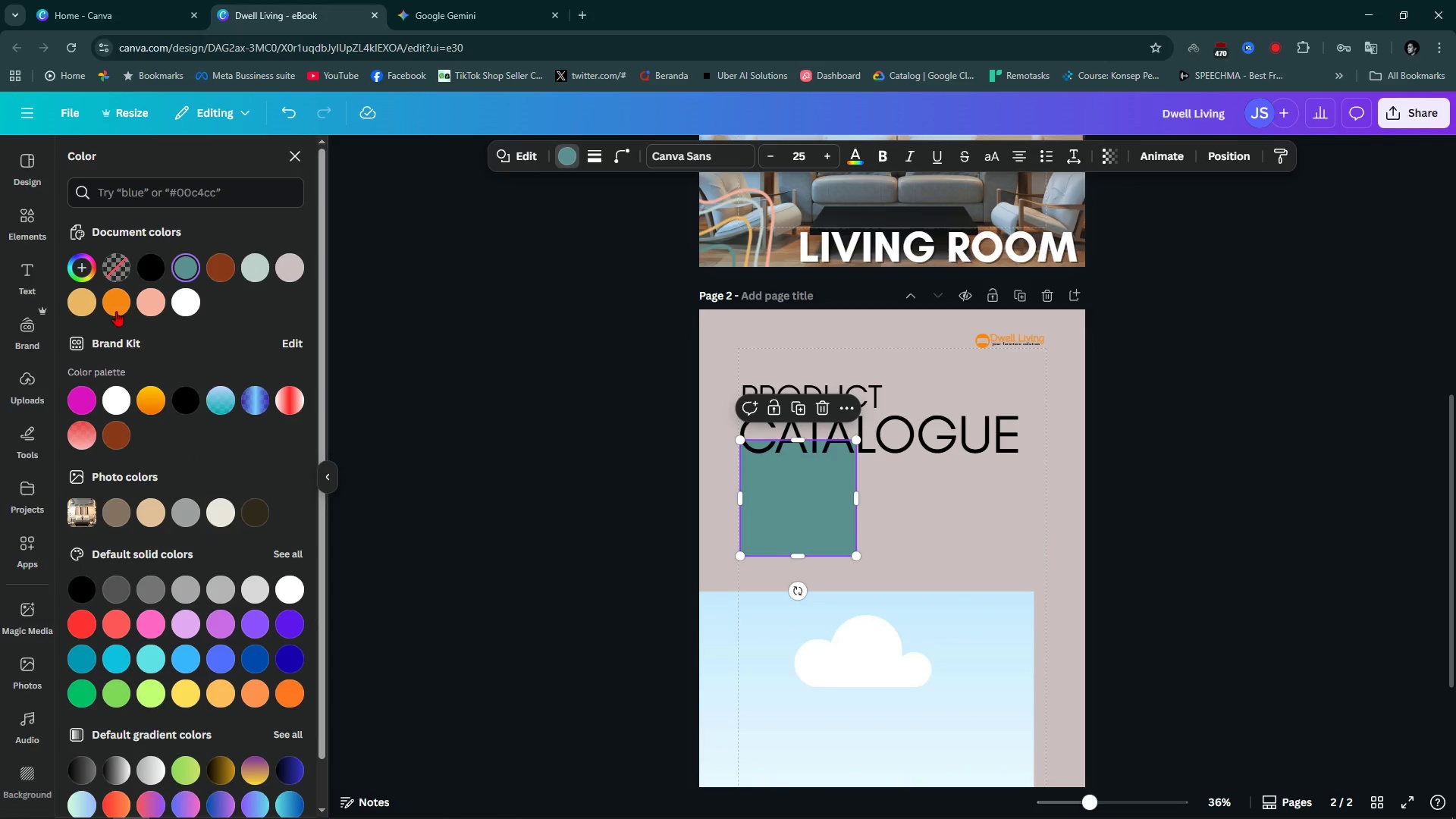 
left_click([108, 308])
 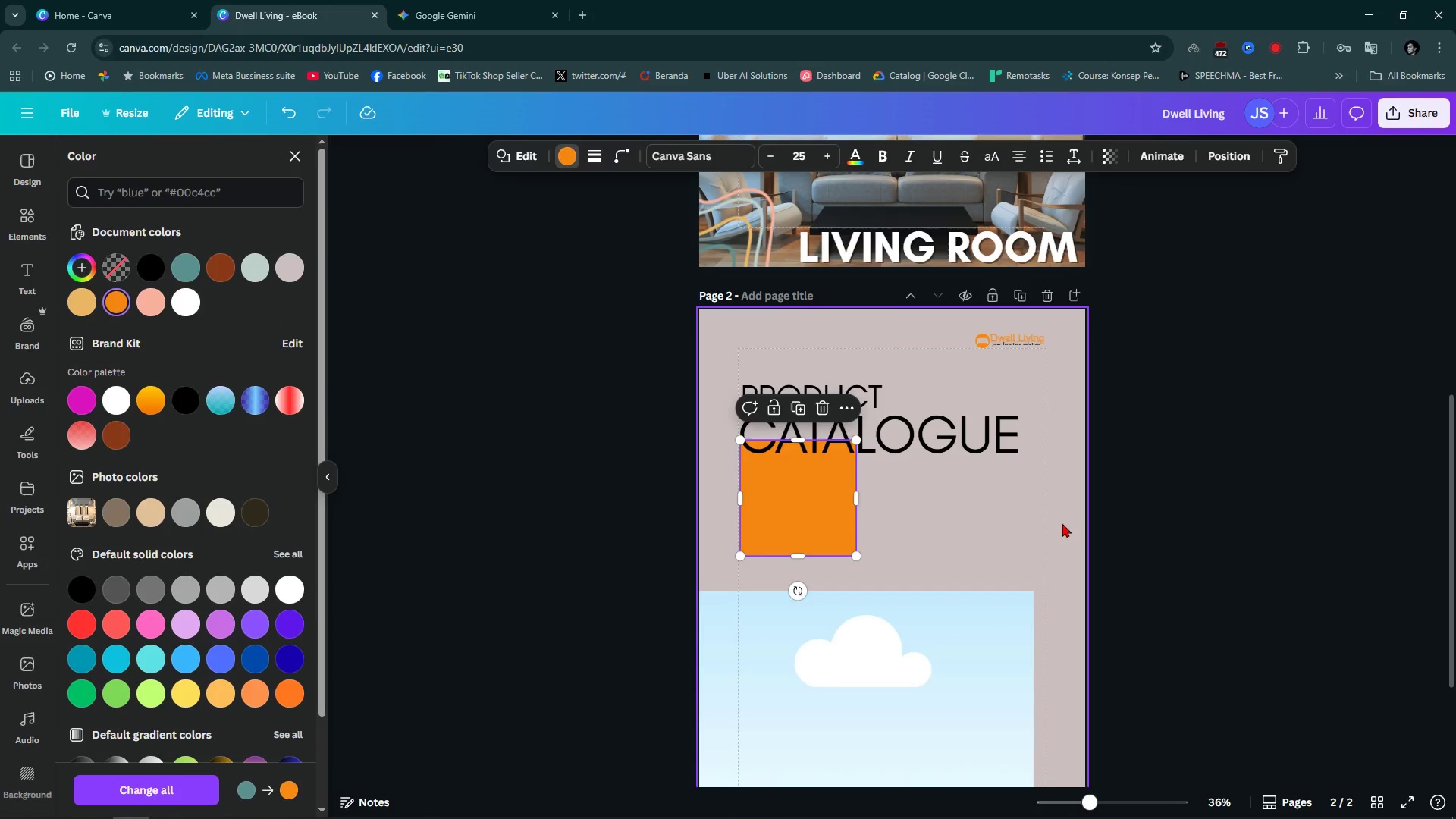 
left_click([1062, 523])
 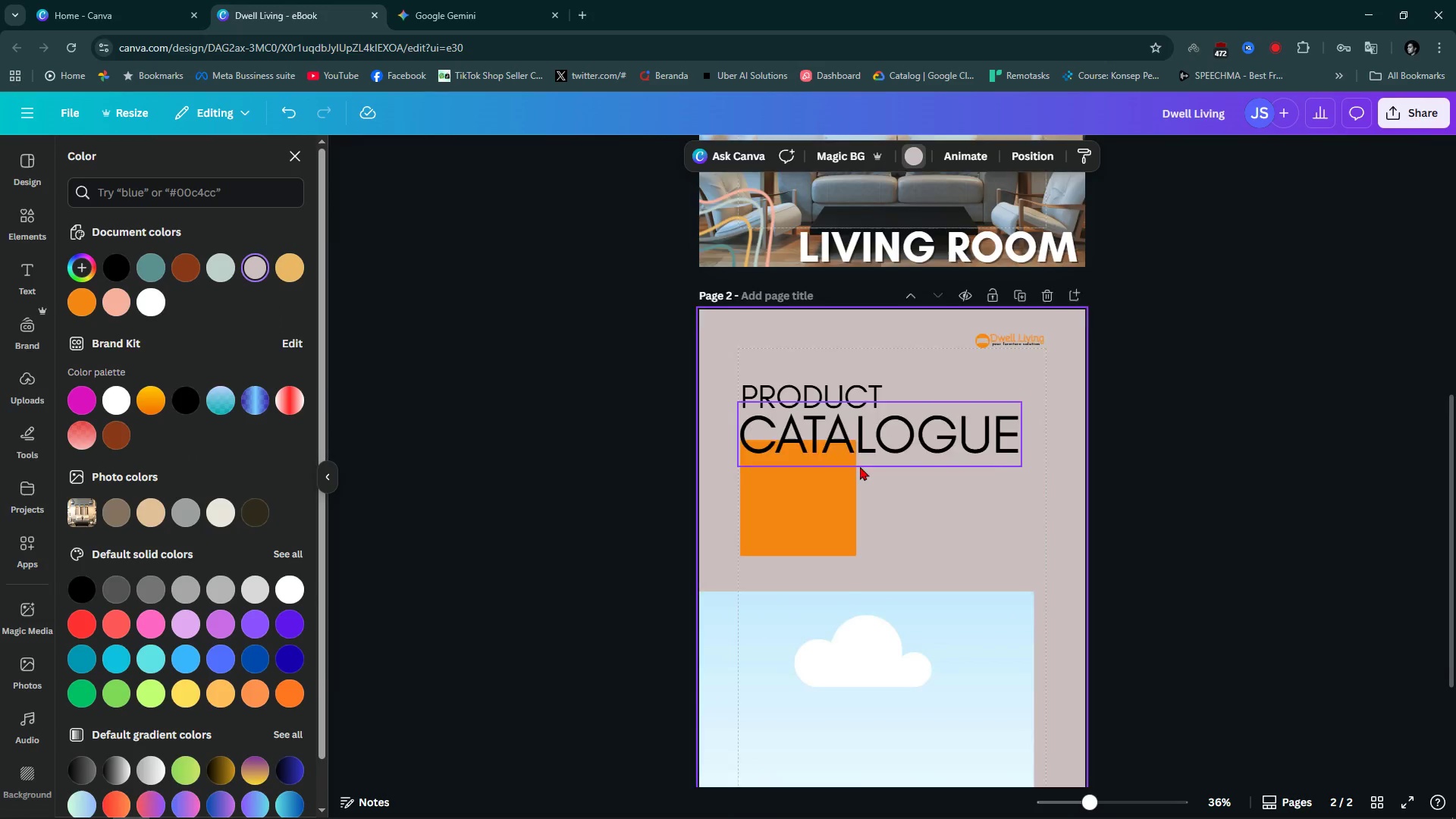 
scroll: coordinate [842, 552], scroll_direction: up, amount: 5.0
 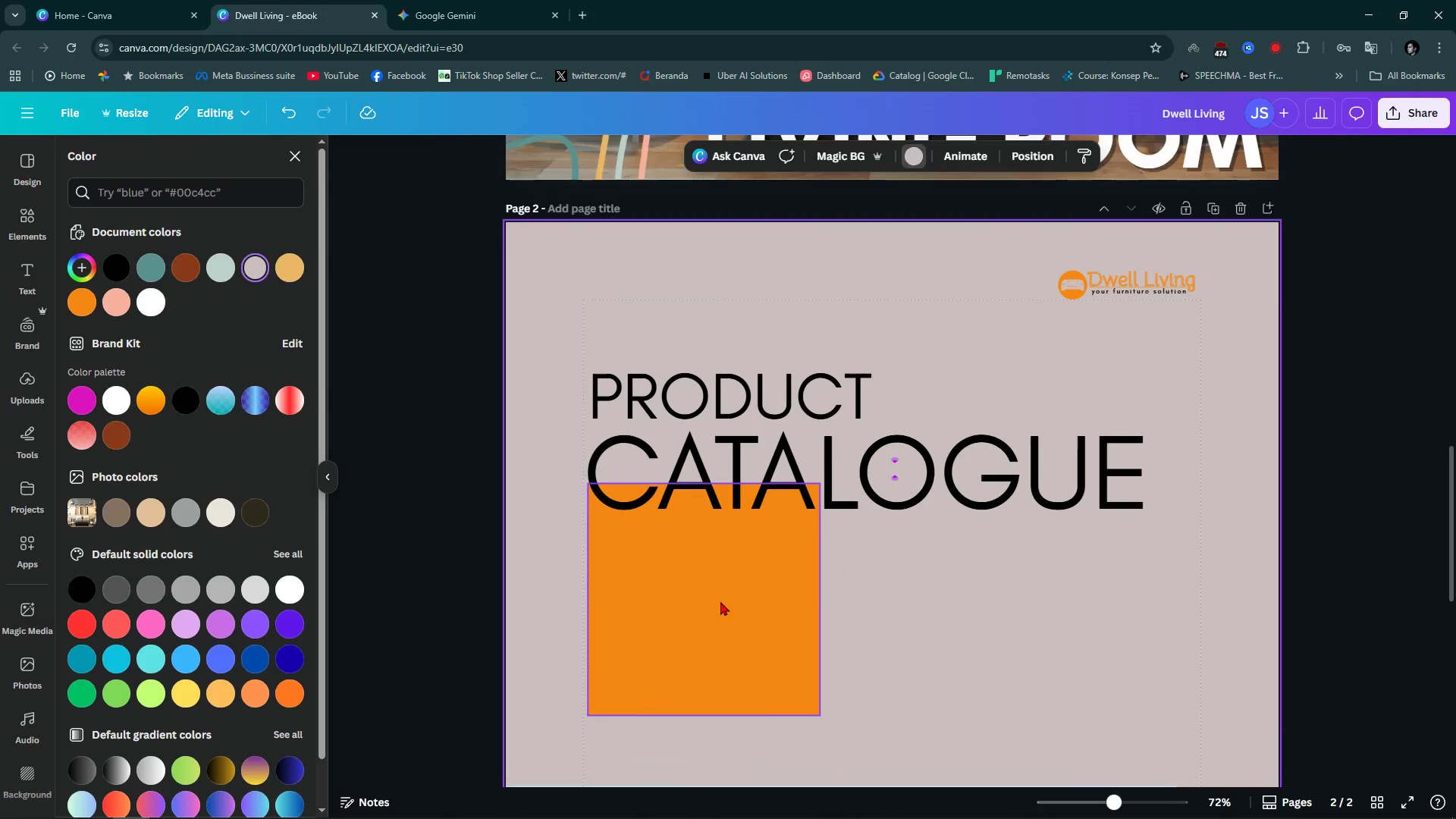 
hold_key(key=ControlLeft, duration=0.62)
 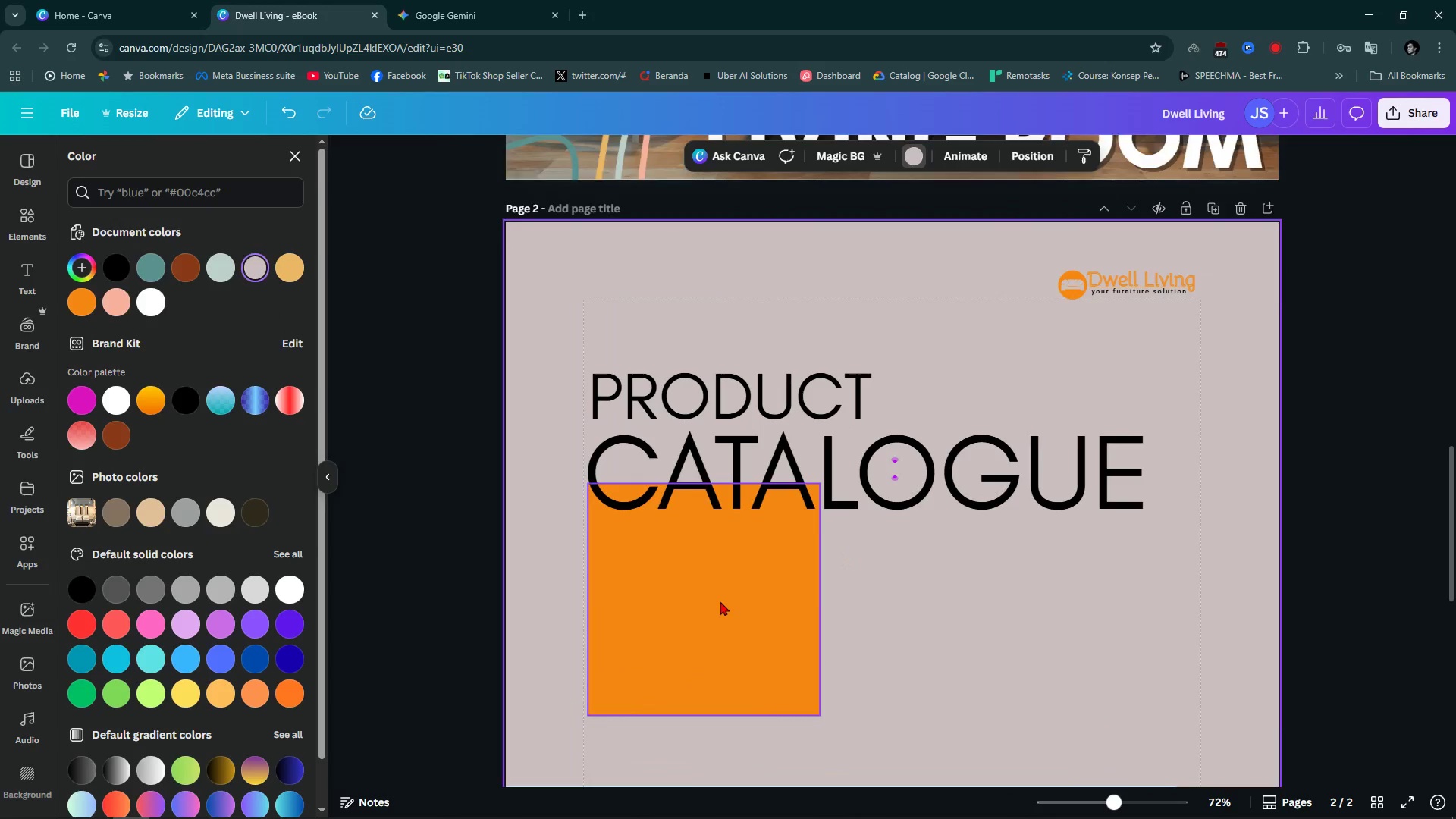 
left_click([720, 601])
 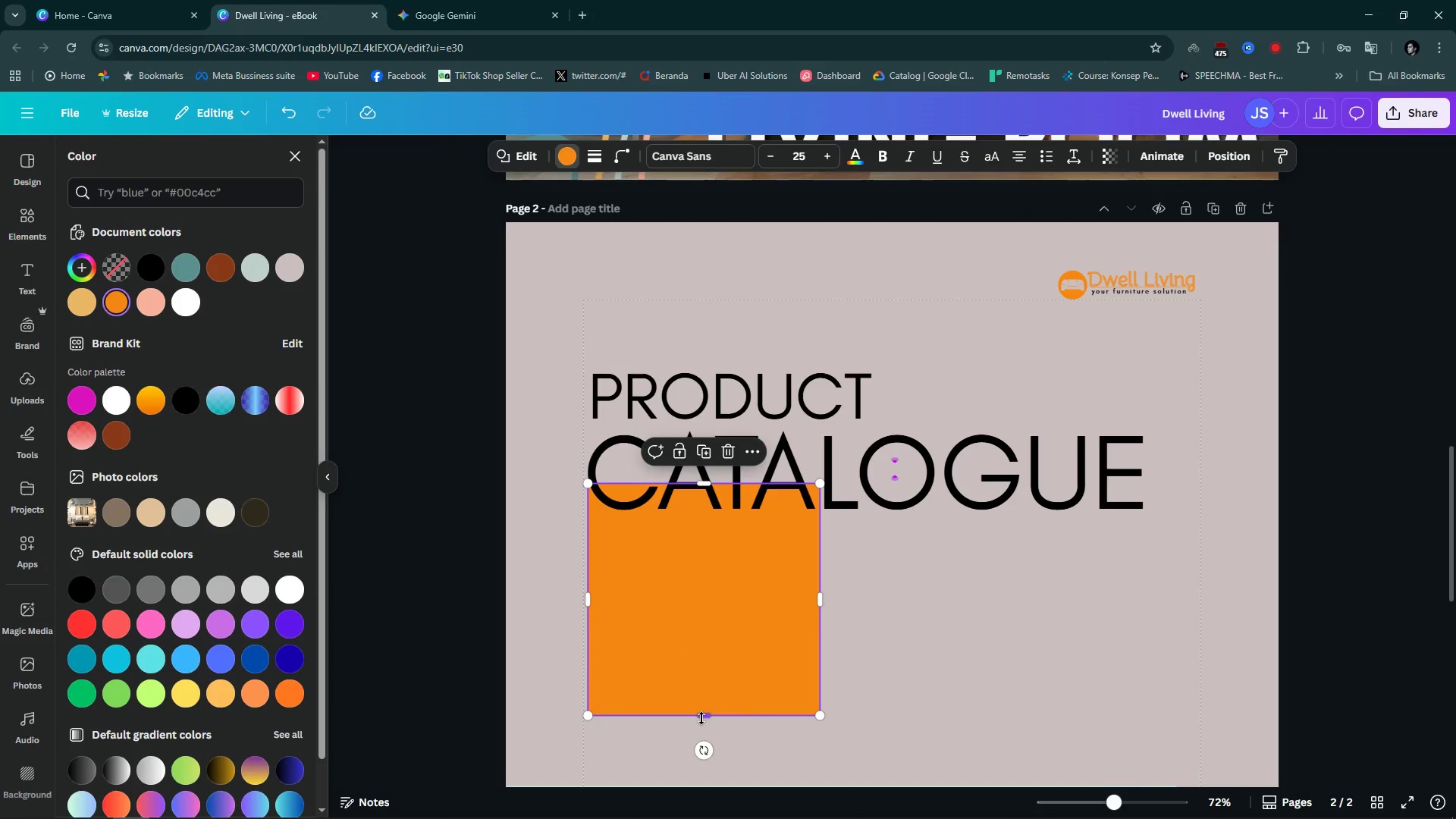 
left_click_drag(start_coordinate=[701, 718], to_coordinate=[722, 516])
 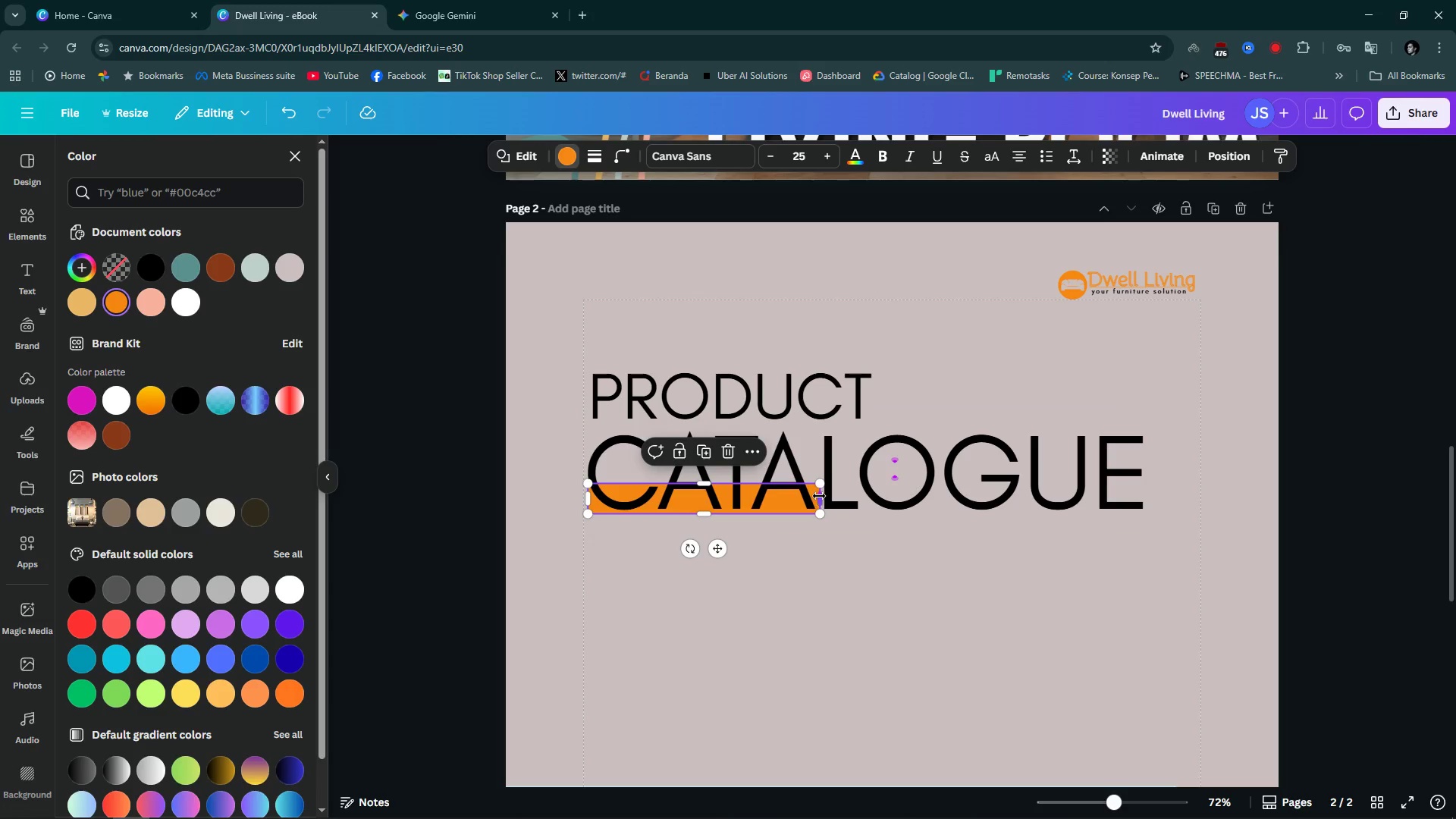 
left_click_drag(start_coordinate=[820, 497], to_coordinate=[1150, 520])
 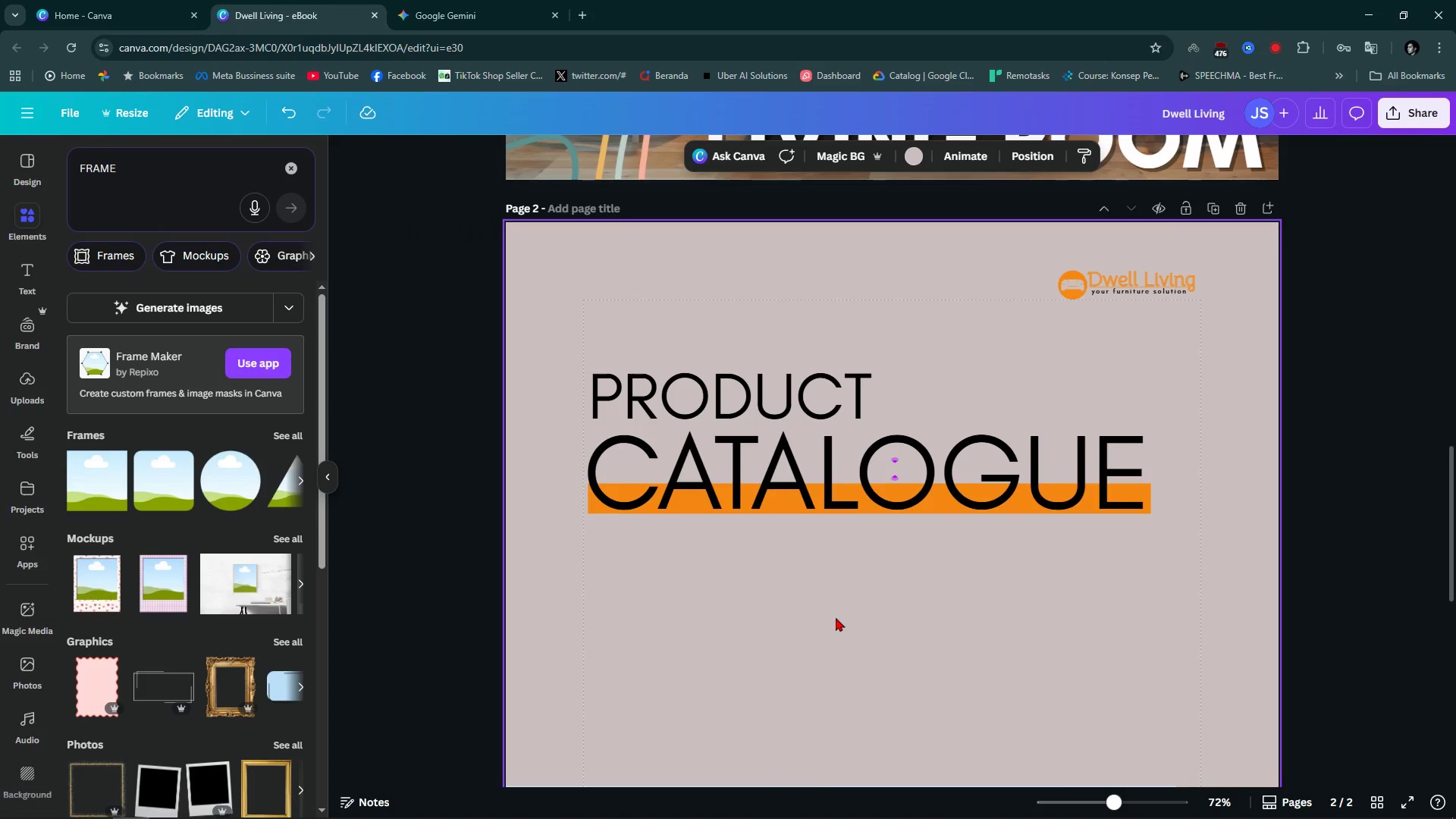 
left_click([836, 617])
 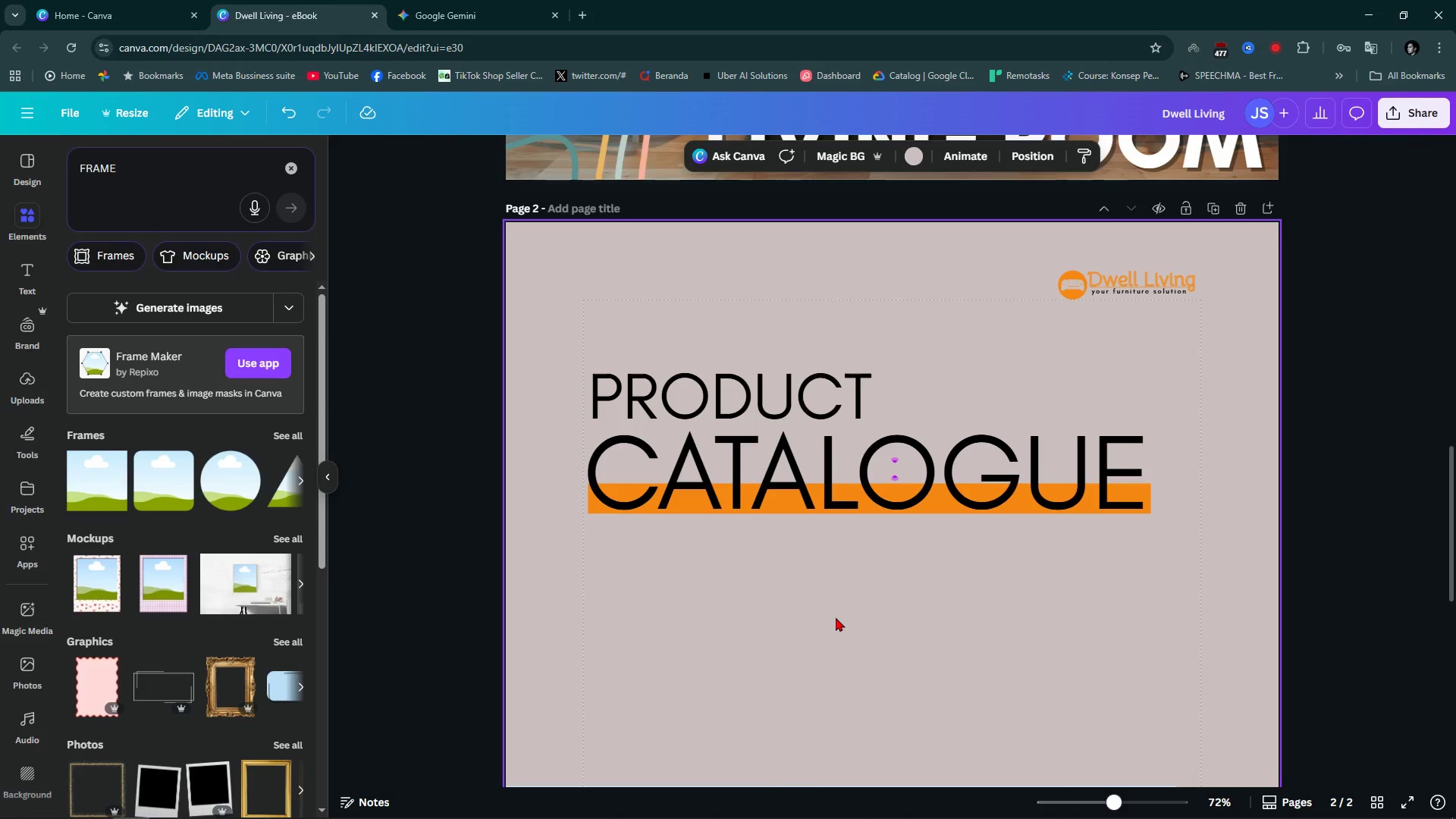 
left_click([836, 617])
 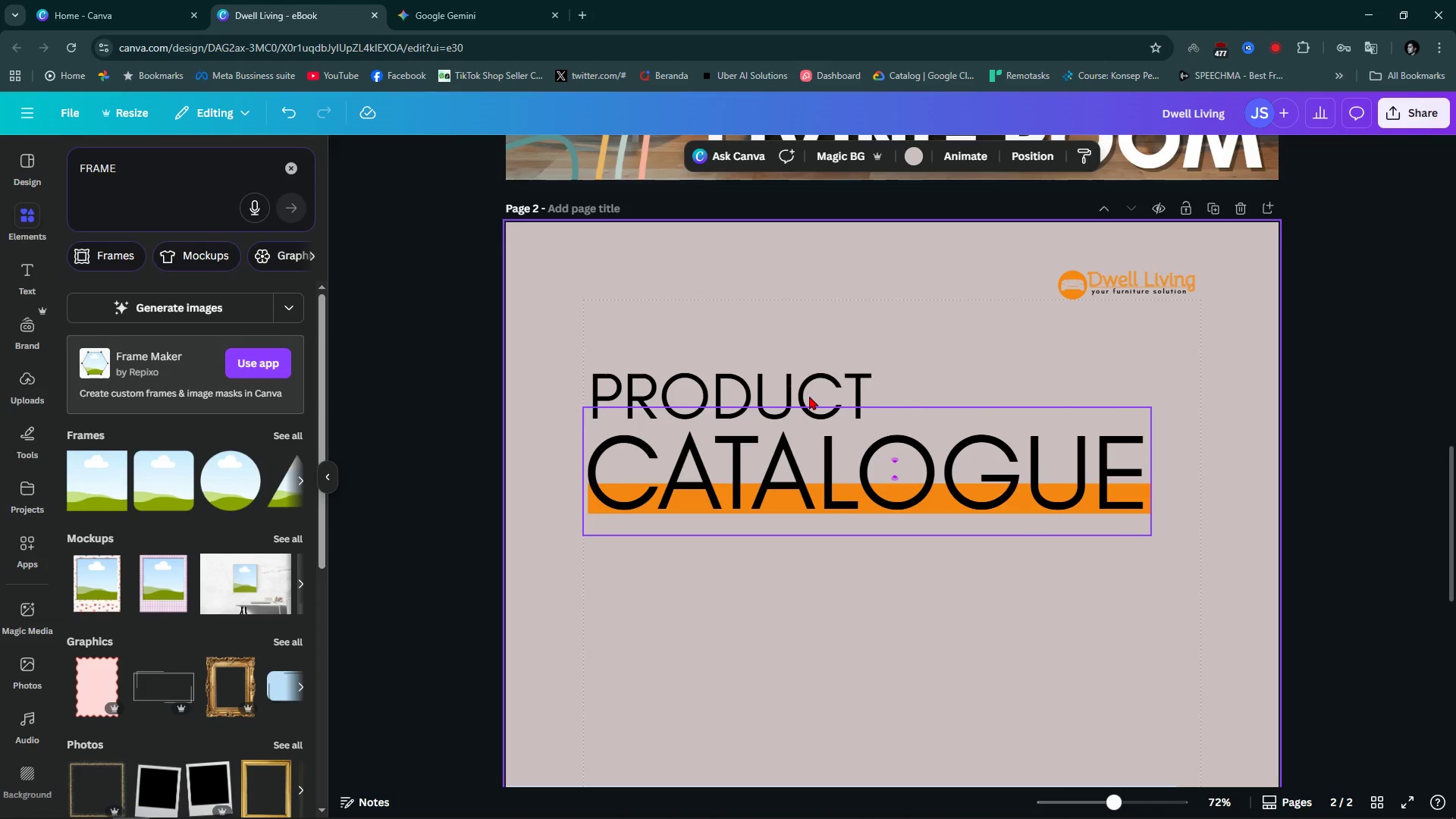 
left_click([806, 396])
 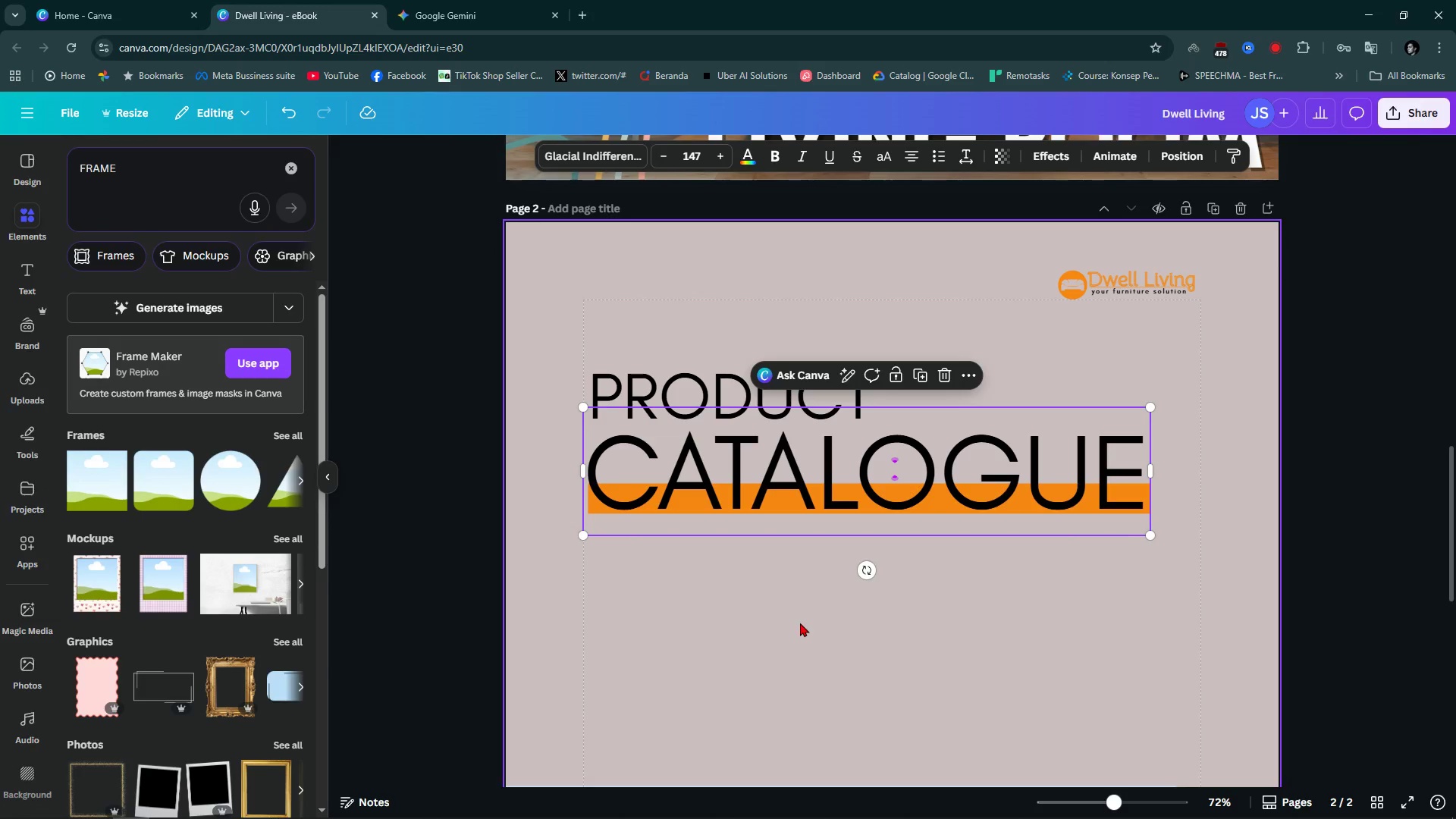 
left_click([800, 623])
 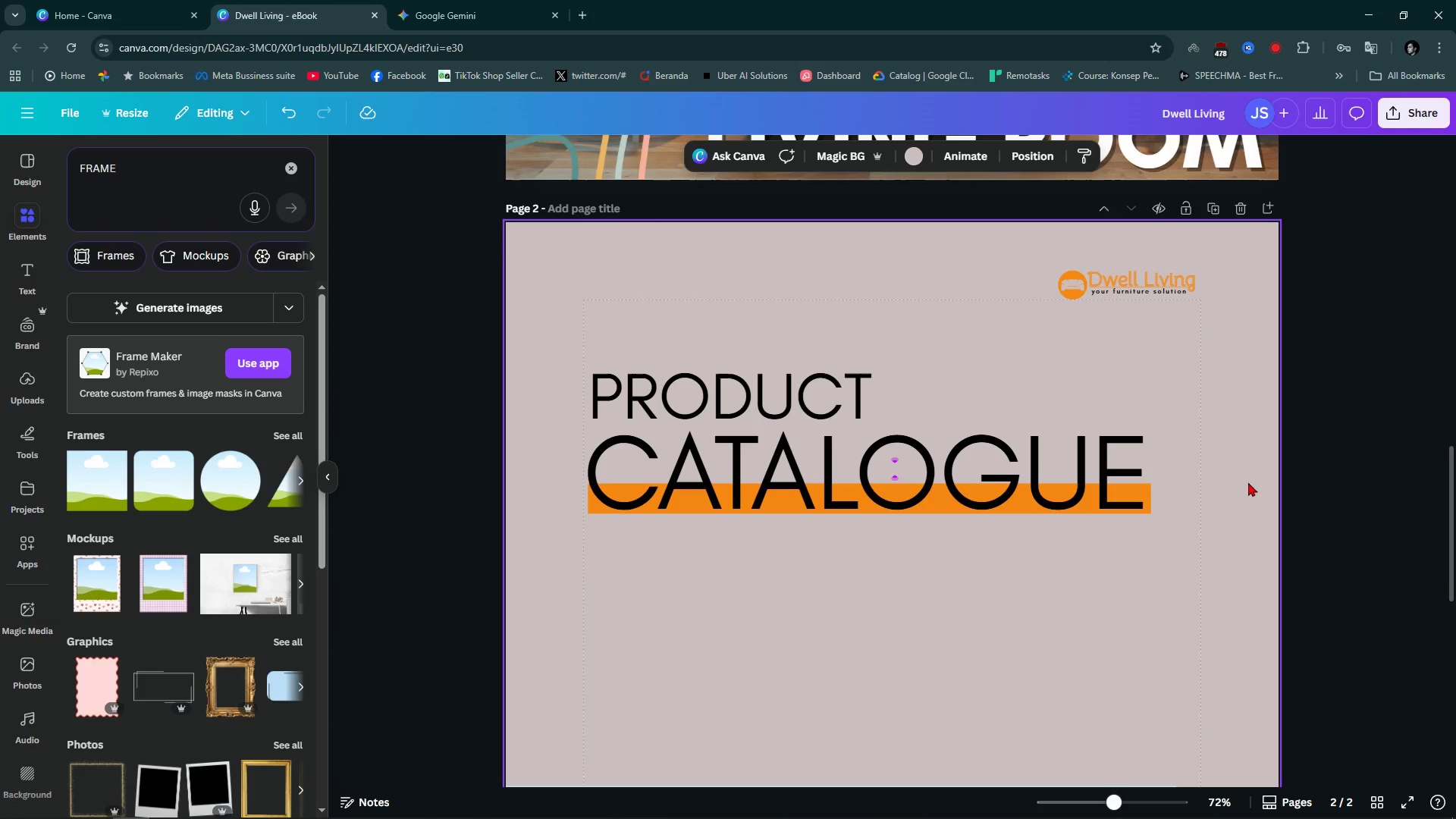 
scroll: coordinate [1257, 500], scroll_direction: down, amount: 1.0
 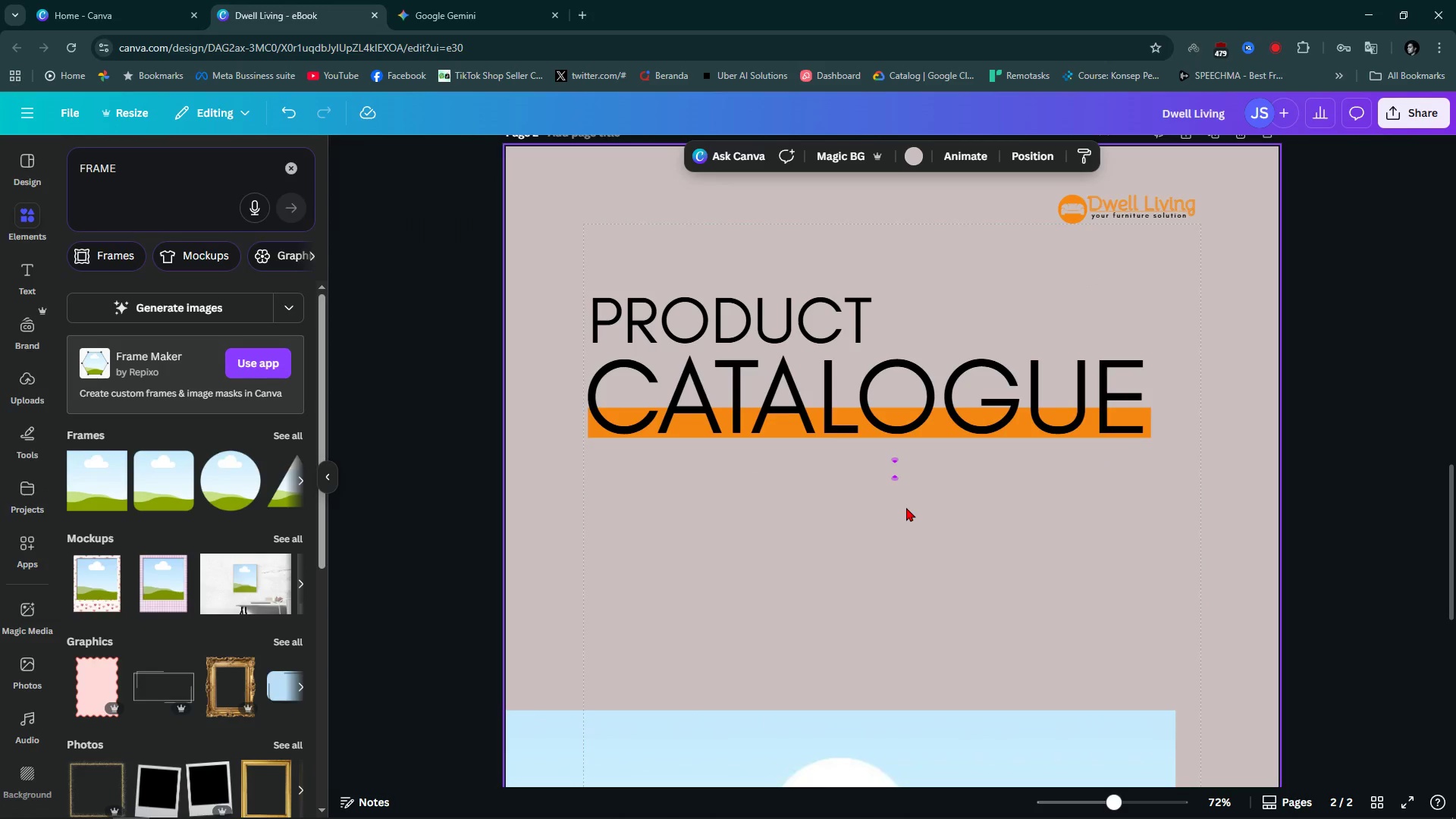 
scroll: coordinate [892, 577], scroll_direction: up, amount: 1.0
 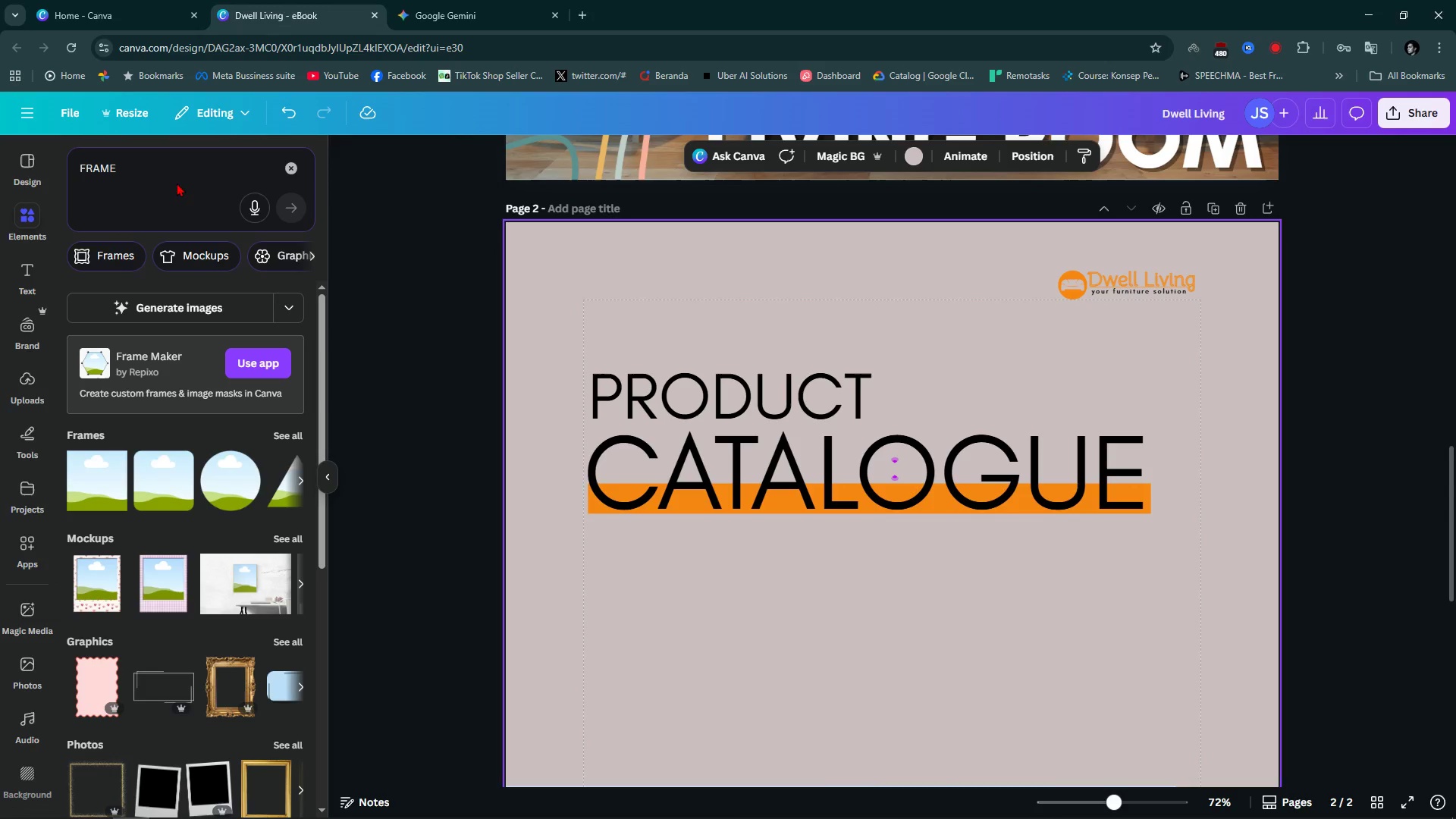 
double_click([148, 153])
 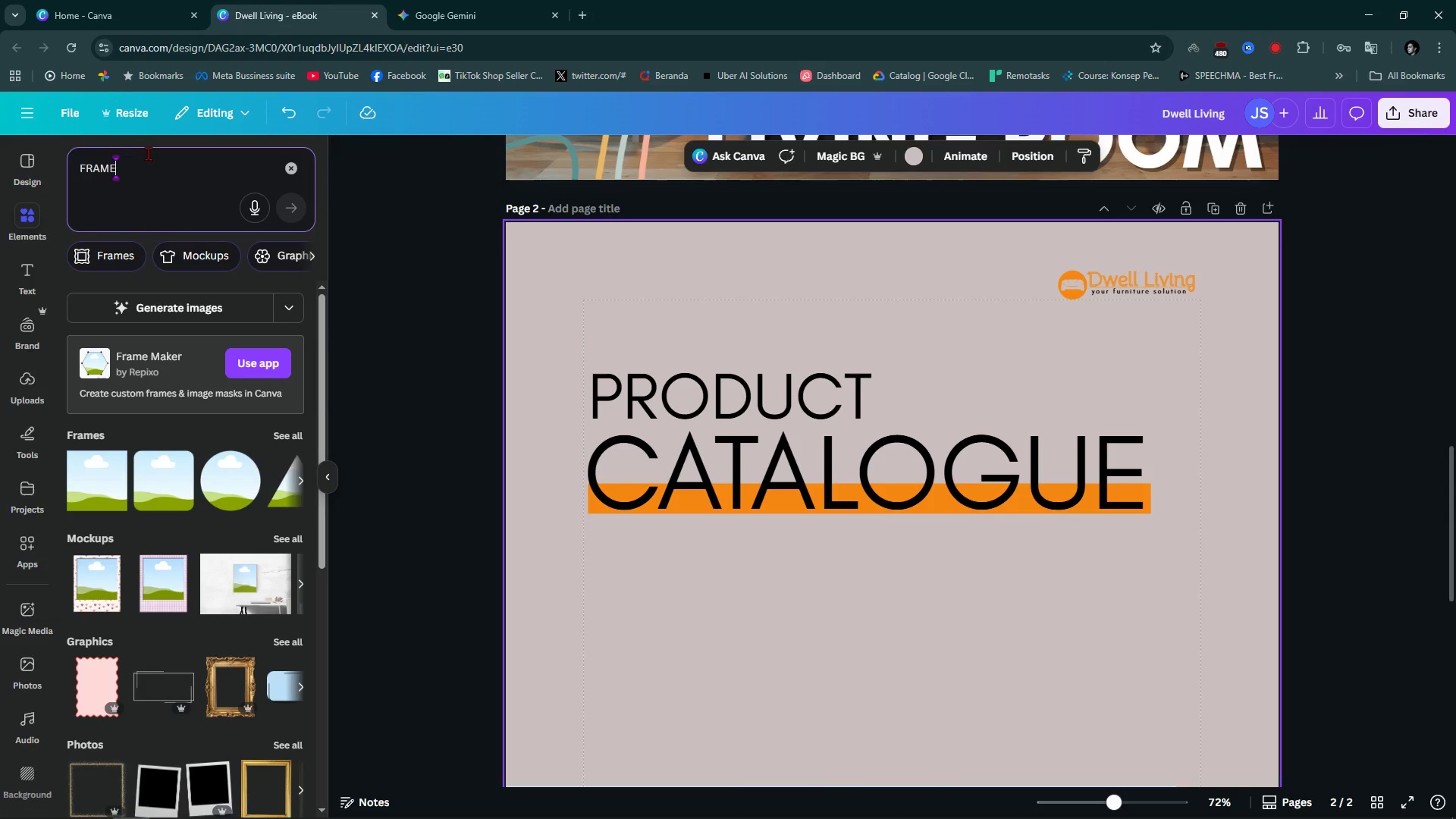 
triple_click([148, 153])
 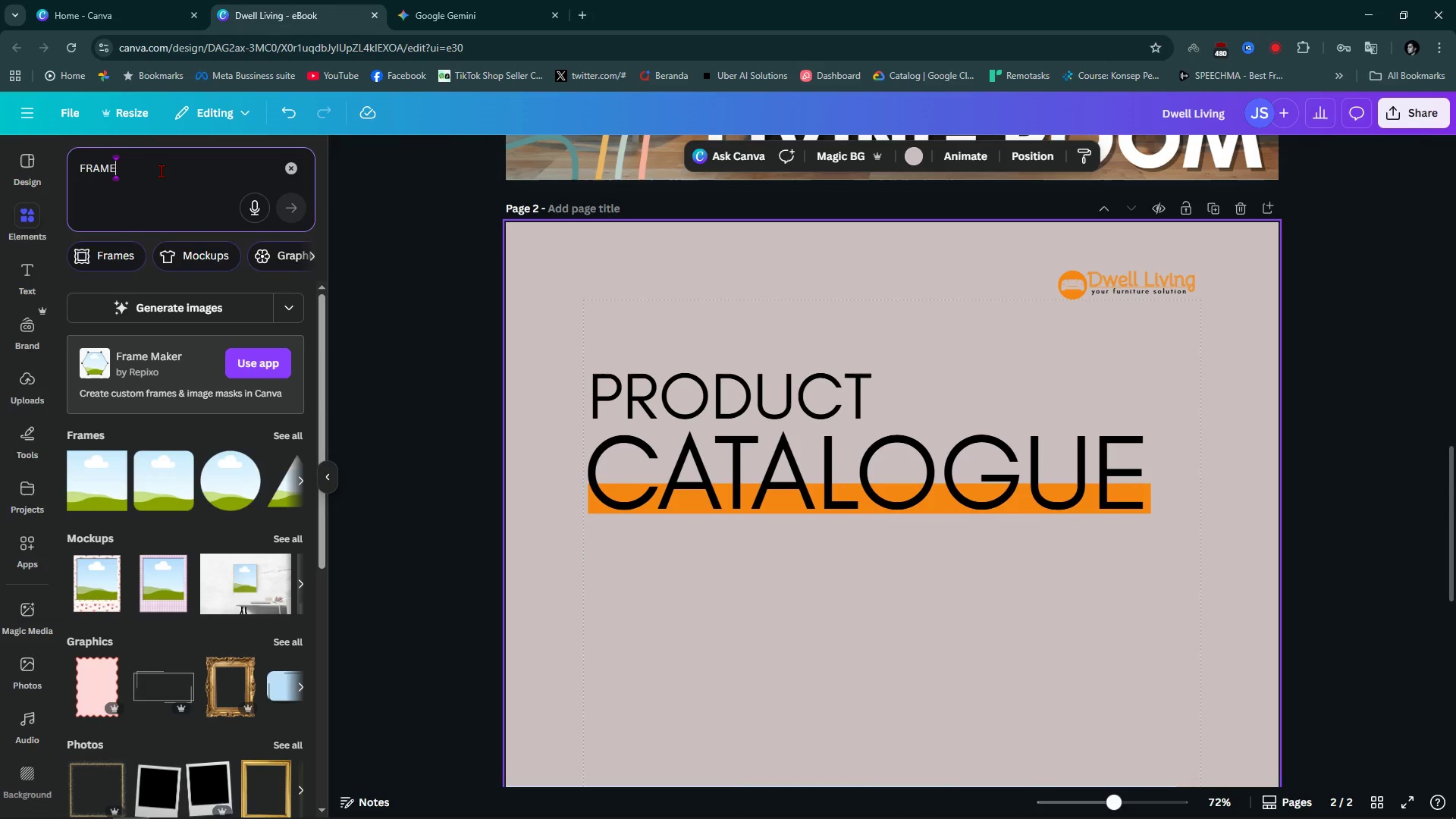 
double_click([161, 171])
 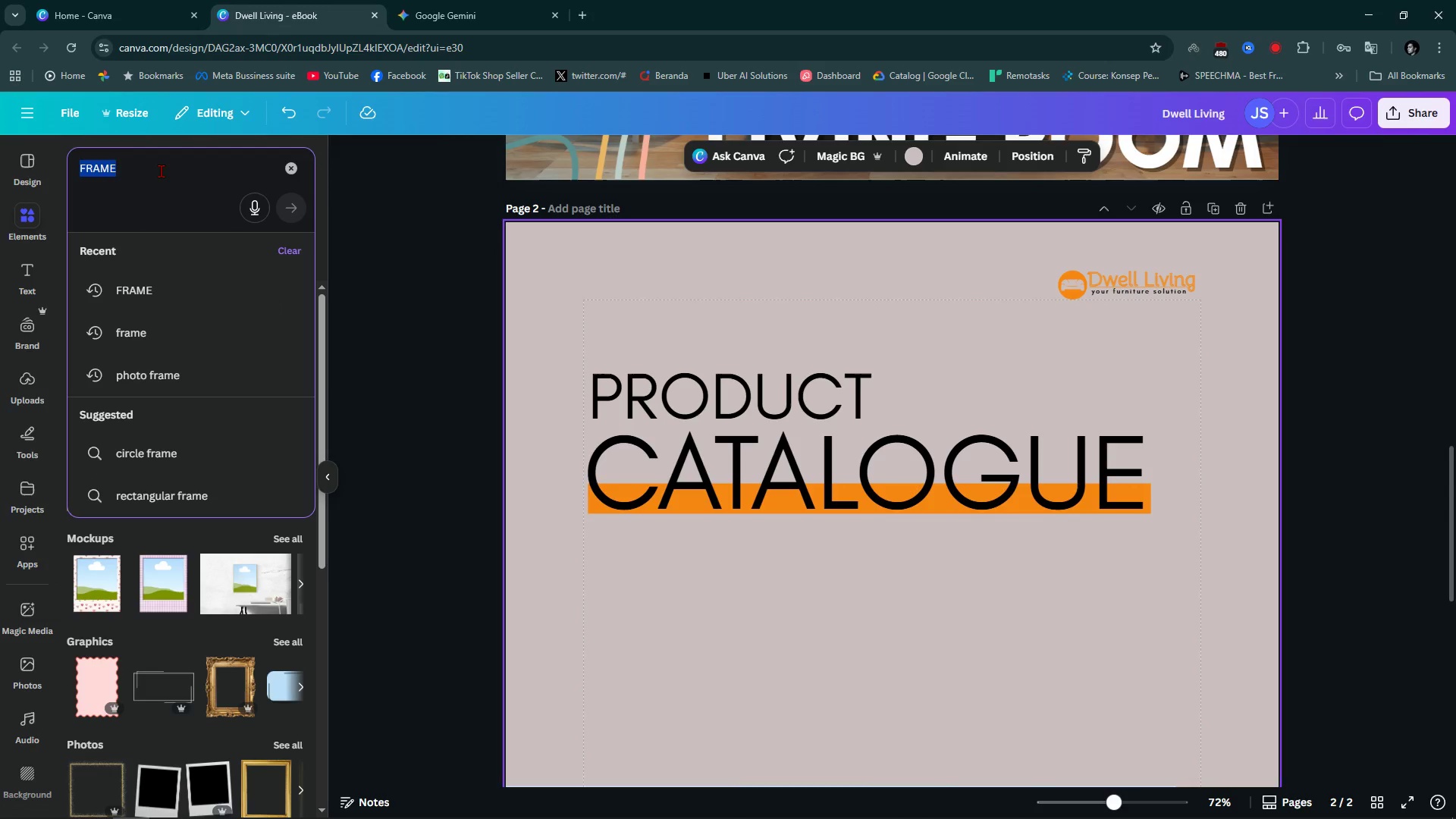 
wait(6.05)
 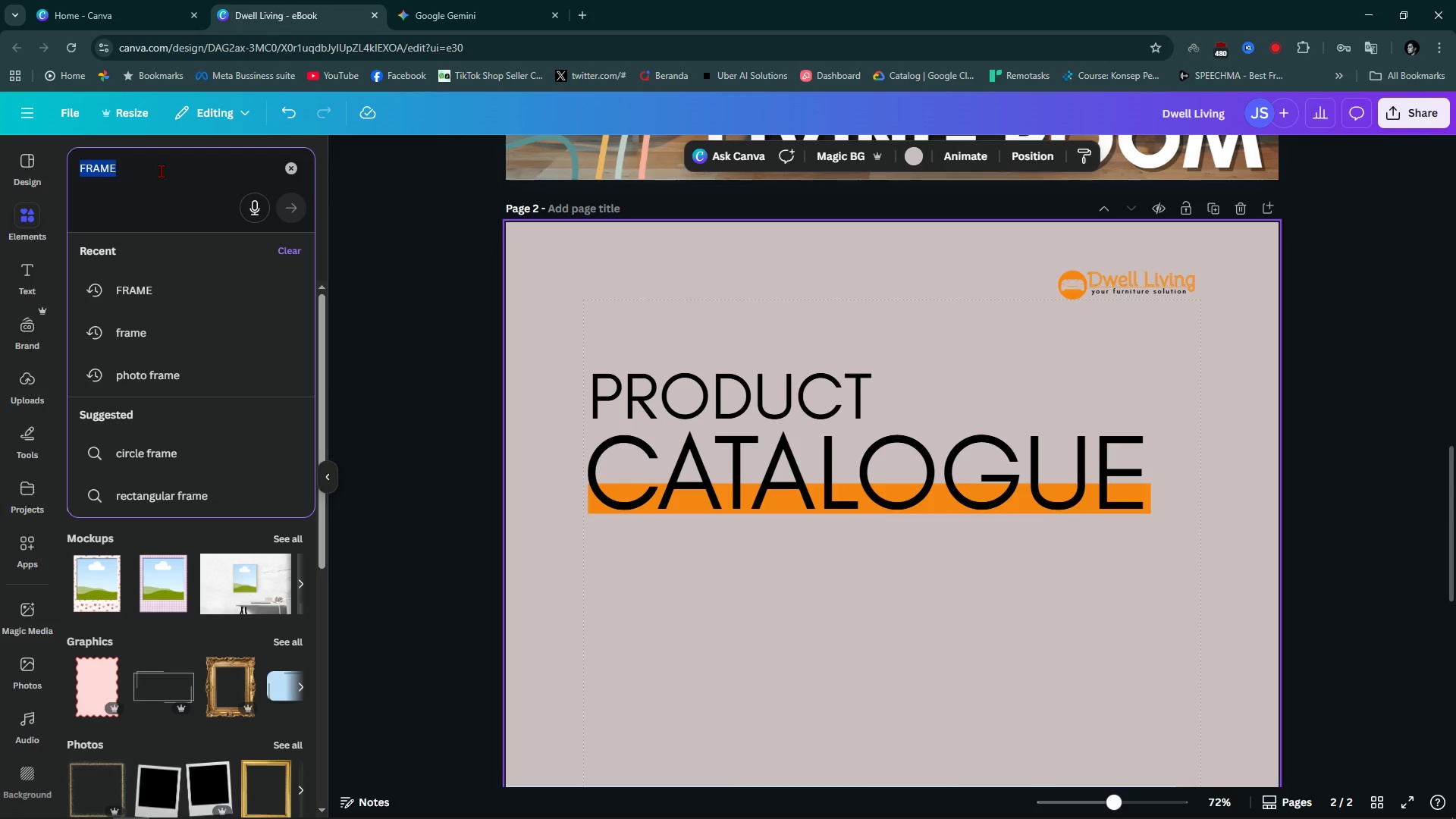 
type(LINE)
 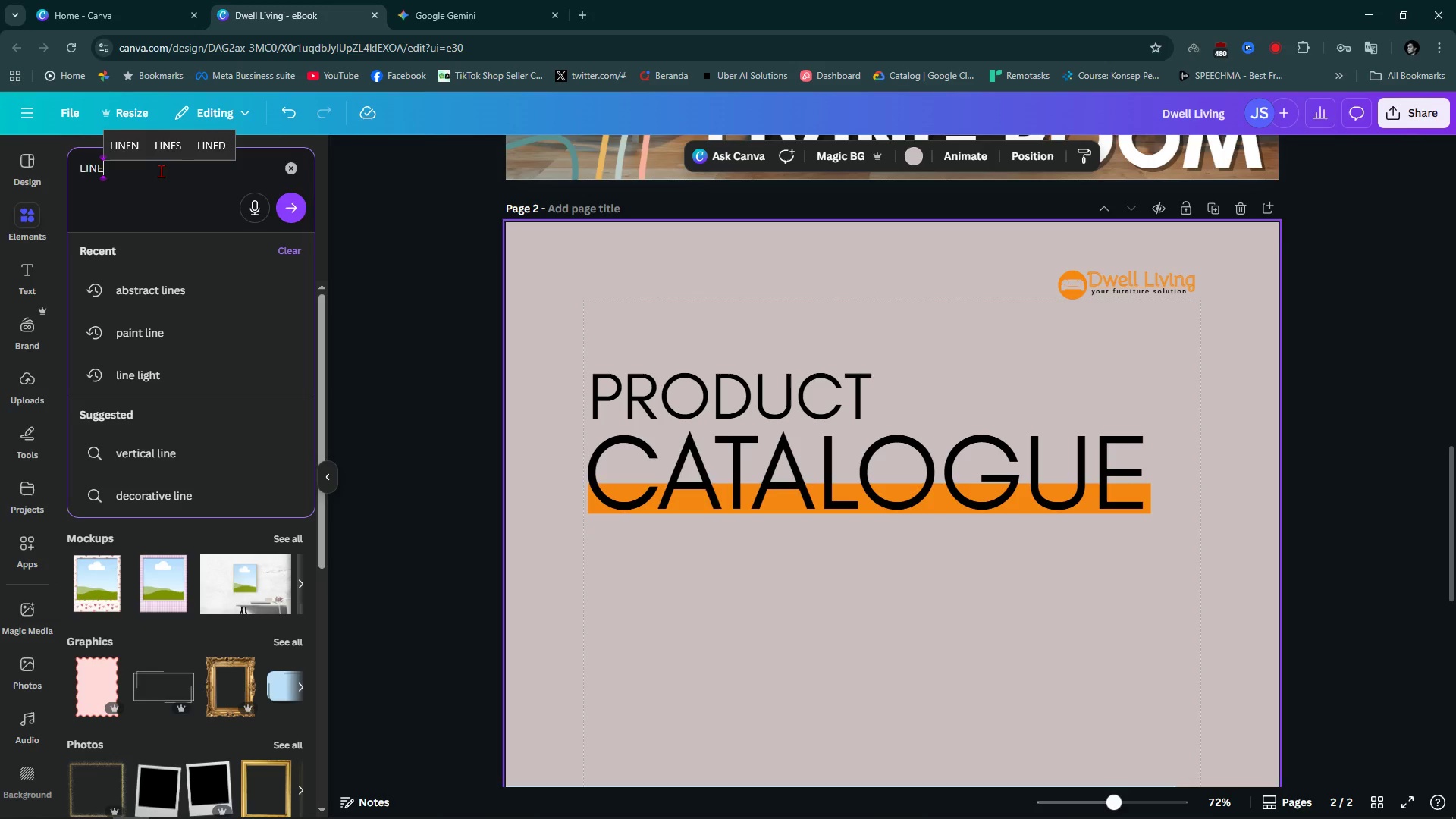 
key(Enter)
 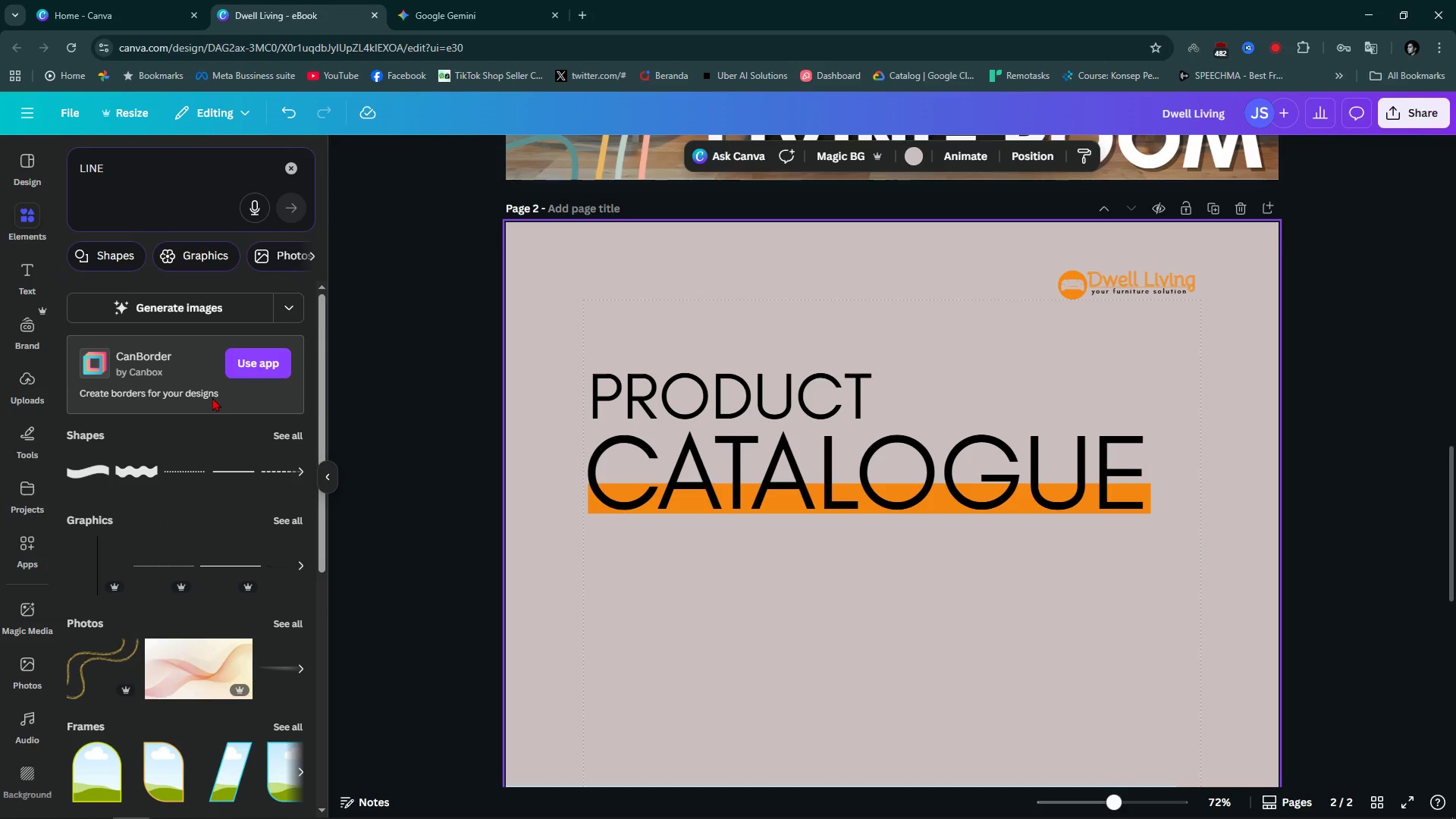 
double_click([131, 154])
 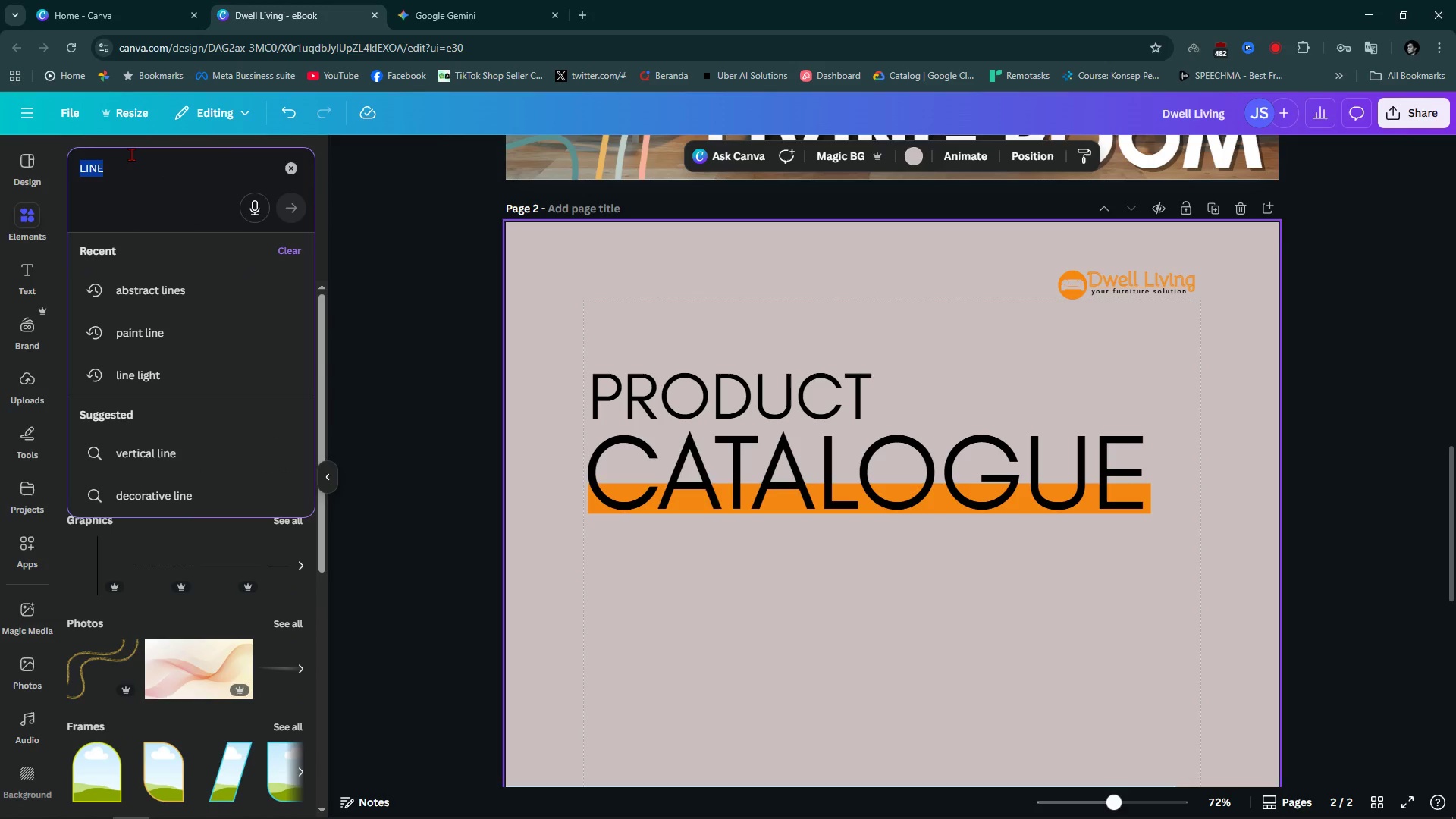 
type(artistic line)
 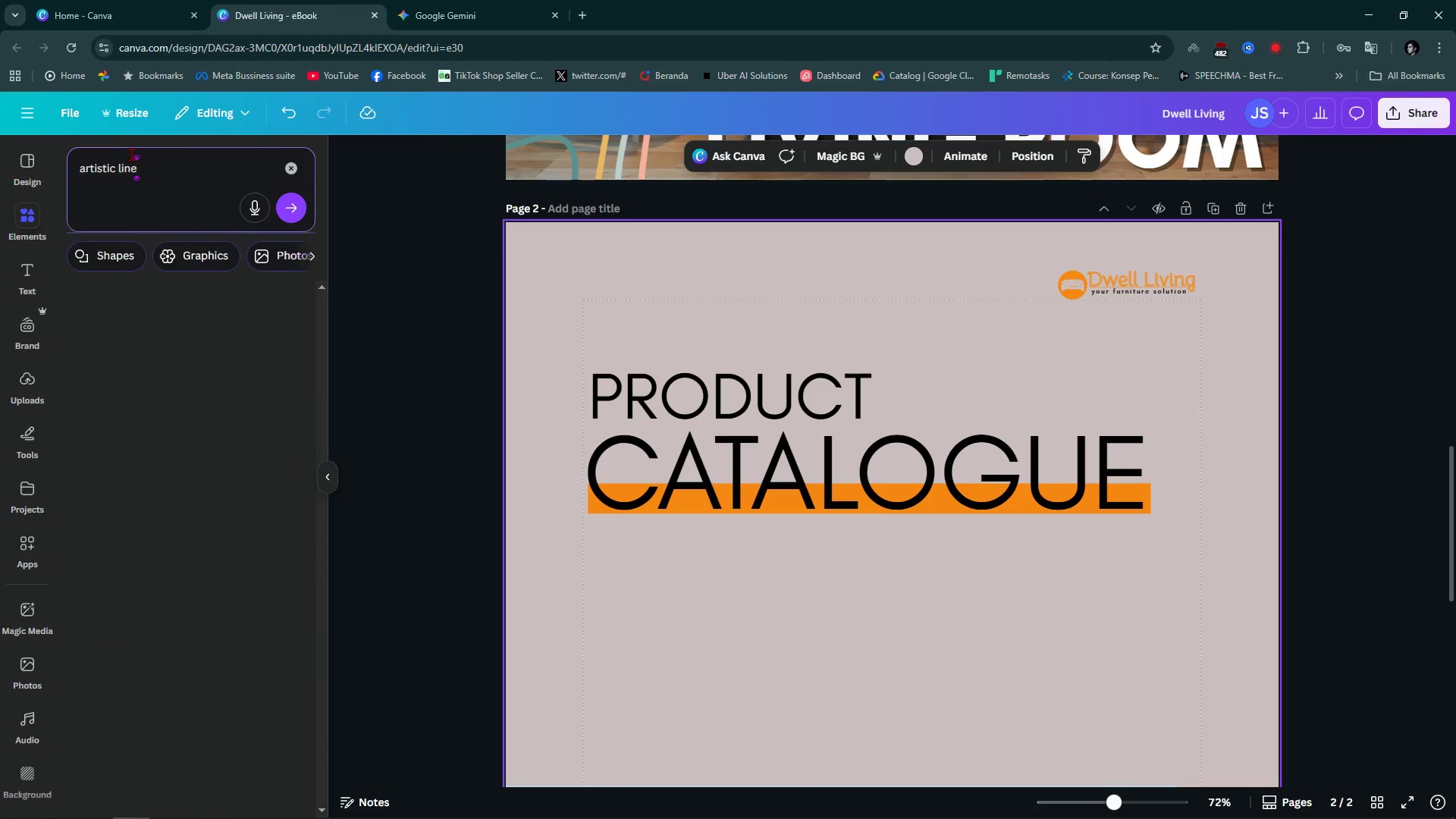 
key(Enter)
 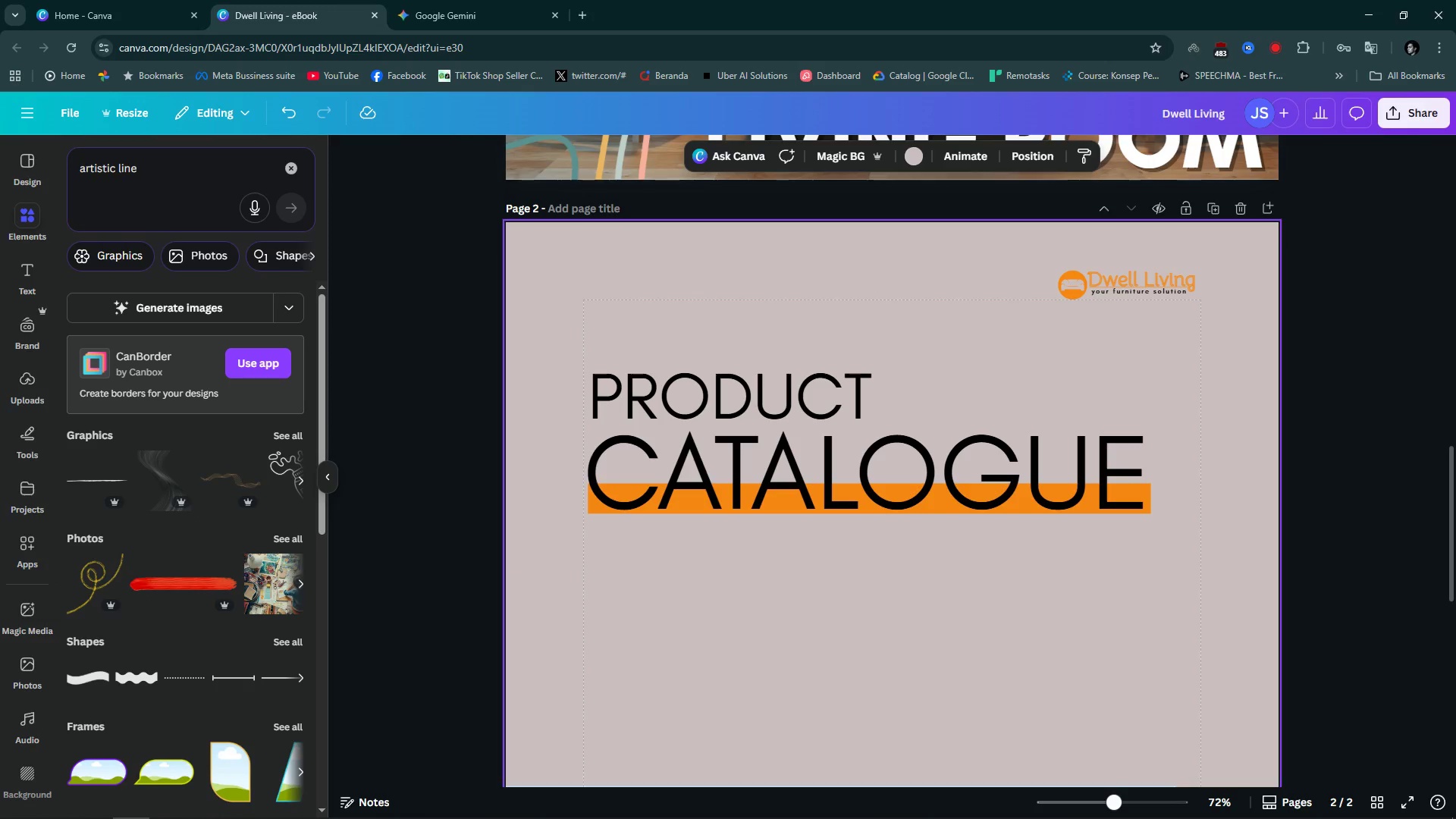 
left_click([193, 799])